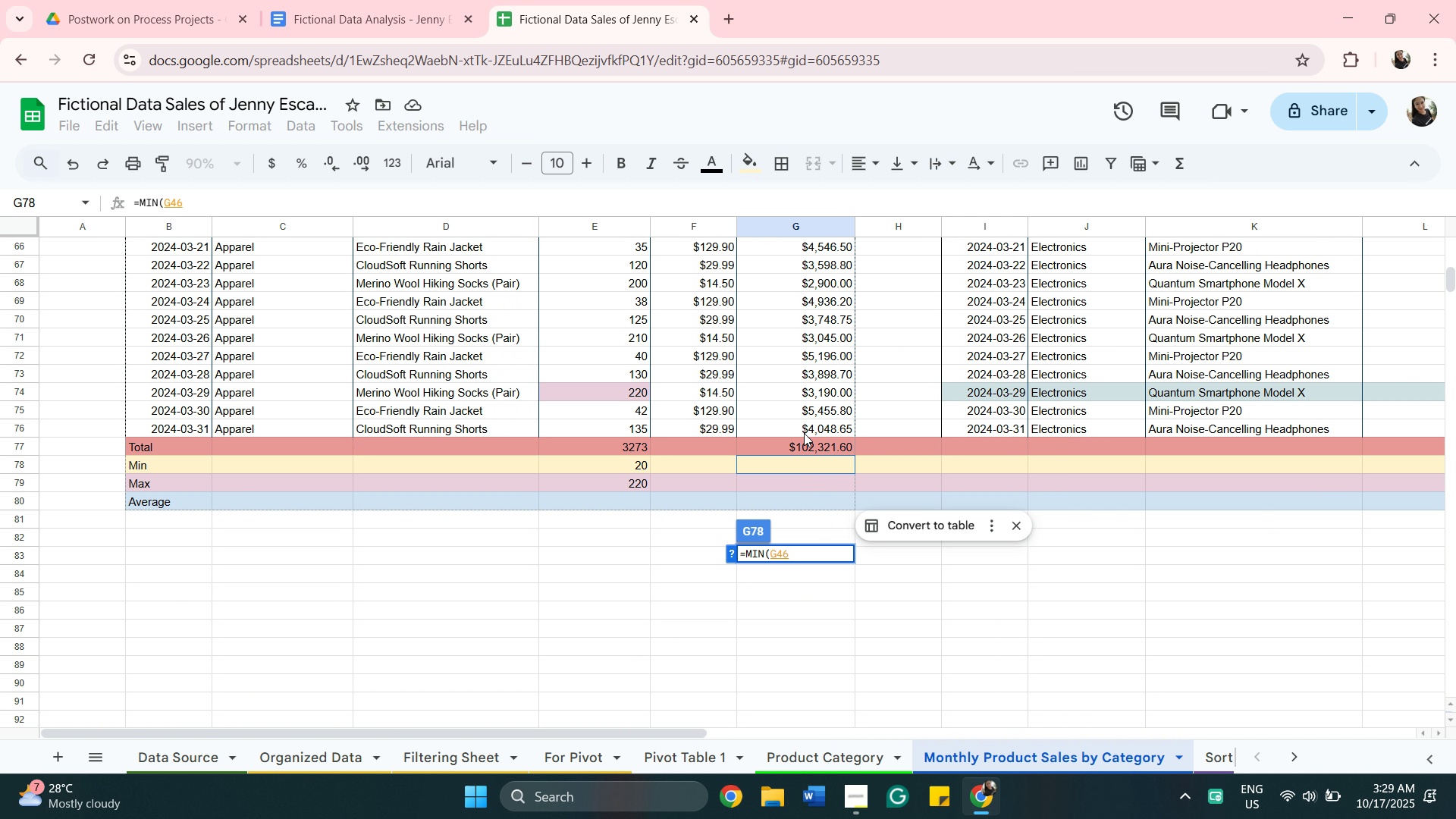 
hold_key(key=ShiftLeft, duration=0.48)
left_click([804, 433])
 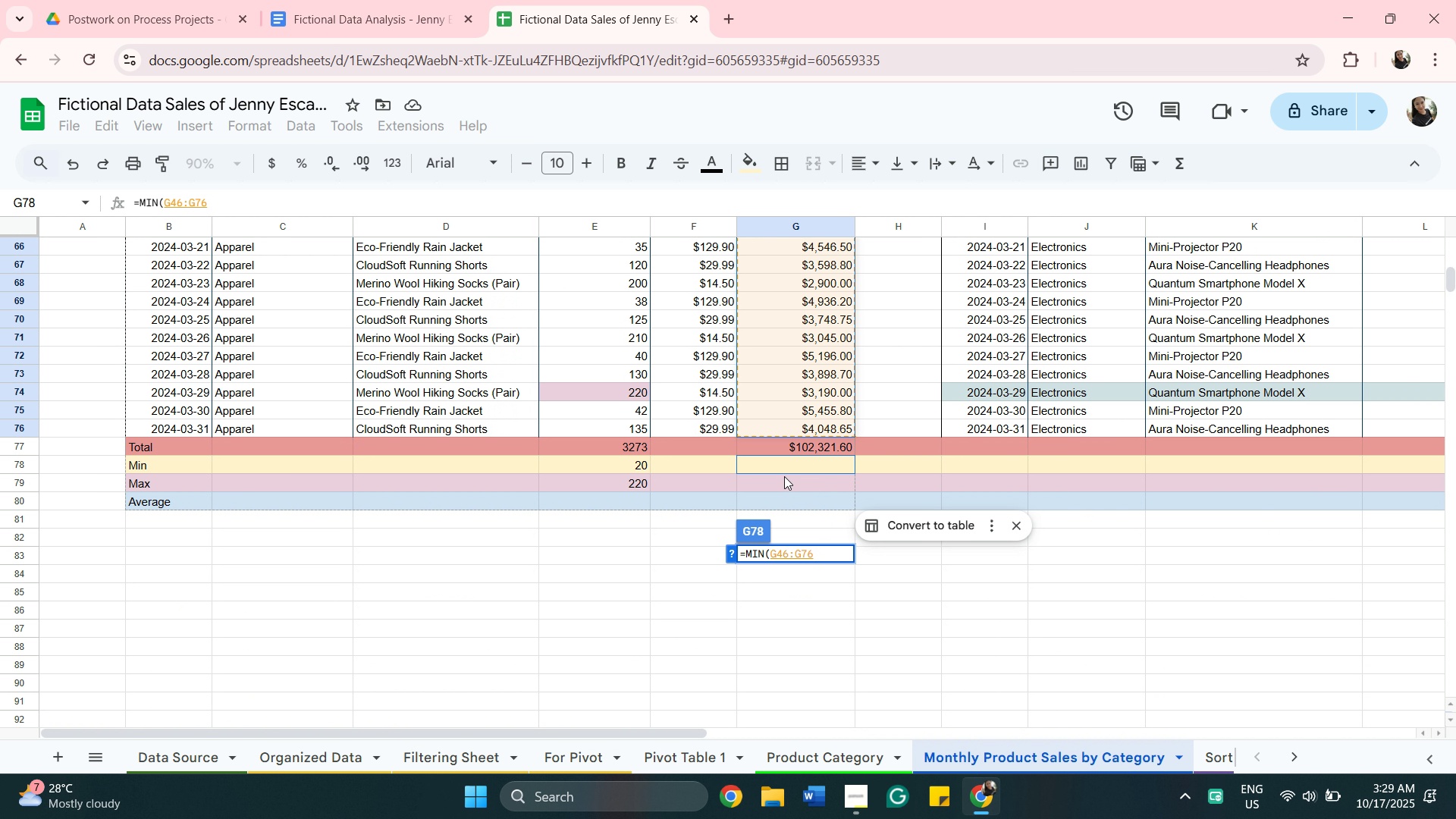 
key(Enter)
 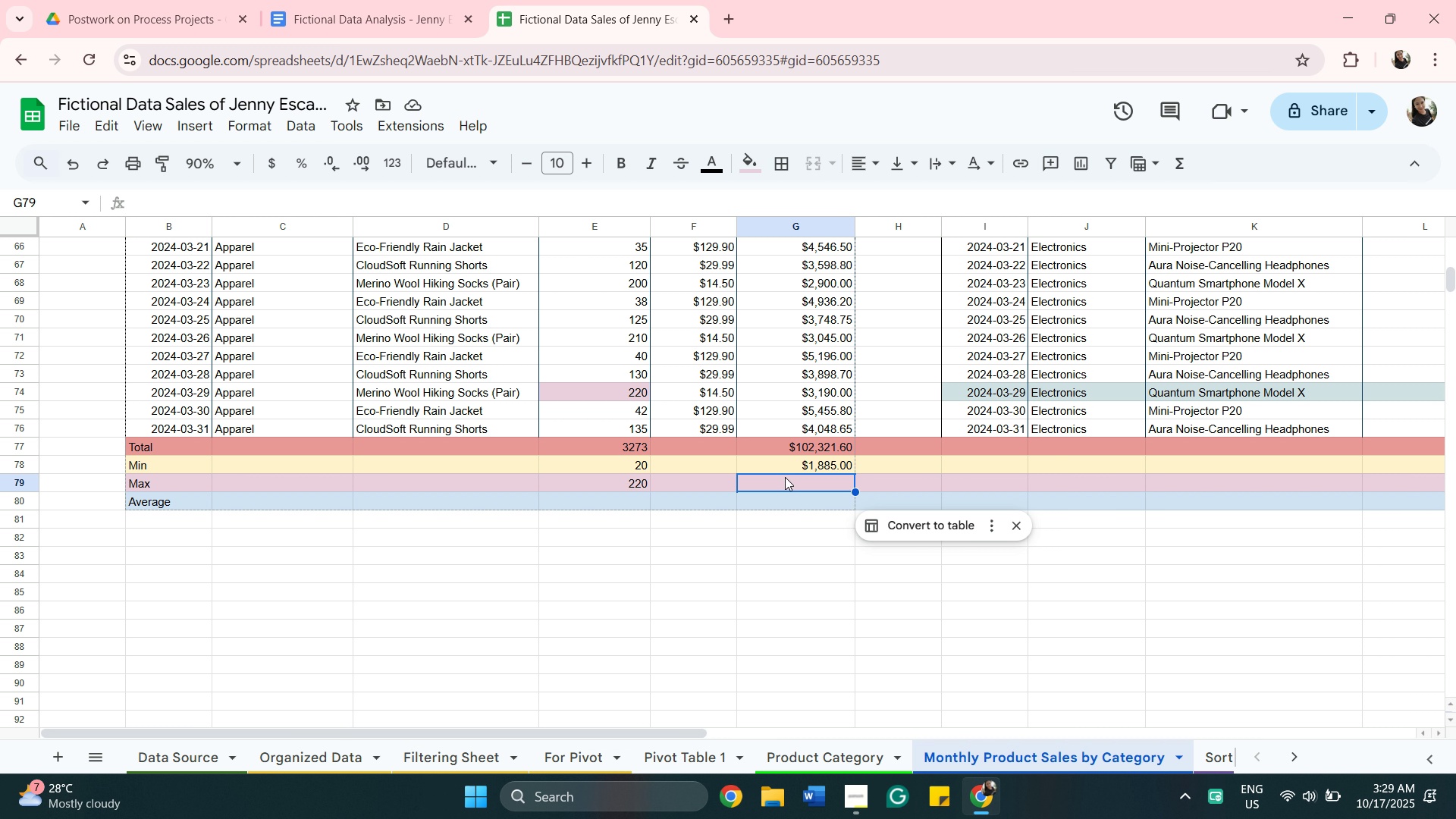 
wait(11.06)
 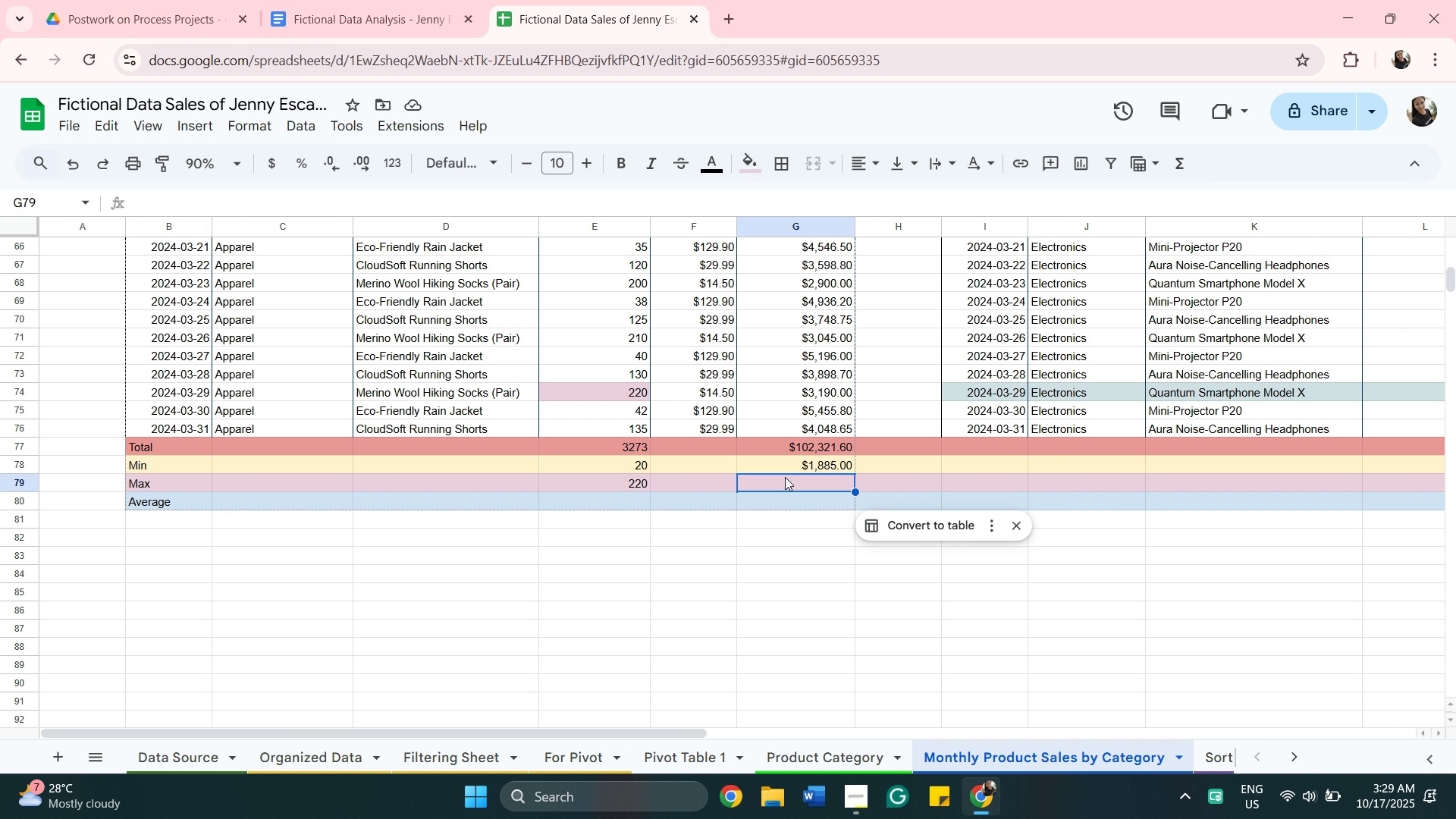 
scroll: coordinate [824, 331], scroll_direction: up, amount: 3.0
 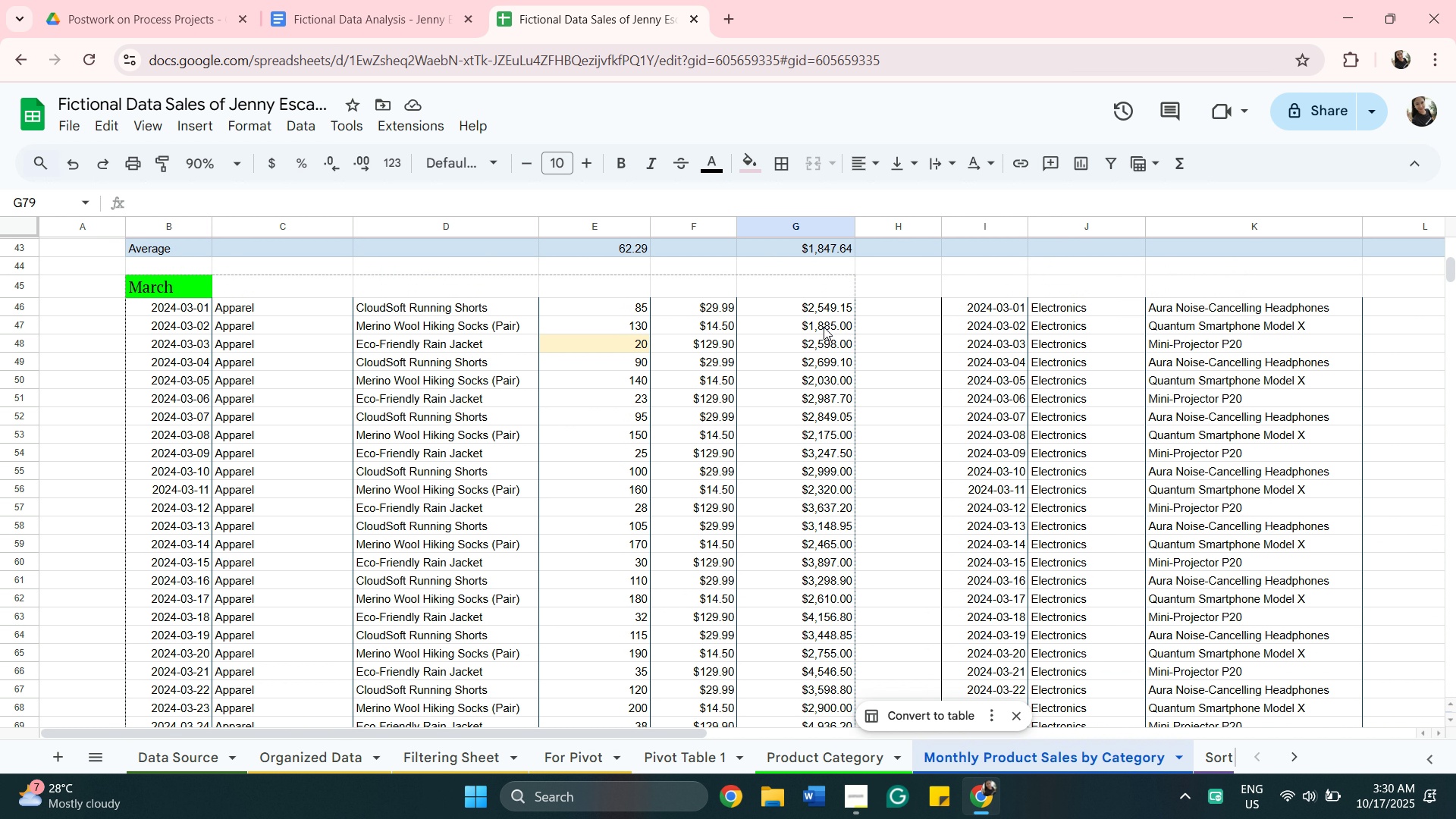 
scroll: coordinate [861, 602], scroll_direction: down, amount: 4.0
 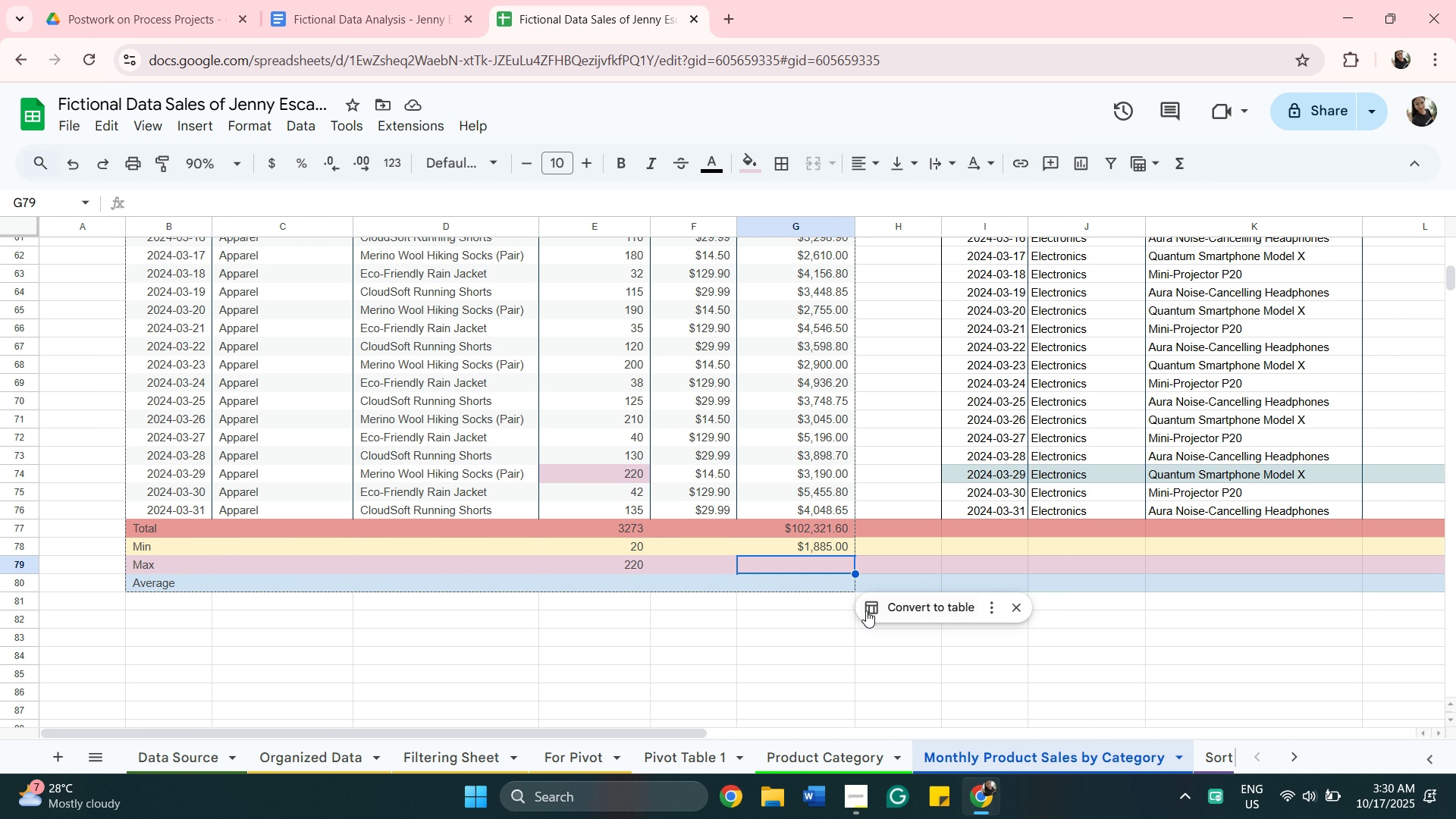 
scroll: coordinate [836, 503], scroll_direction: up, amount: 4.0
 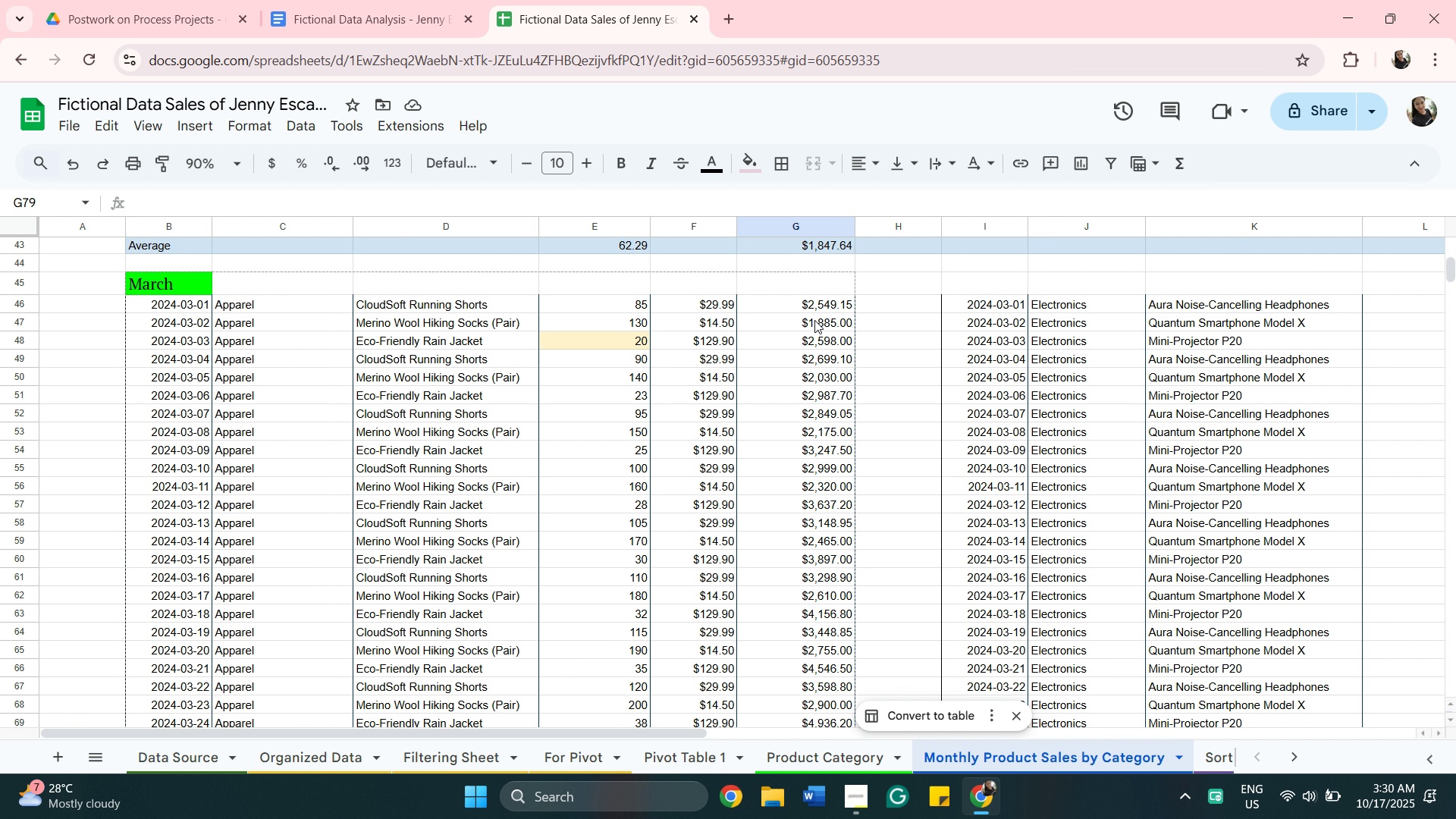 
left_click([814, 320])
 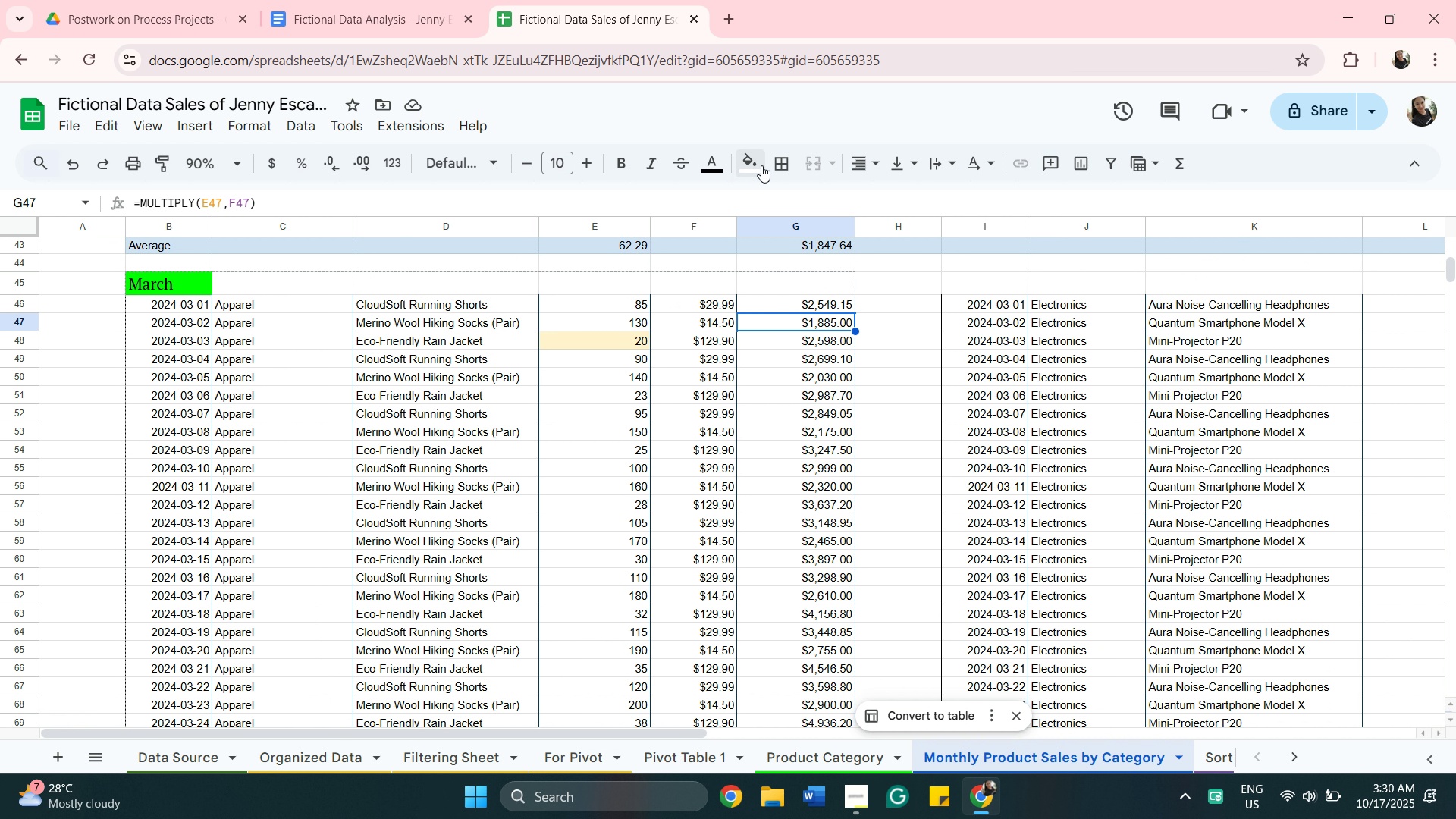 
left_click([761, 165])
 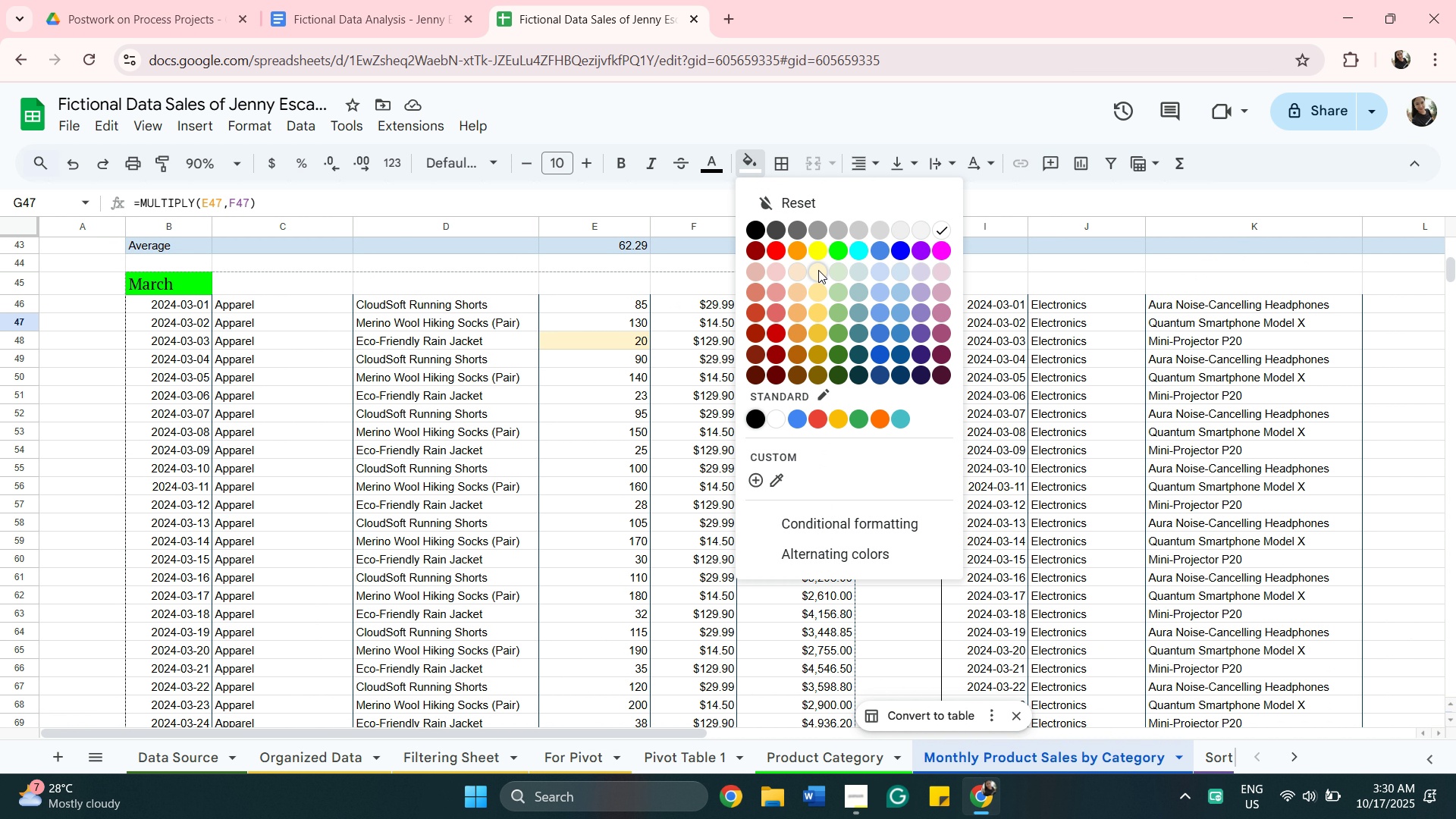 
left_click([818, 270])
 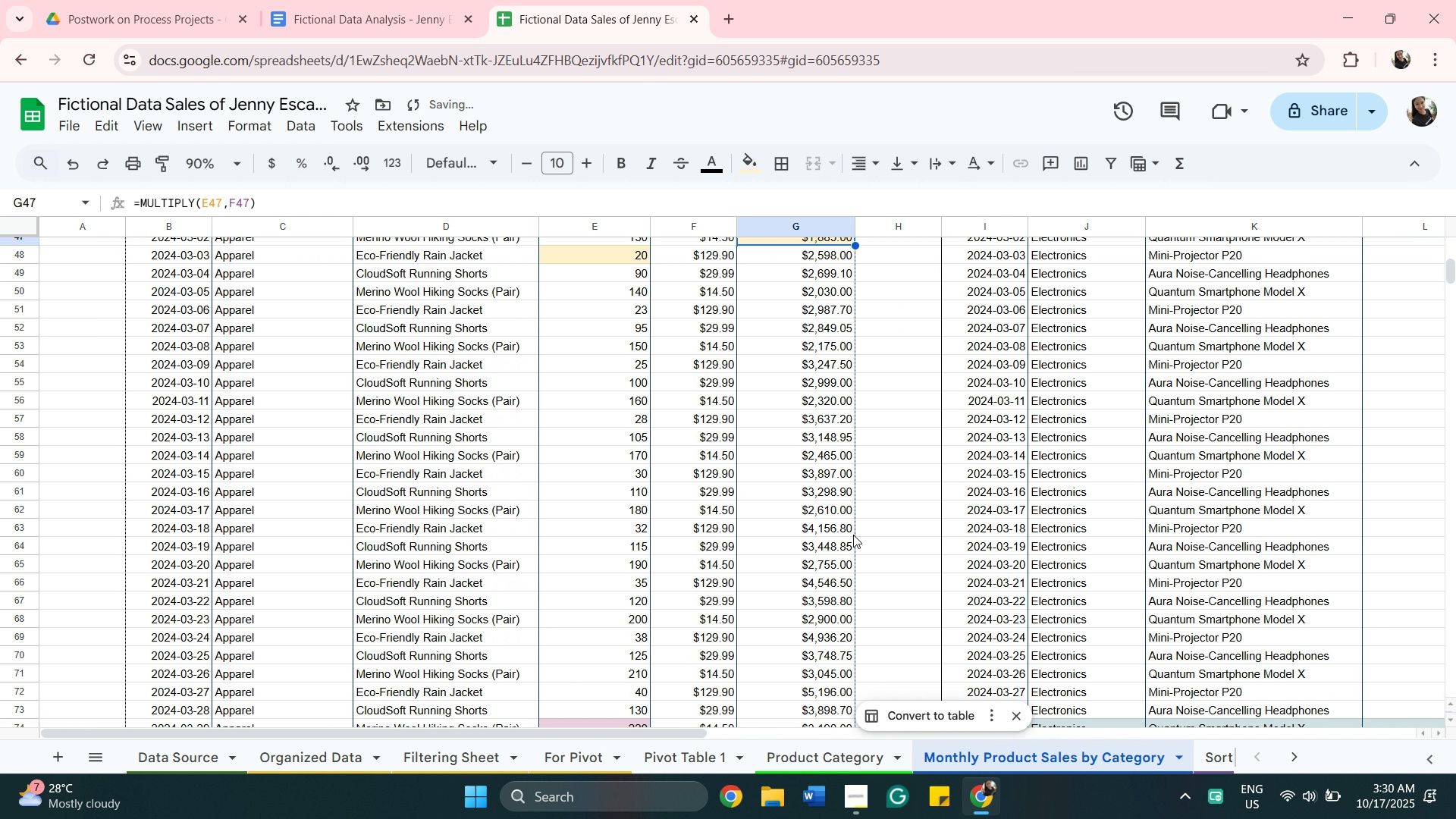 
scroll: coordinate [853, 568], scroll_direction: down, amount: 3.0
 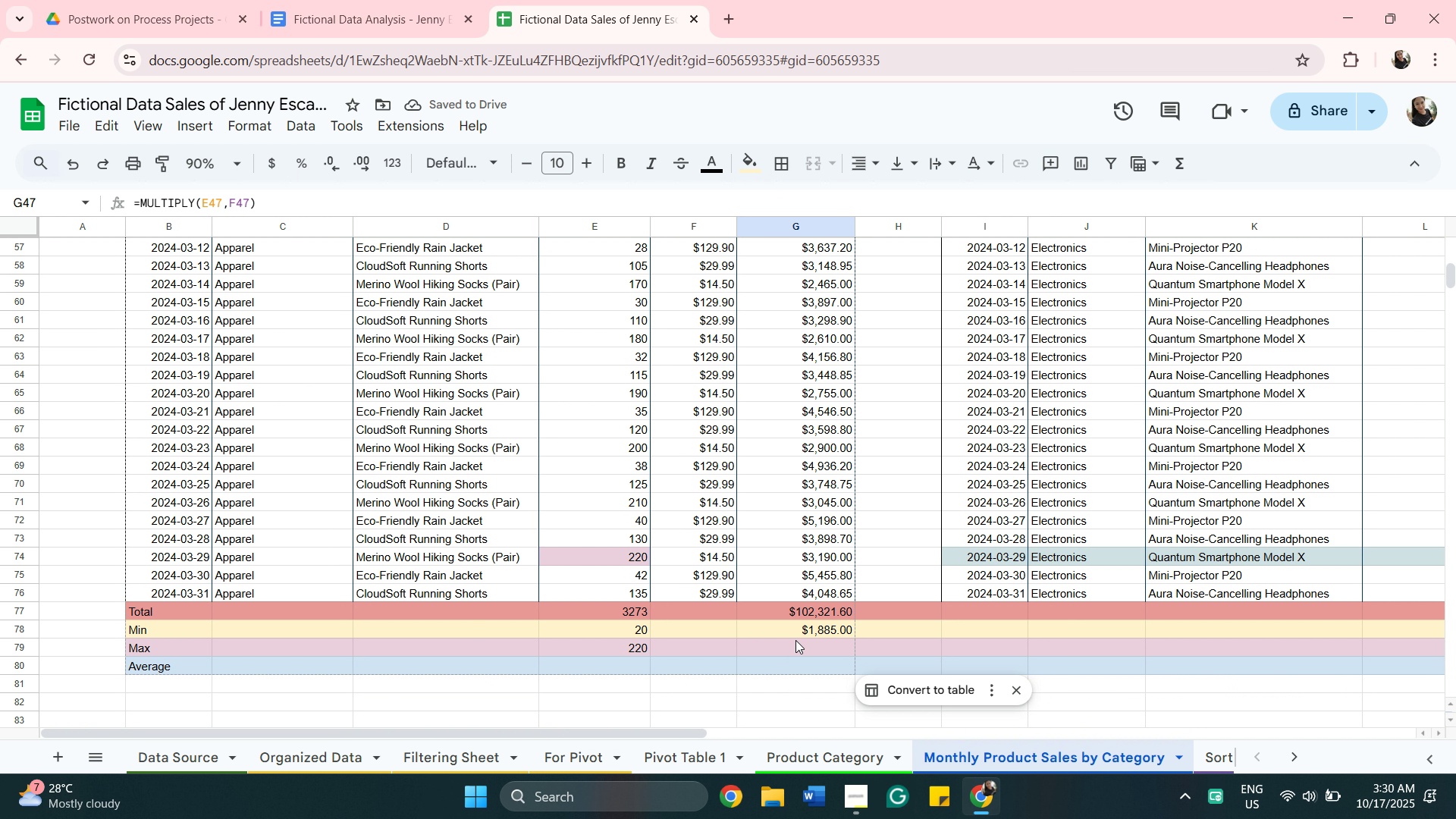 
left_click([795, 645])
 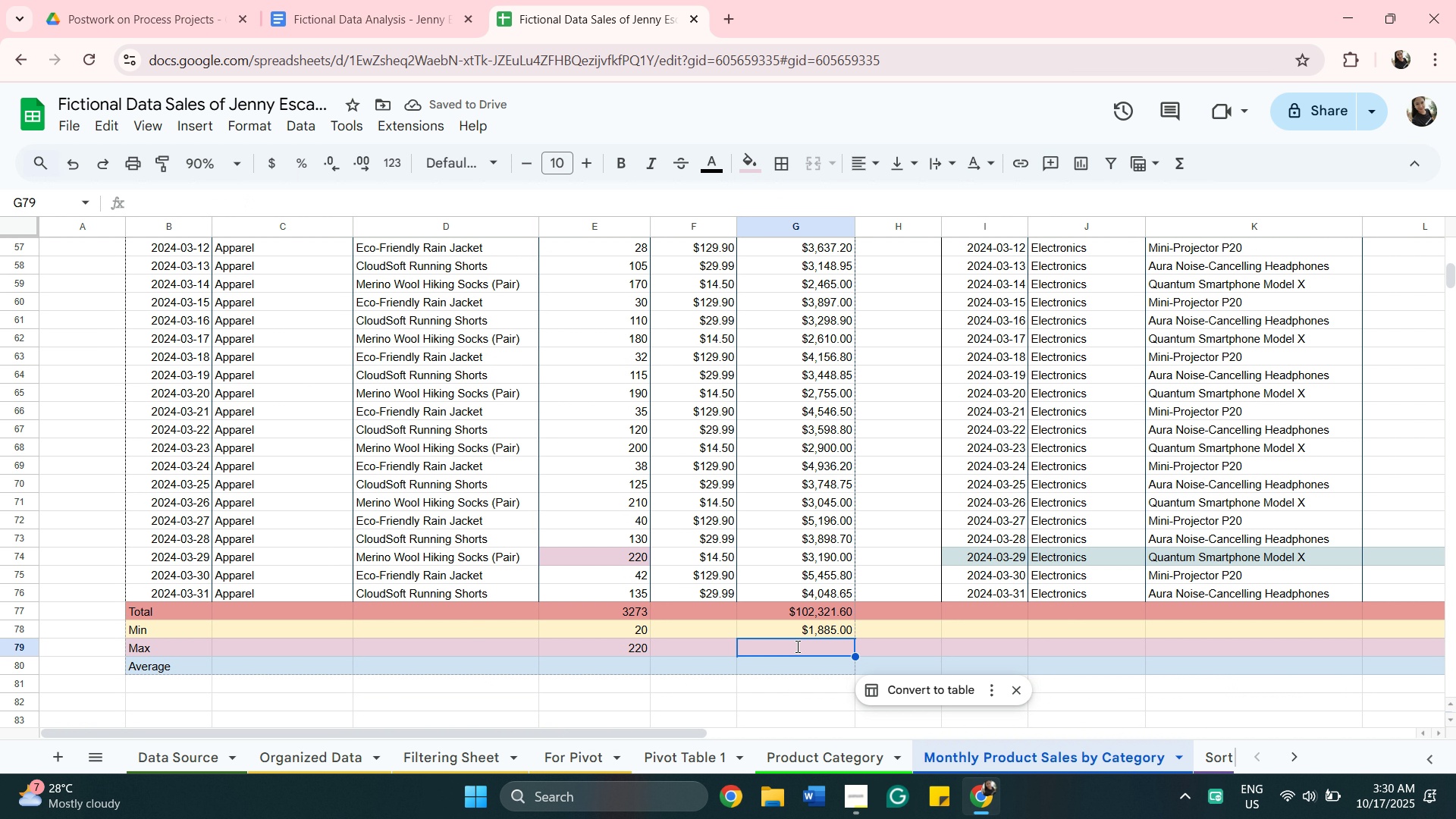 
type(=max)
 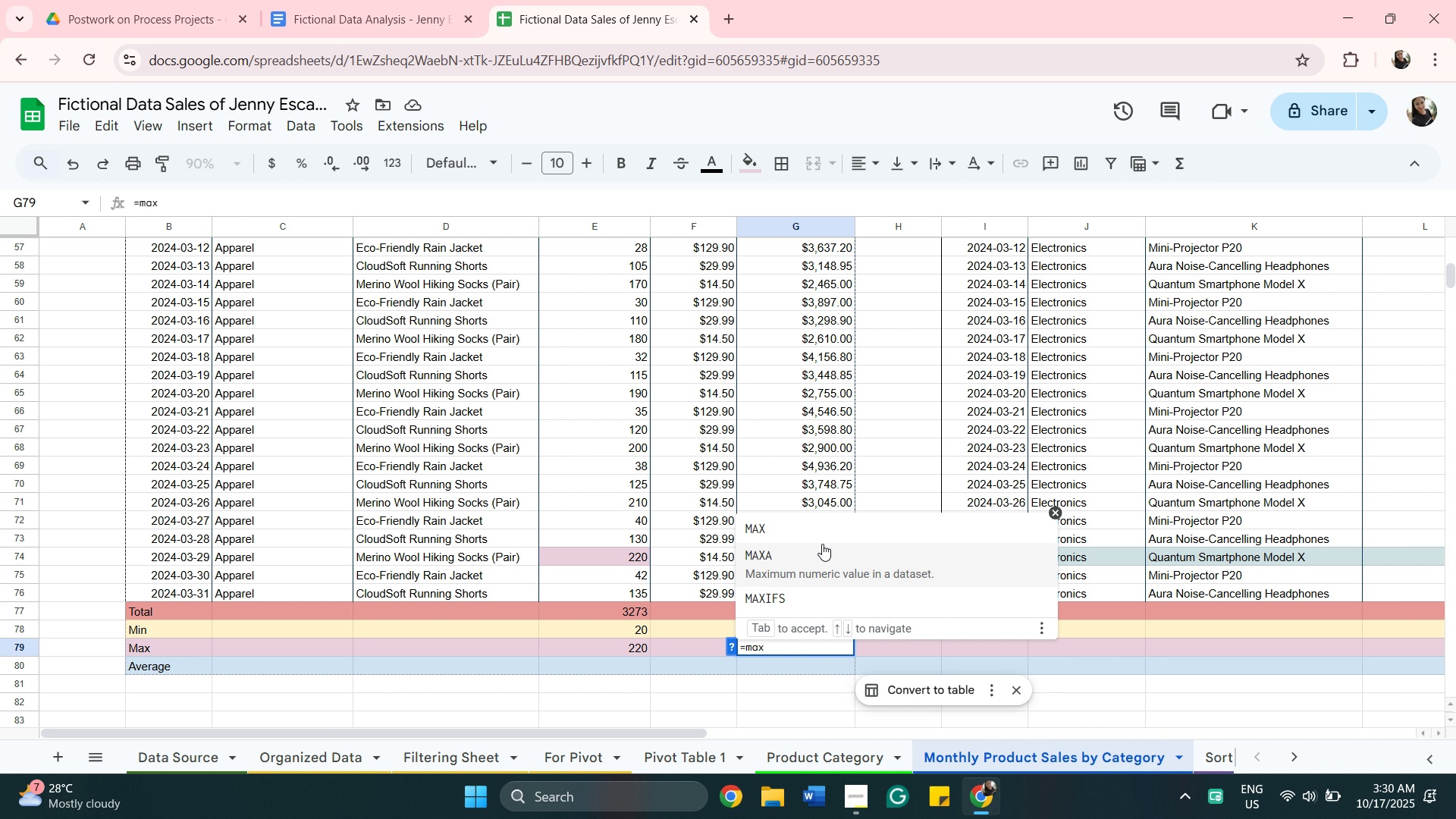 
left_click([824, 535])
 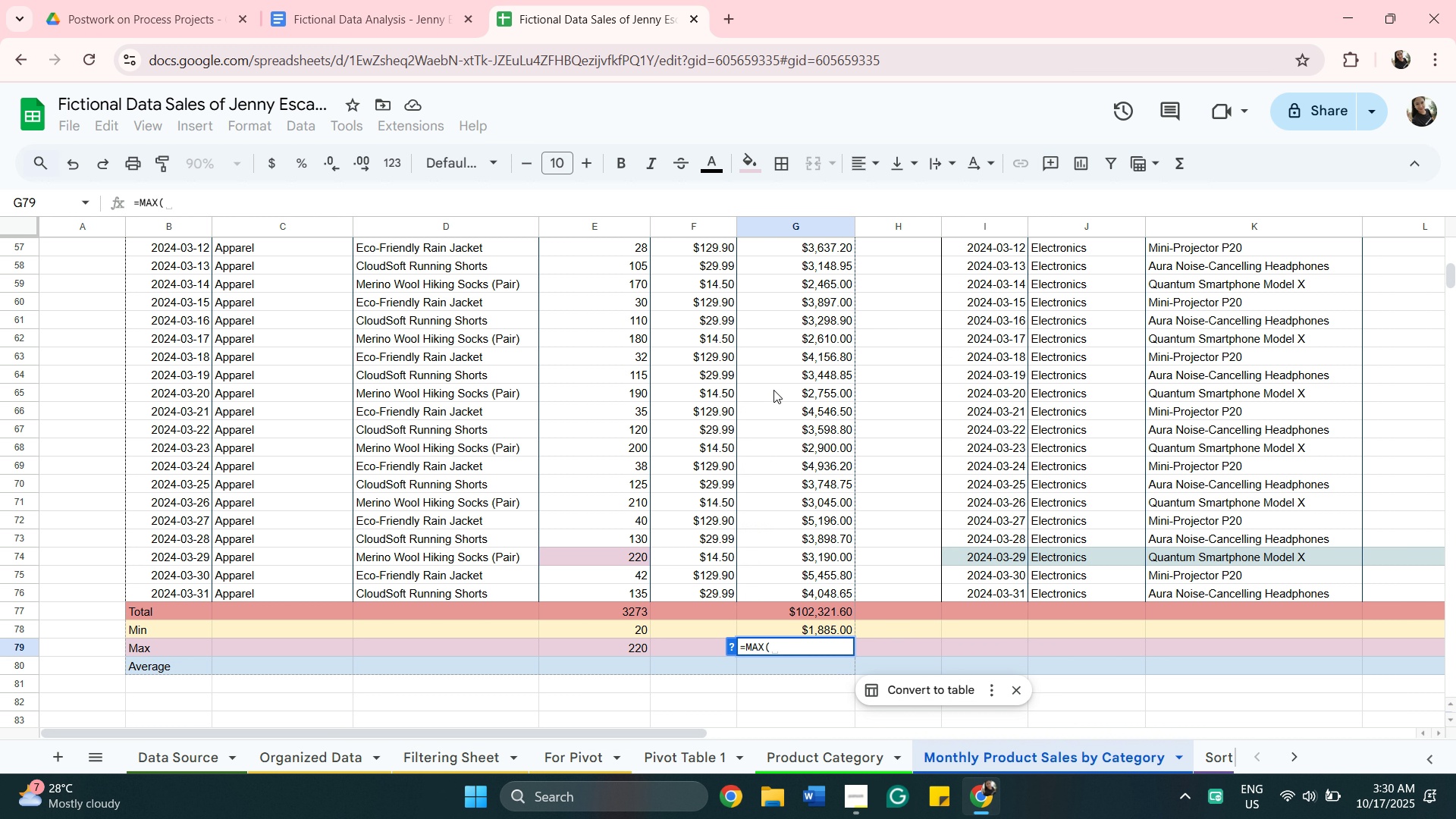 
scroll: coordinate [818, 371], scroll_direction: up, amount: 3.0
 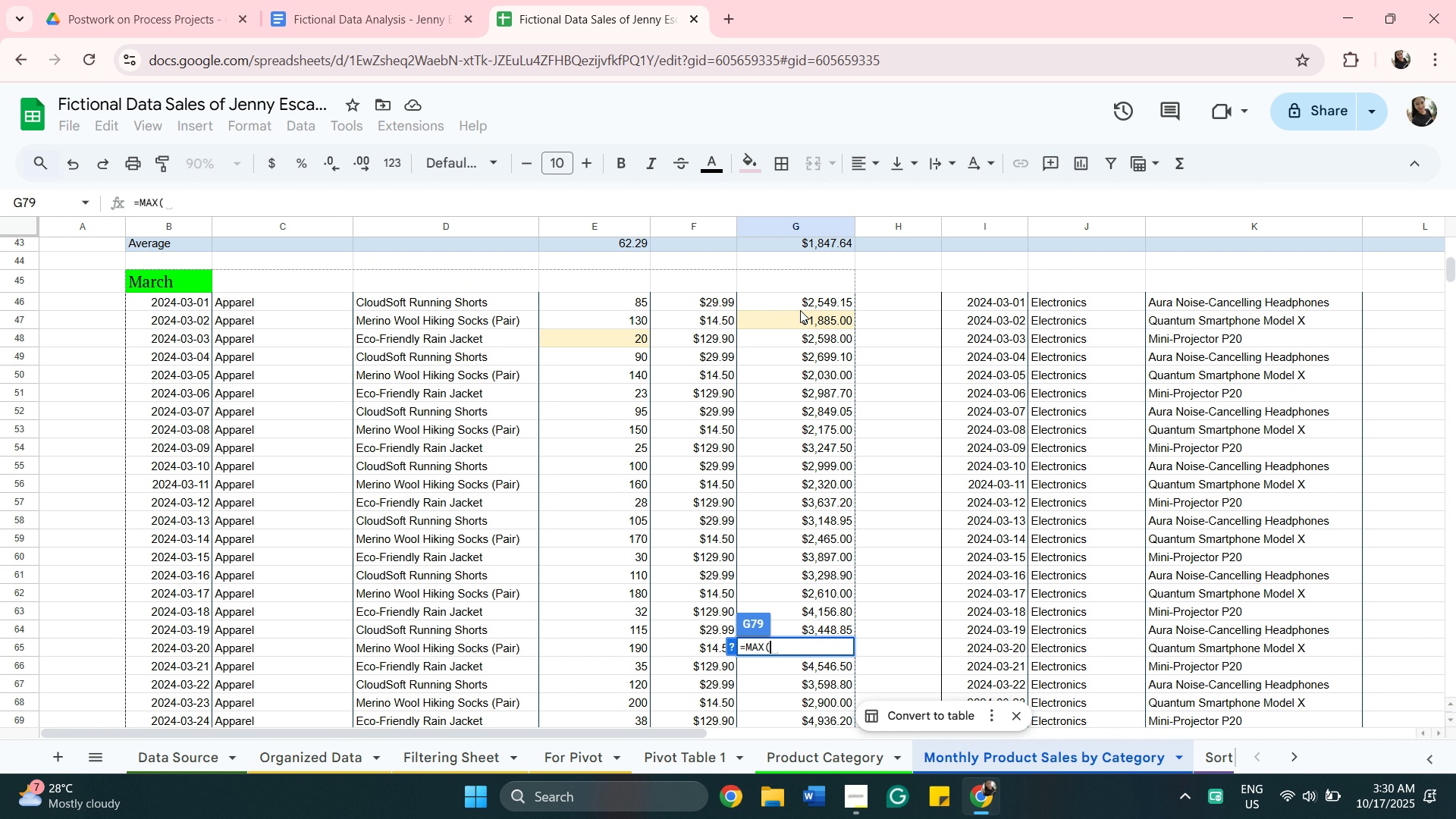 
left_click([800, 310])
 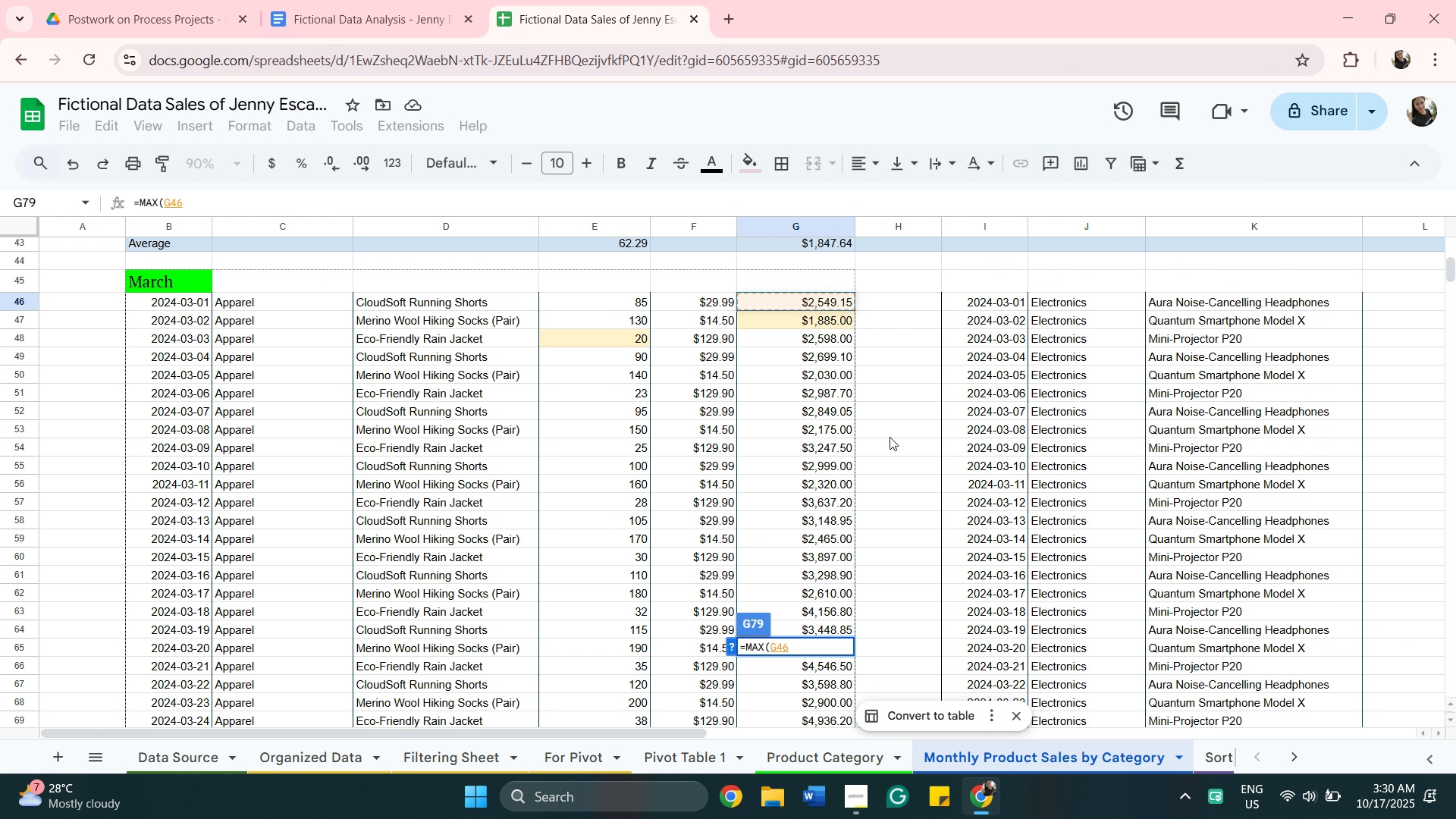 
scroll: coordinate [849, 495], scroll_direction: down, amount: 4.0
 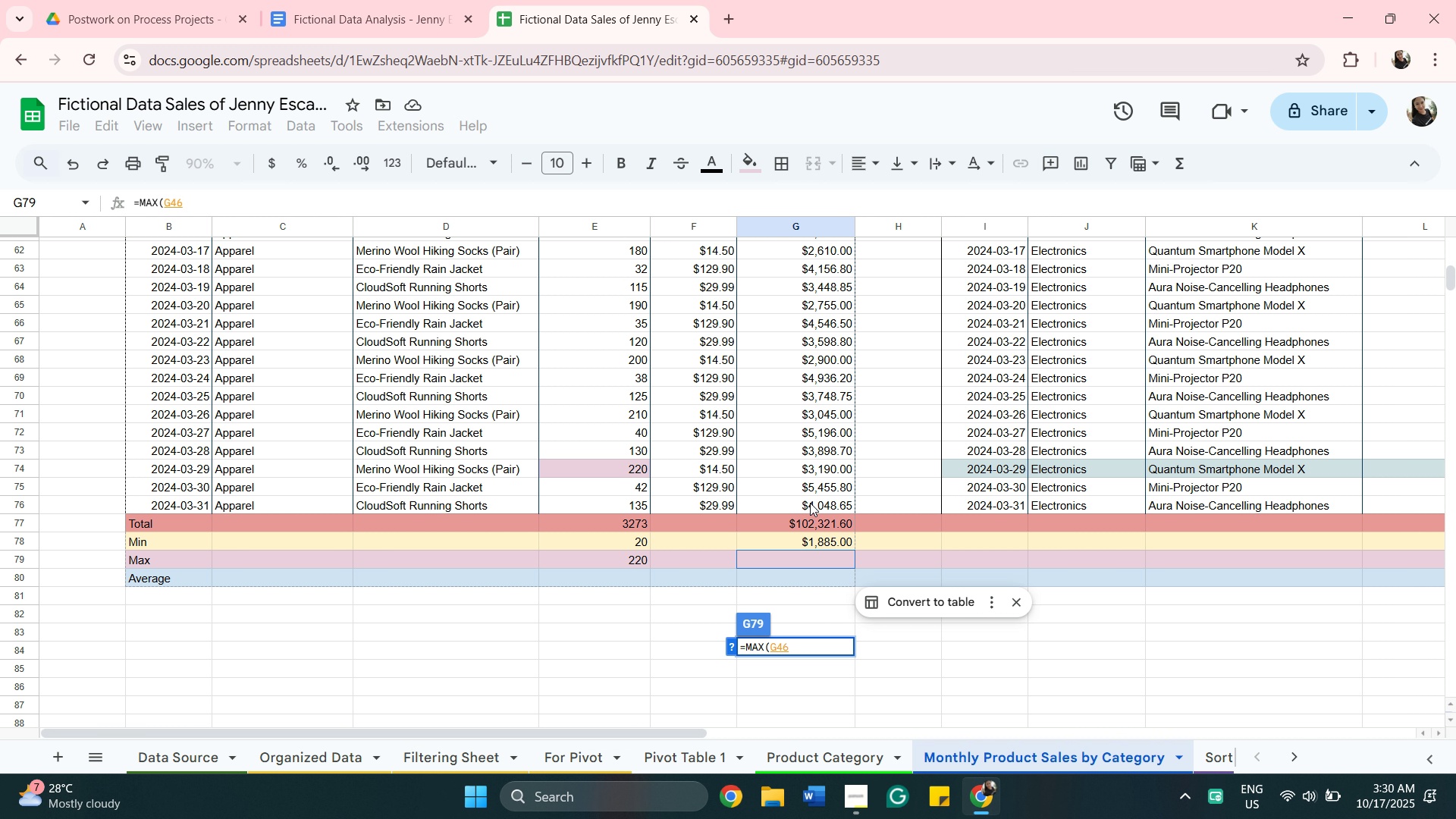 
left_click([810, 503])
 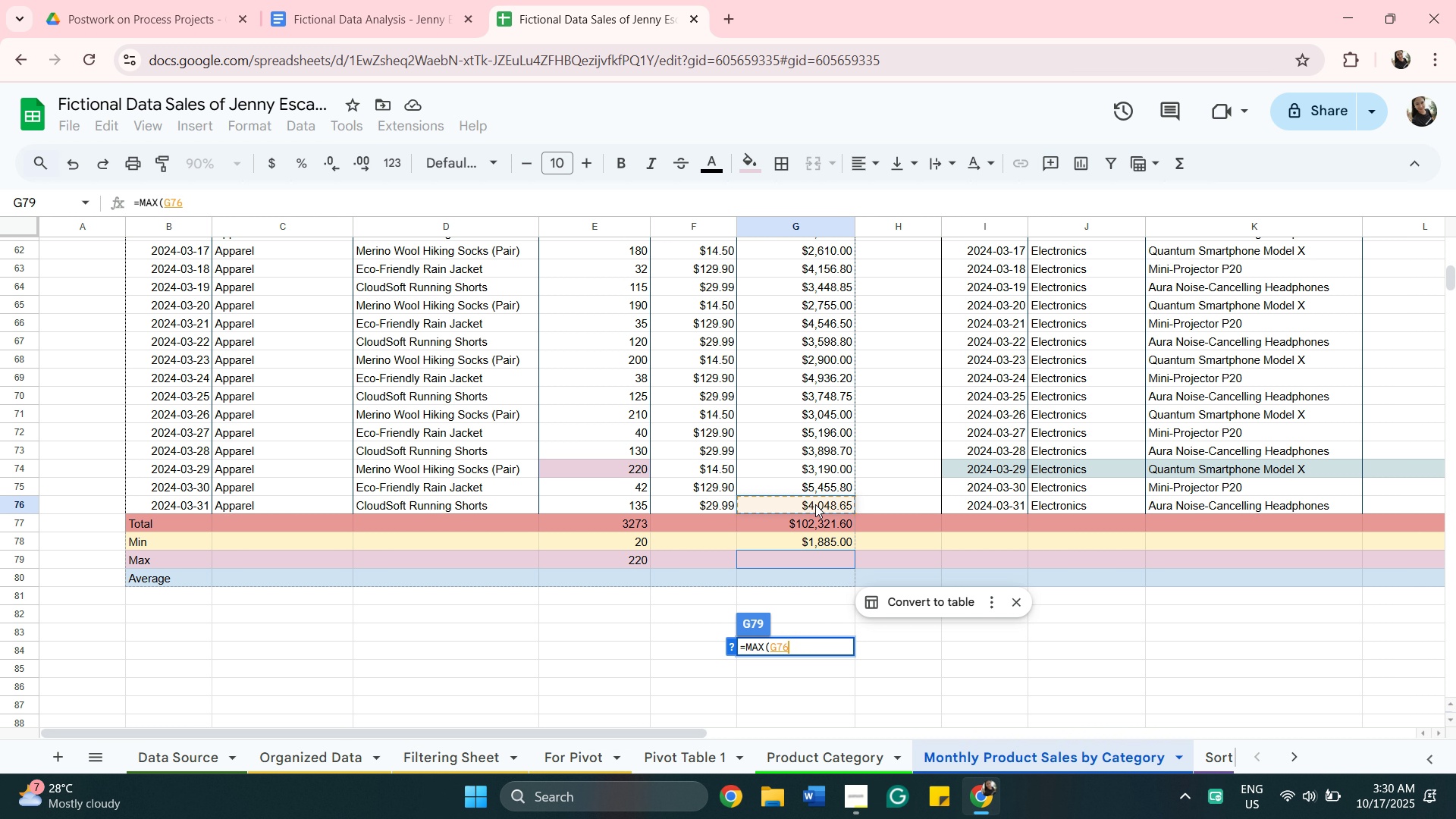 
scroll: coordinate [819, 489], scroll_direction: up, amount: 5.0
 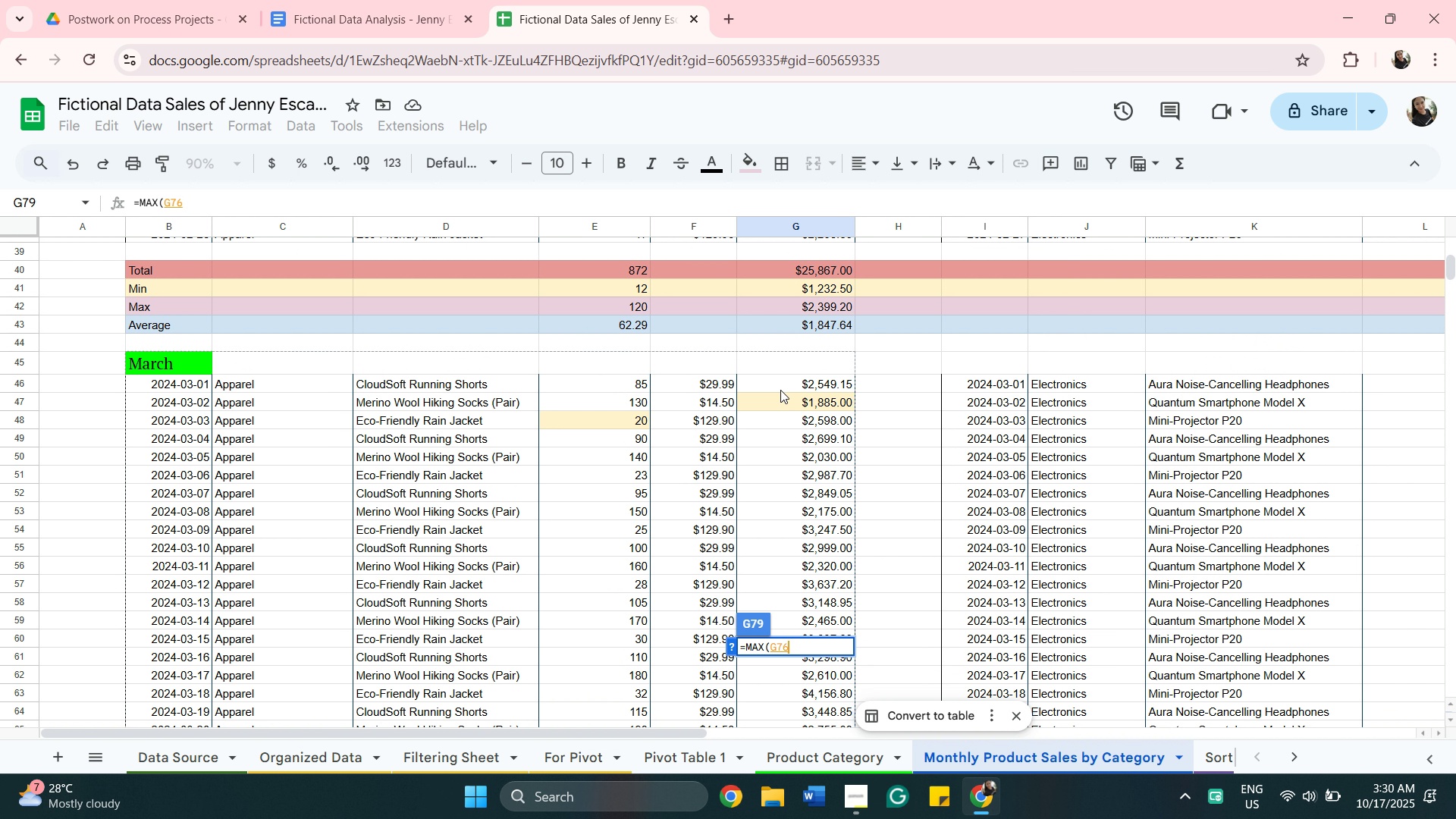 
left_click([780, 390])
 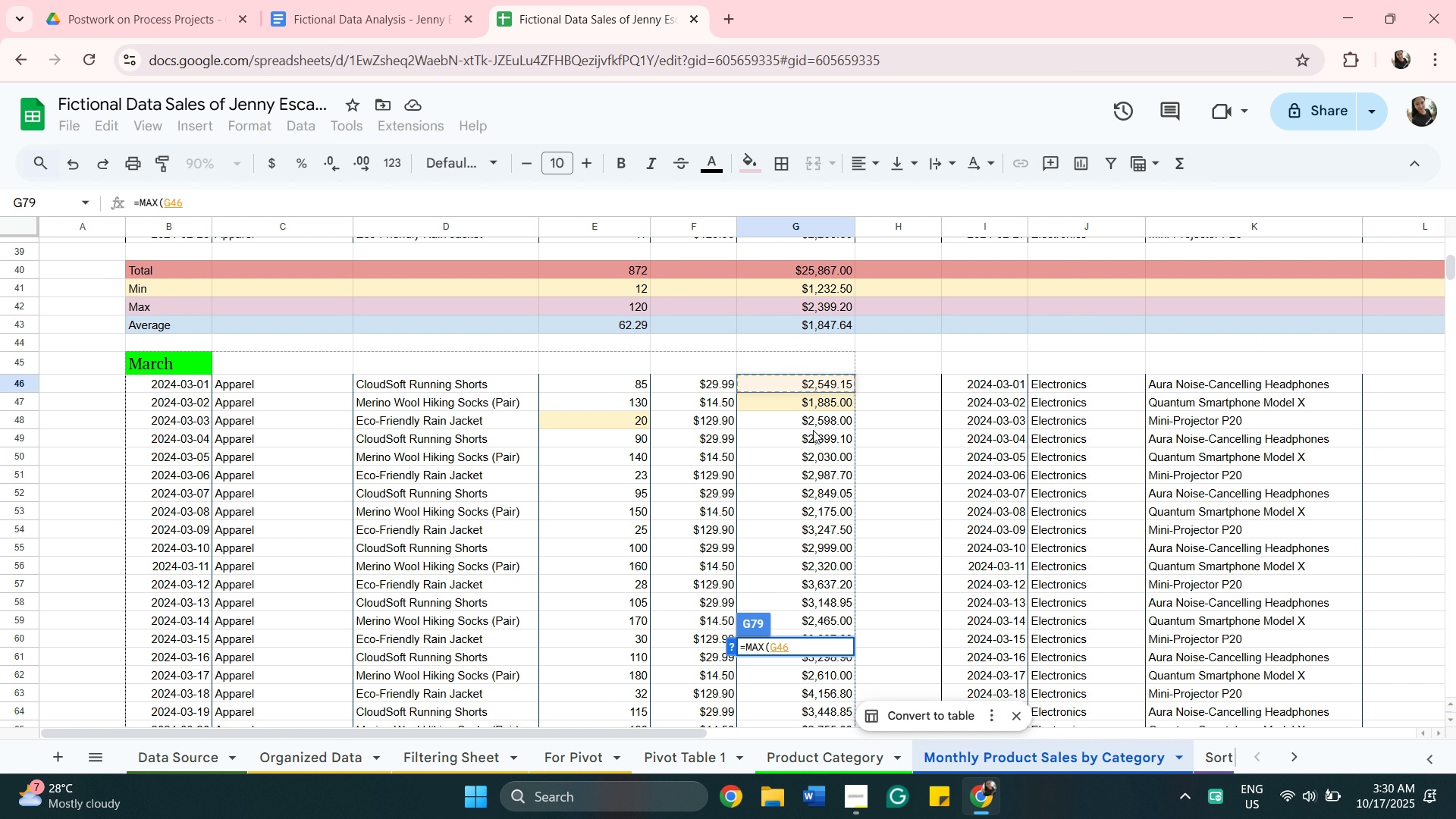 
scroll: coordinate [823, 457], scroll_direction: down, amount: 5.0
 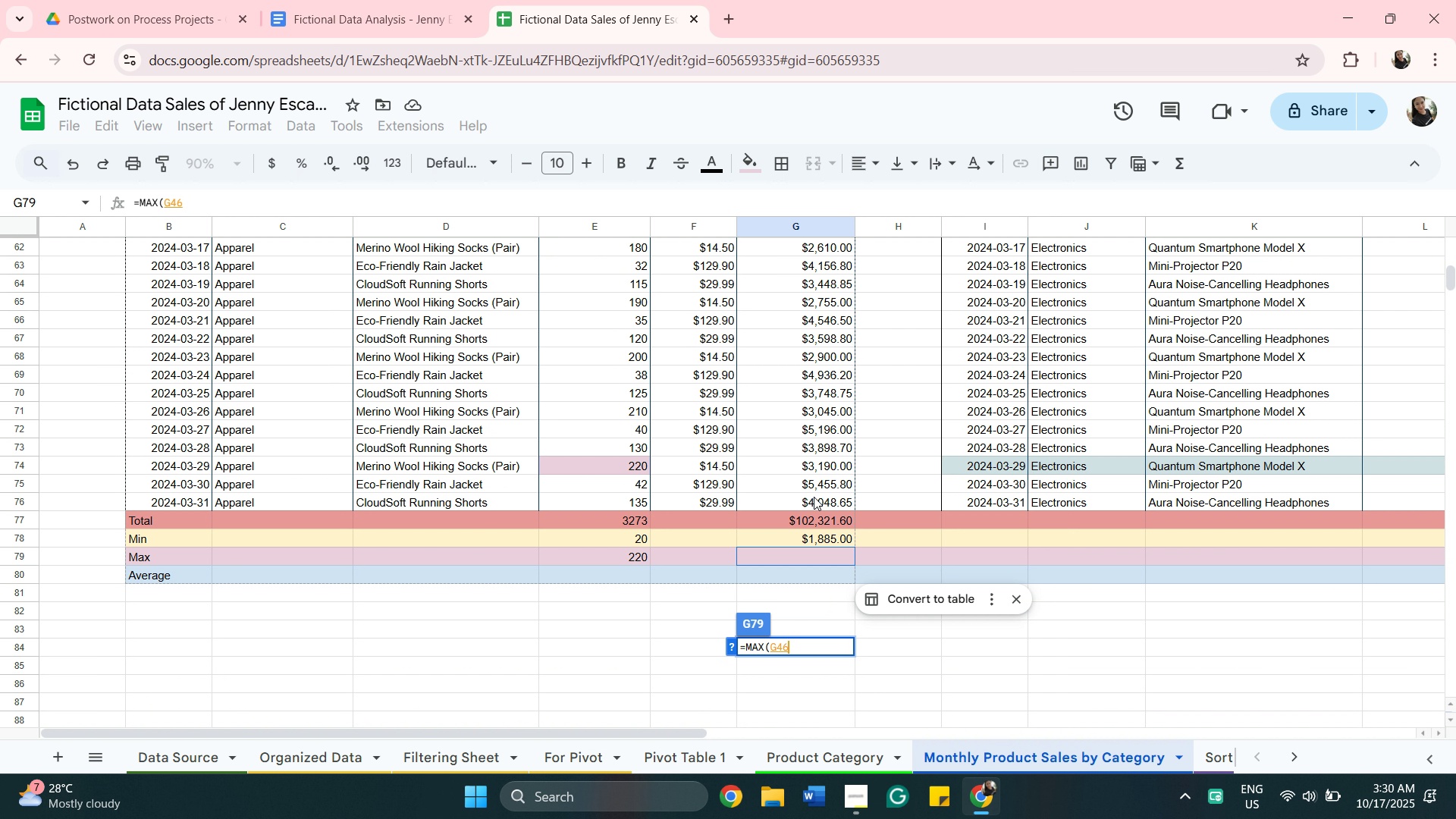 
hold_key(key=ShiftLeft, duration=0.42)
left_click([814, 497])
 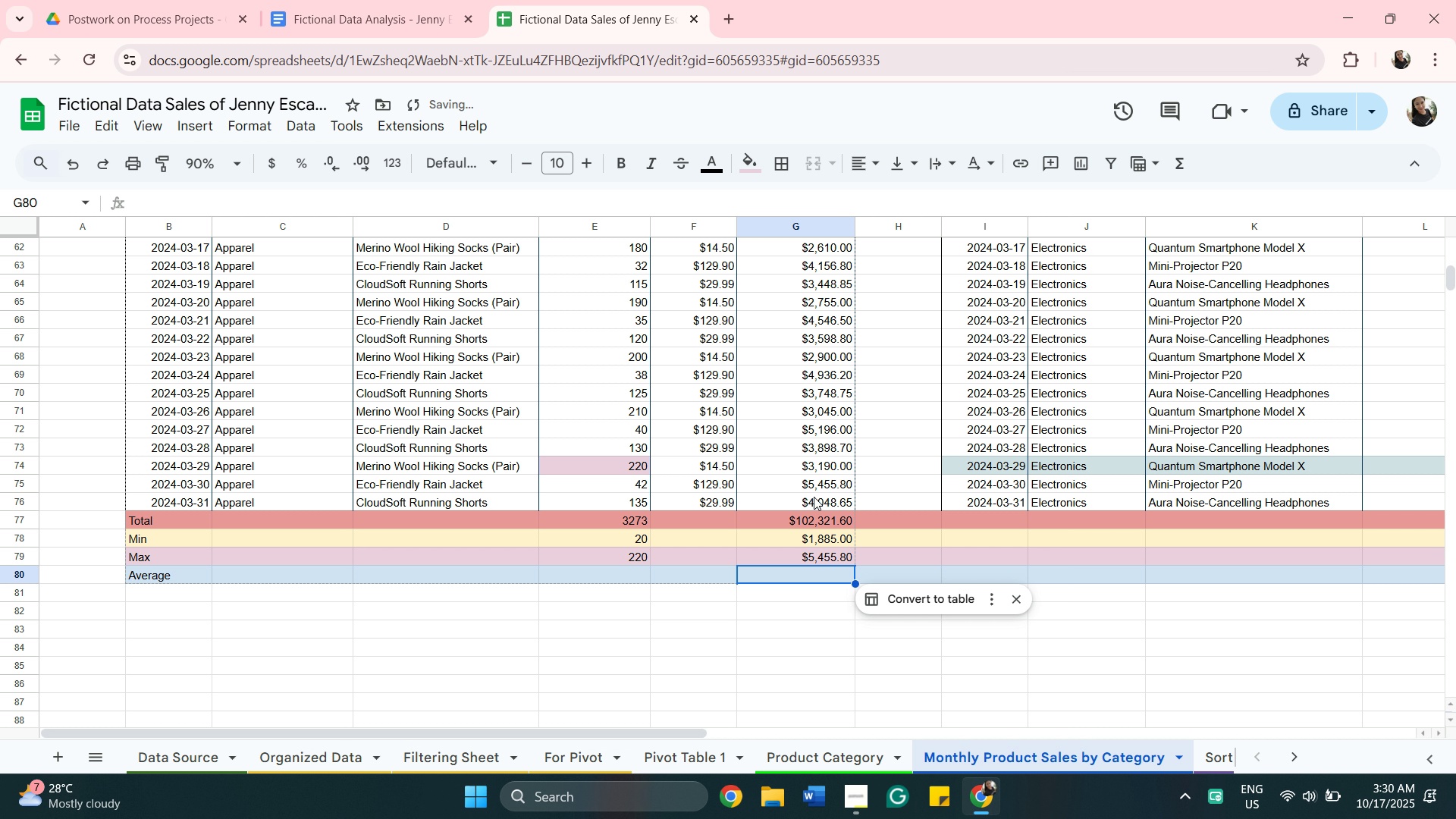 
key(Enter)
 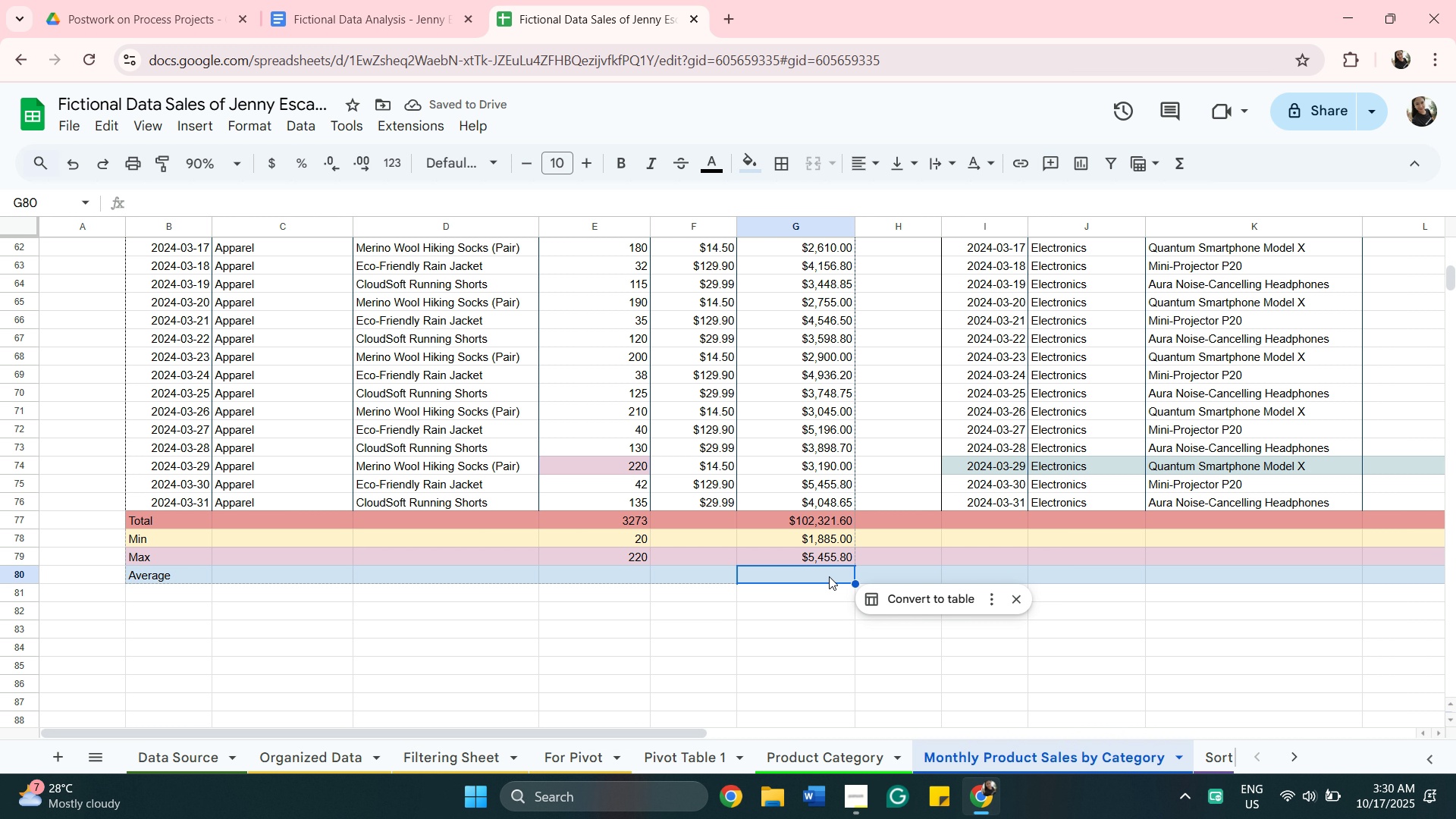 
wait(8.15)
 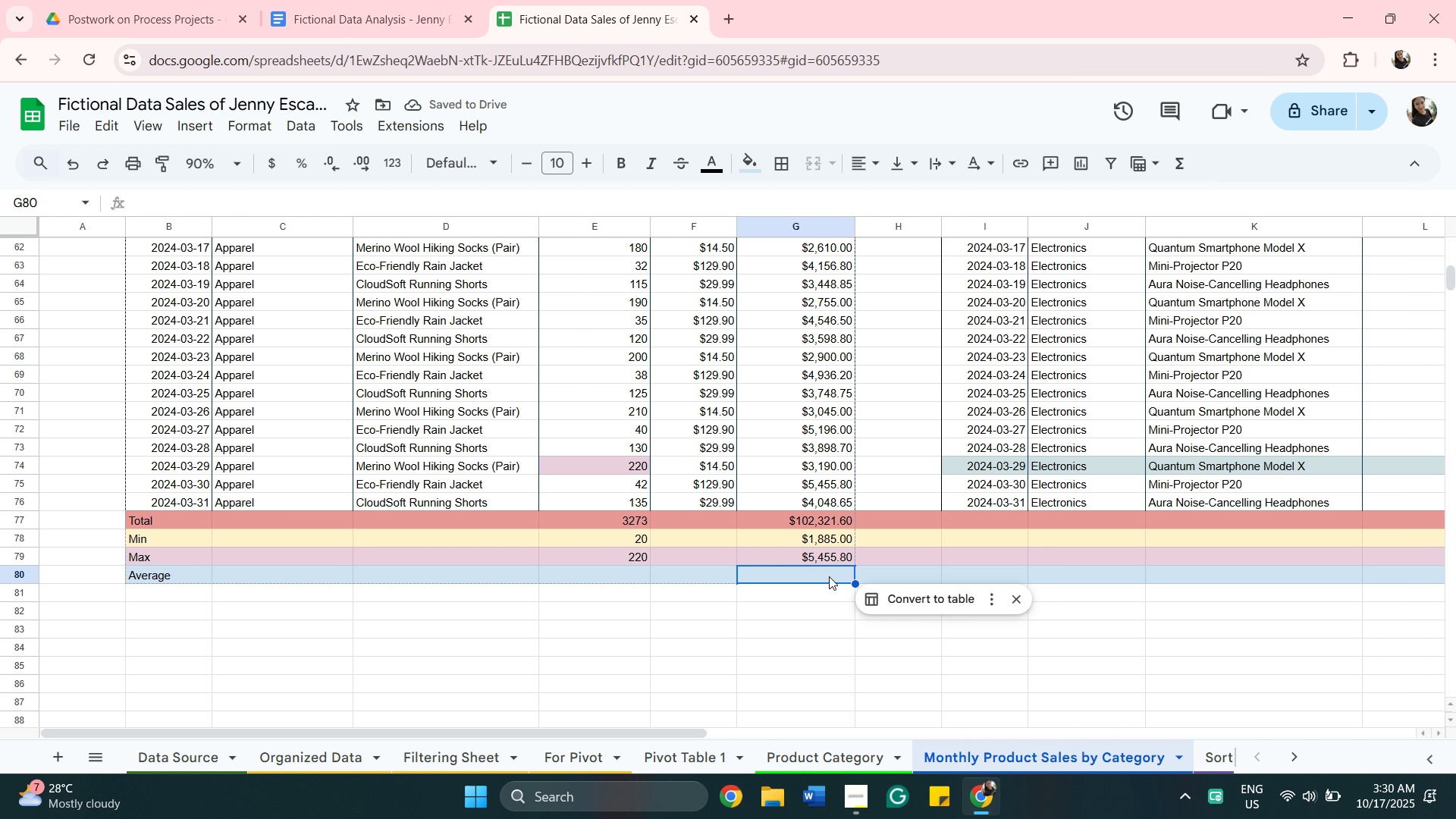 
scroll: coordinate [806, 360], scroll_direction: up, amount: 3.0
 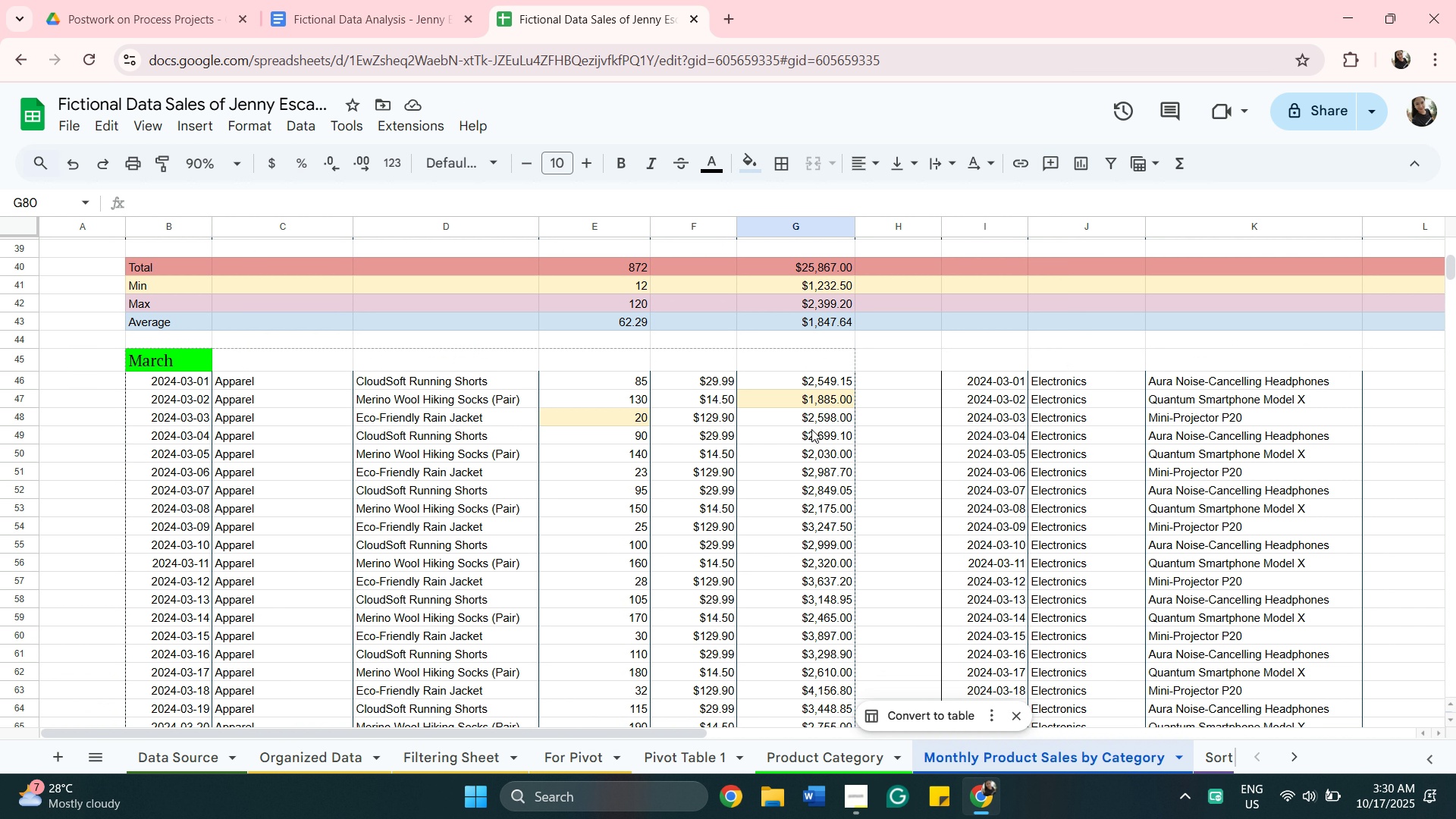 
scroll: coordinate [811, 552], scroll_direction: down, amount: 3.0
 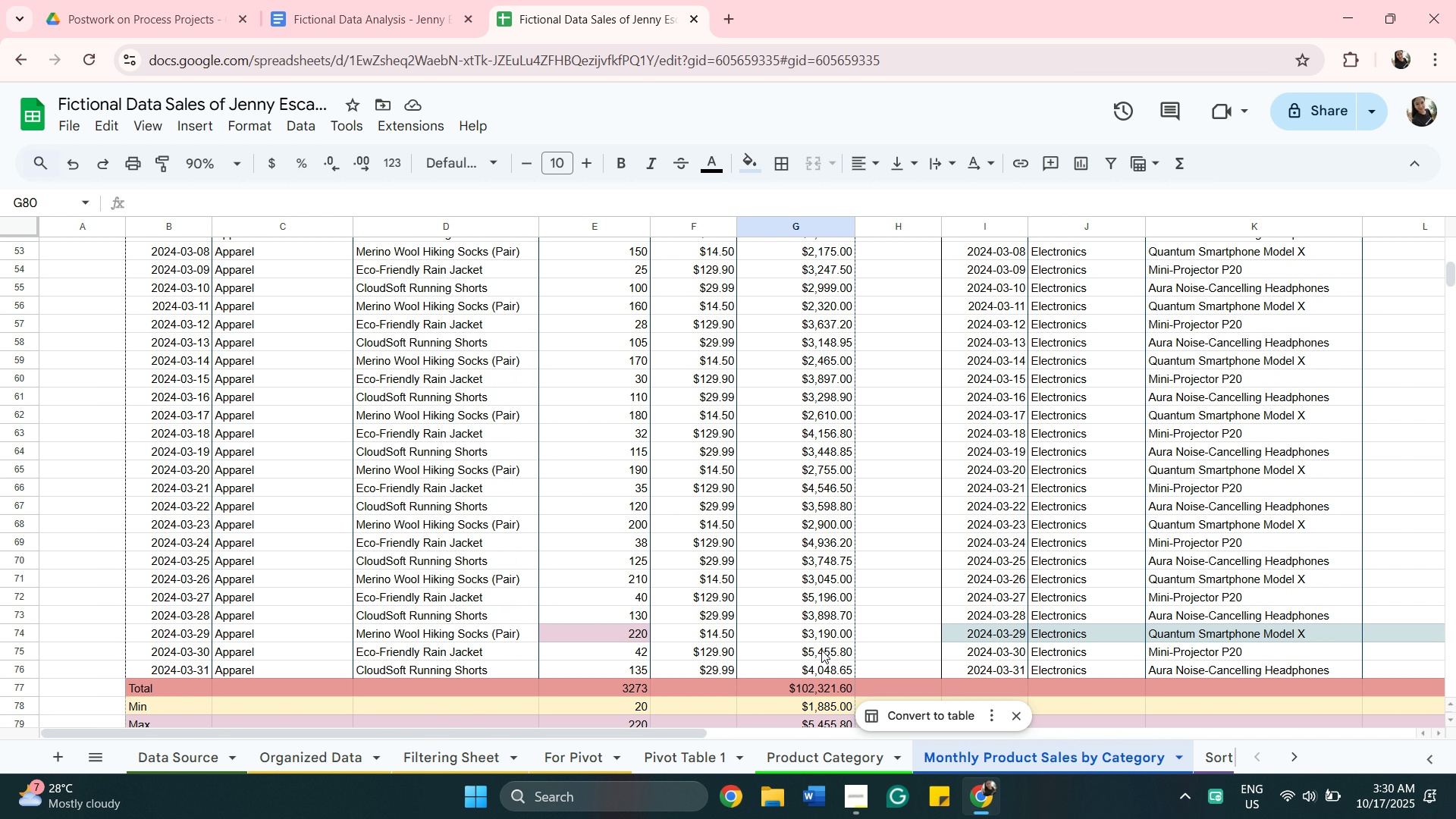 
wait(8.24)
 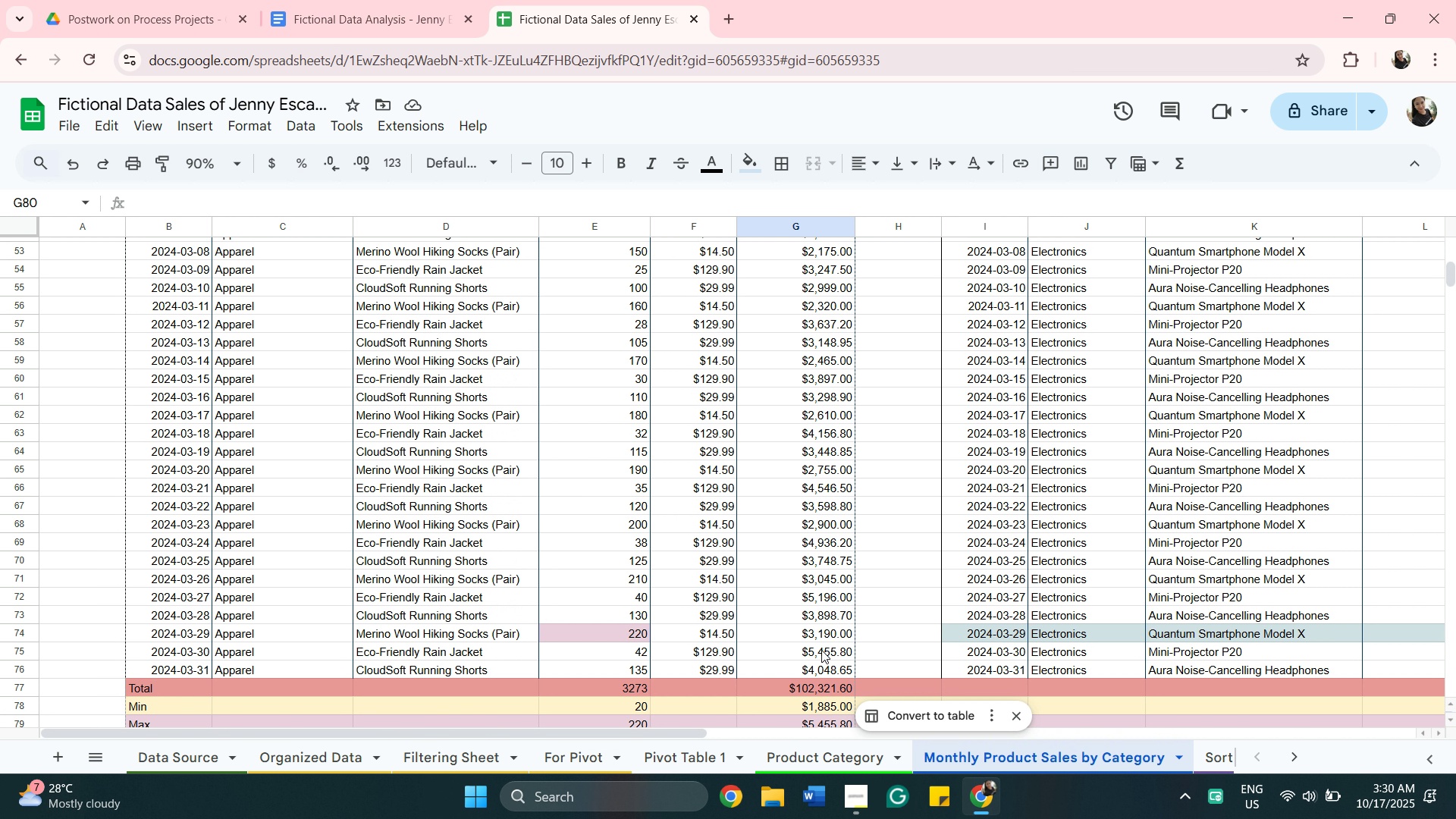 
left_click([942, 268])
 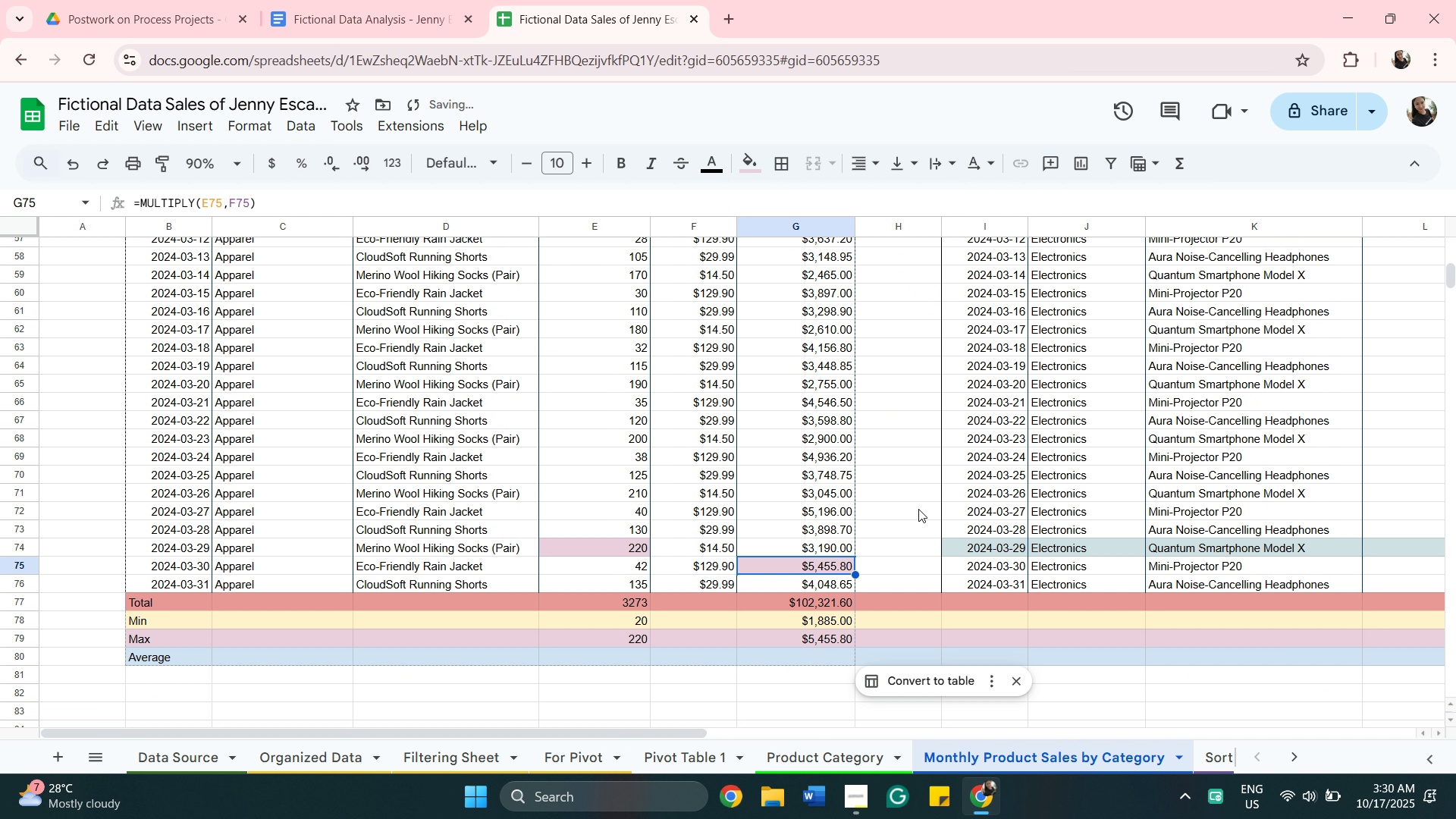 
scroll: coordinate [918, 509], scroll_direction: down, amount: 1.0
 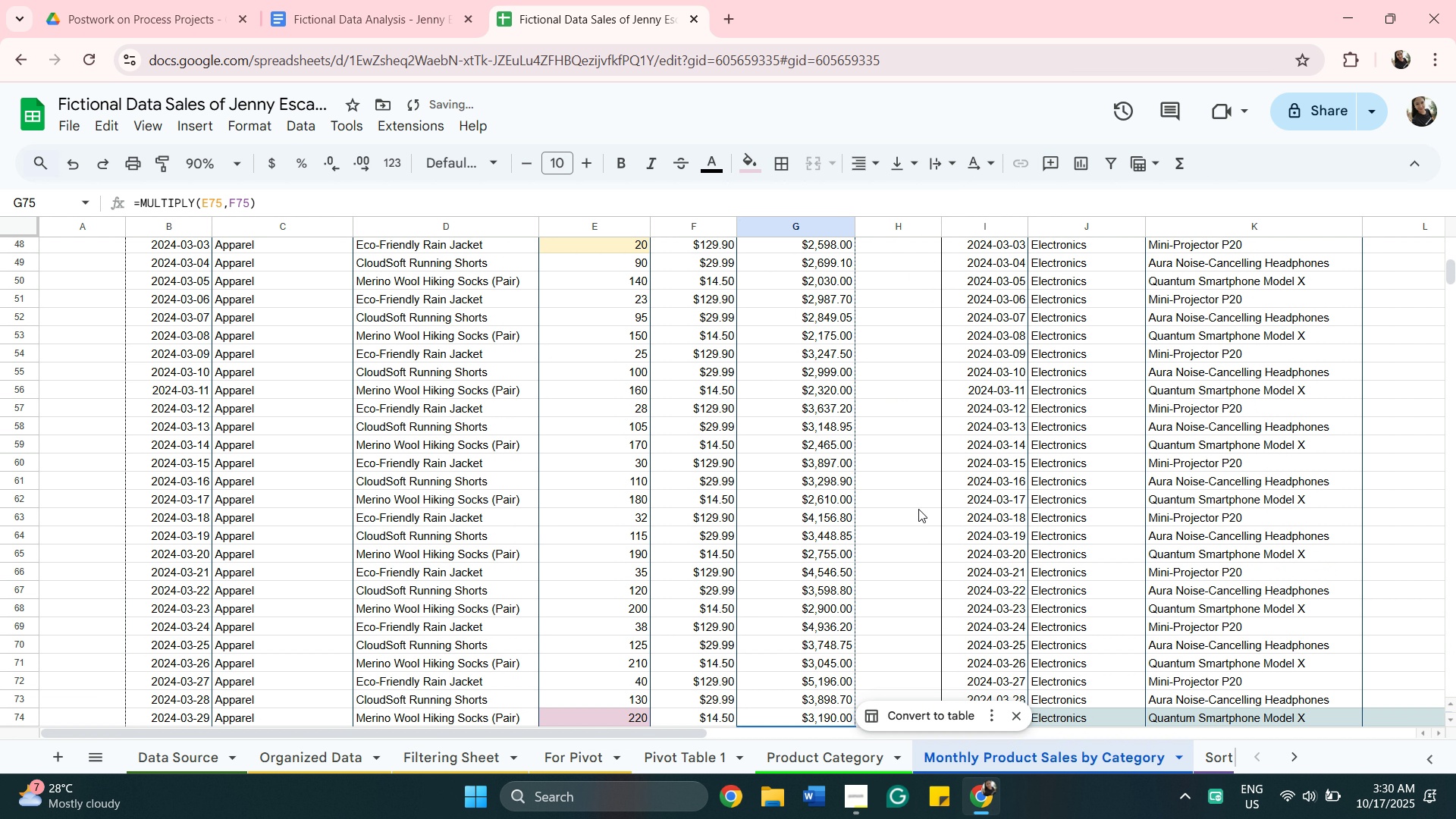 
scroll: coordinate [918, 509], scroll_direction: up, amount: 3.0
 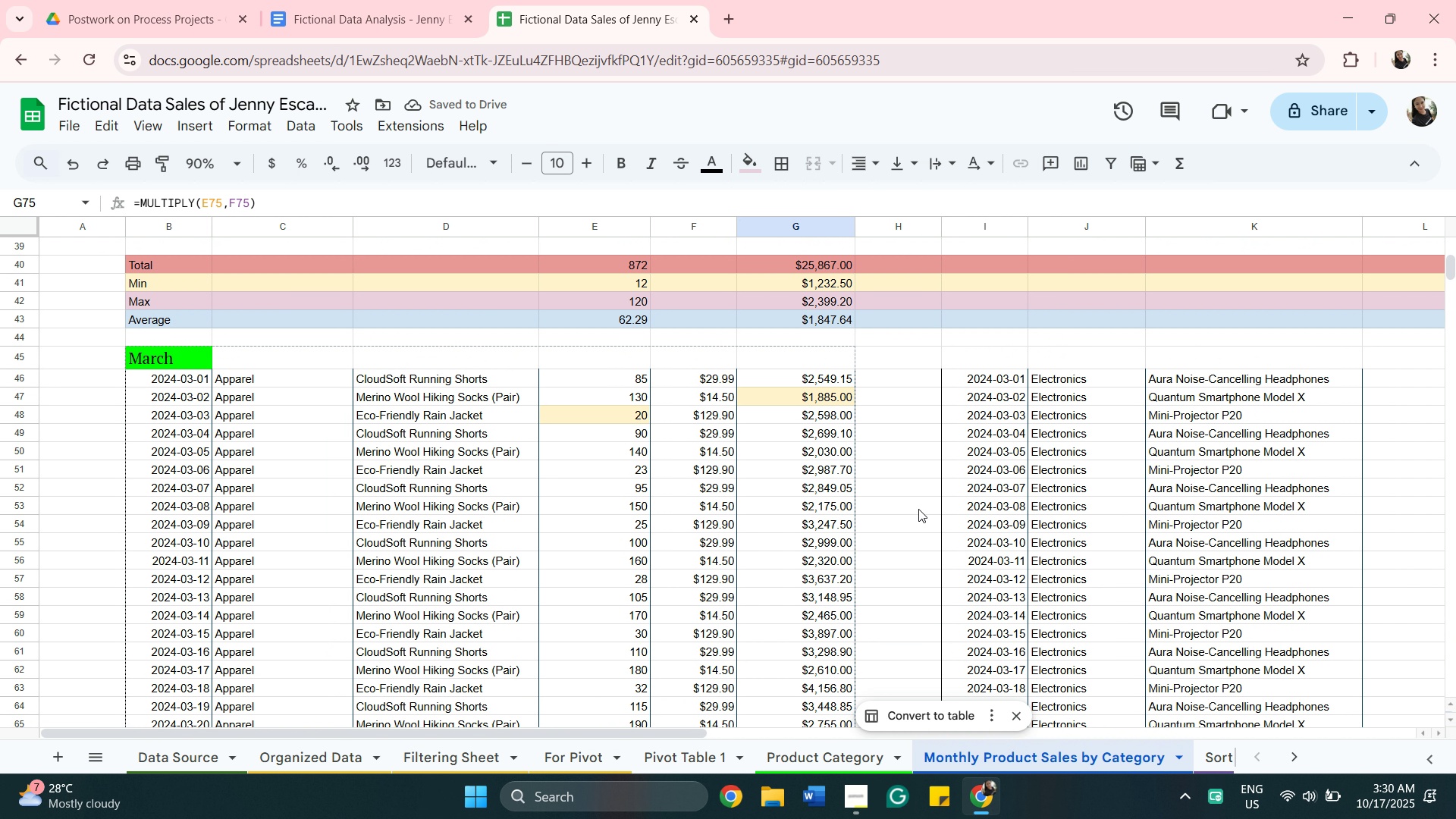 
scroll: coordinate [918, 509], scroll_direction: down, amount: 5.0
 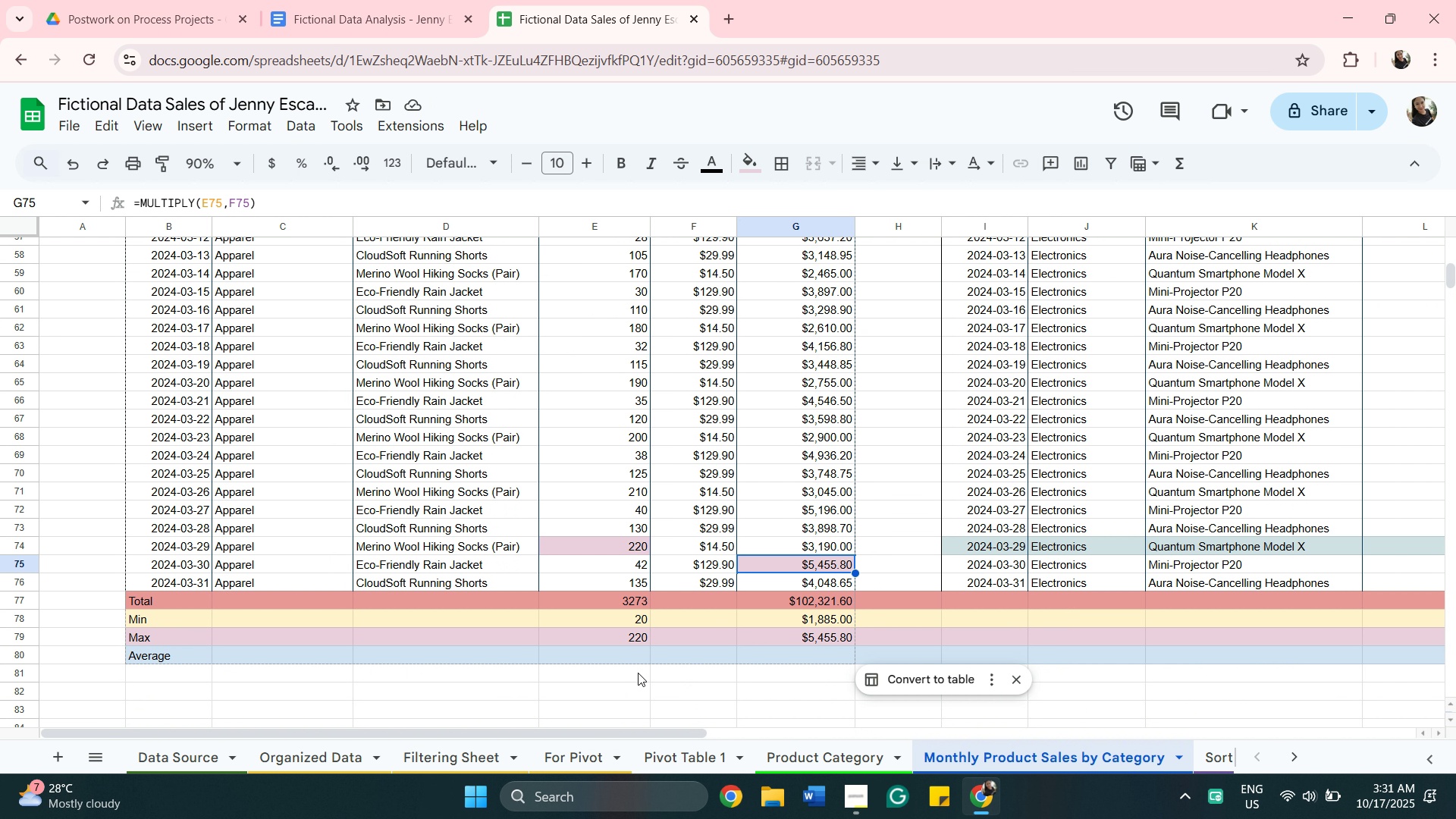 
left_click([628, 657])
 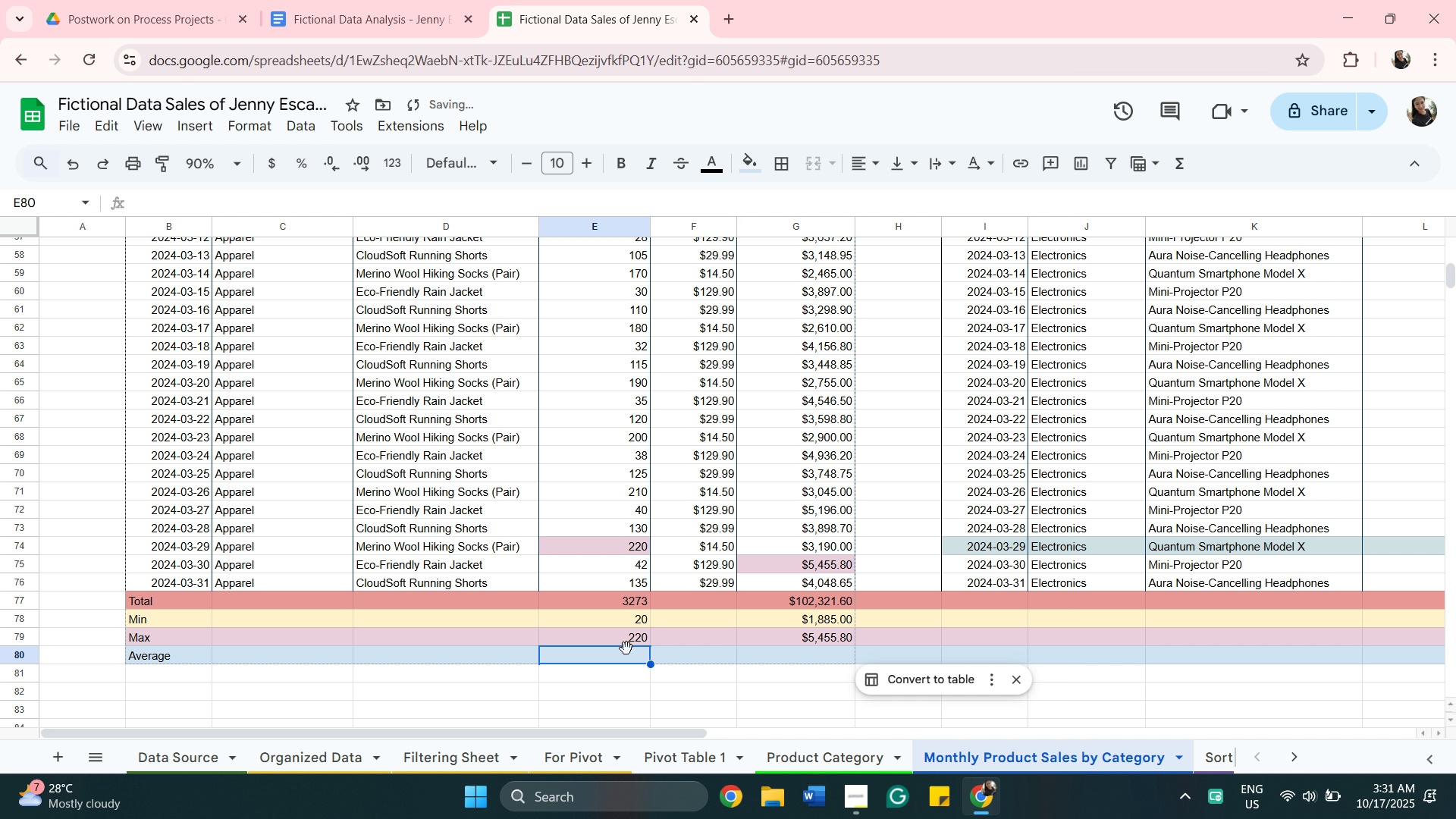 
key(Backspace)
type(=ave)
 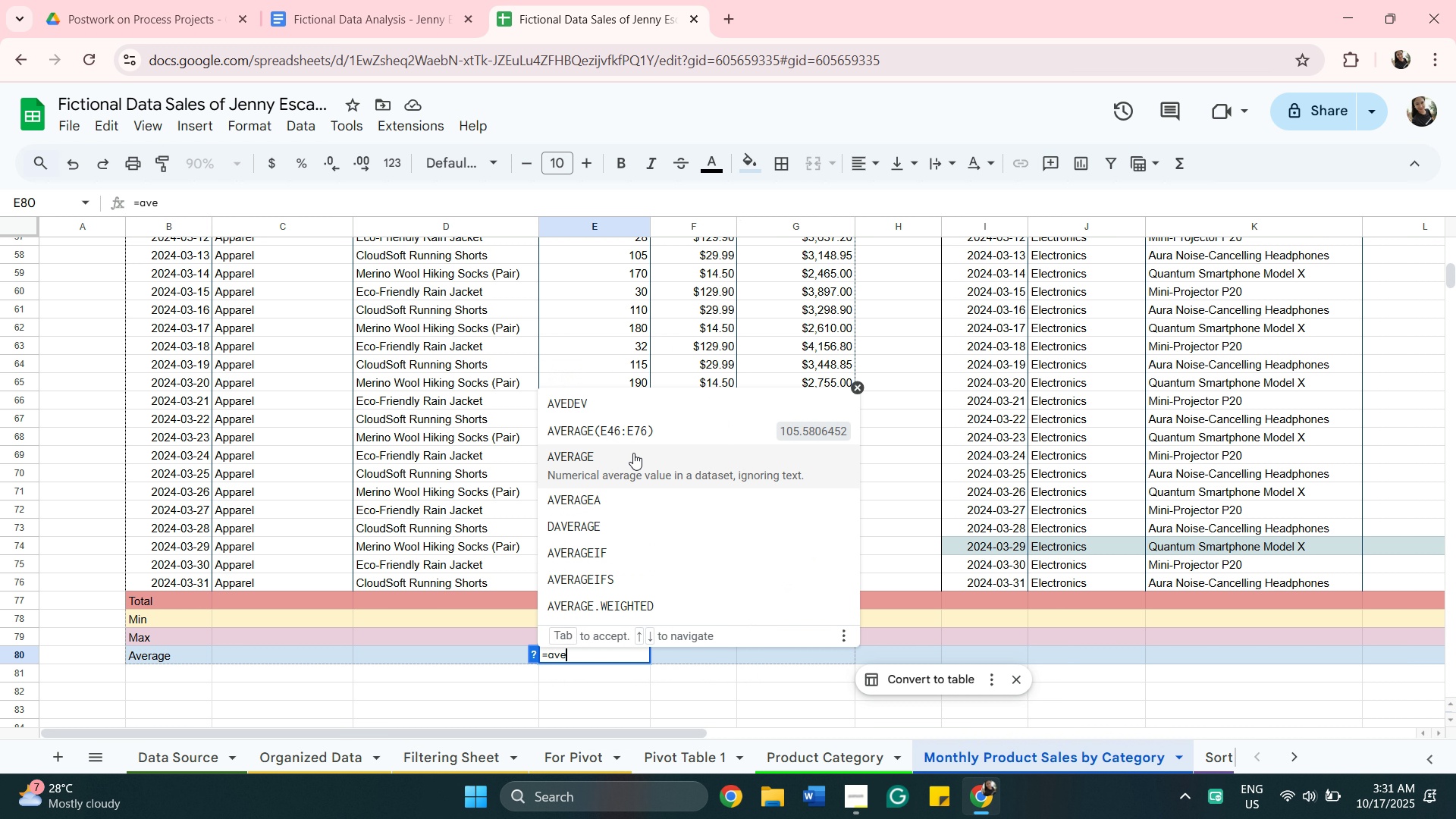 
left_click([633, 451])
 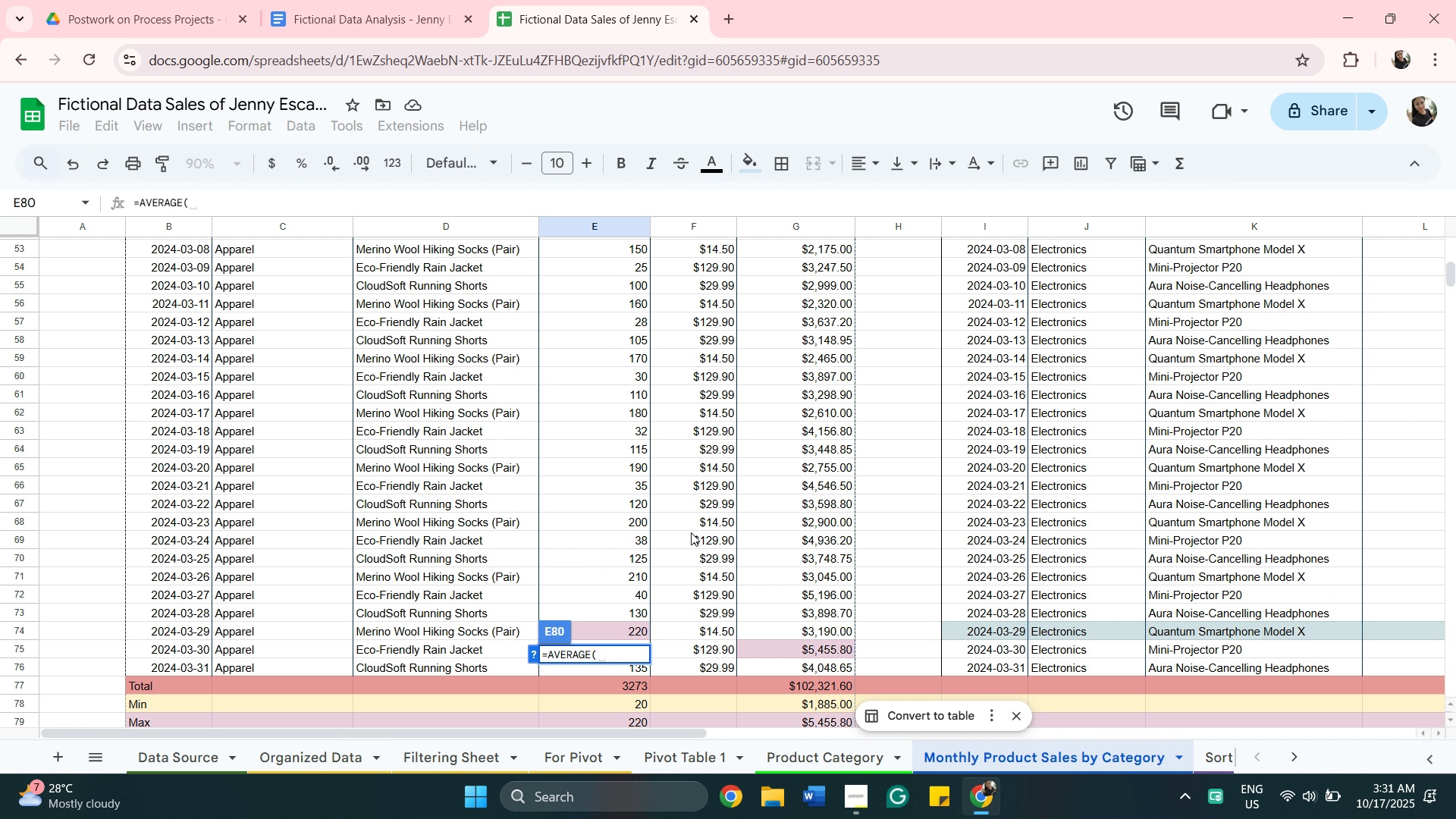 
scroll: coordinate [691, 532], scroll_direction: up, amount: 2.0
 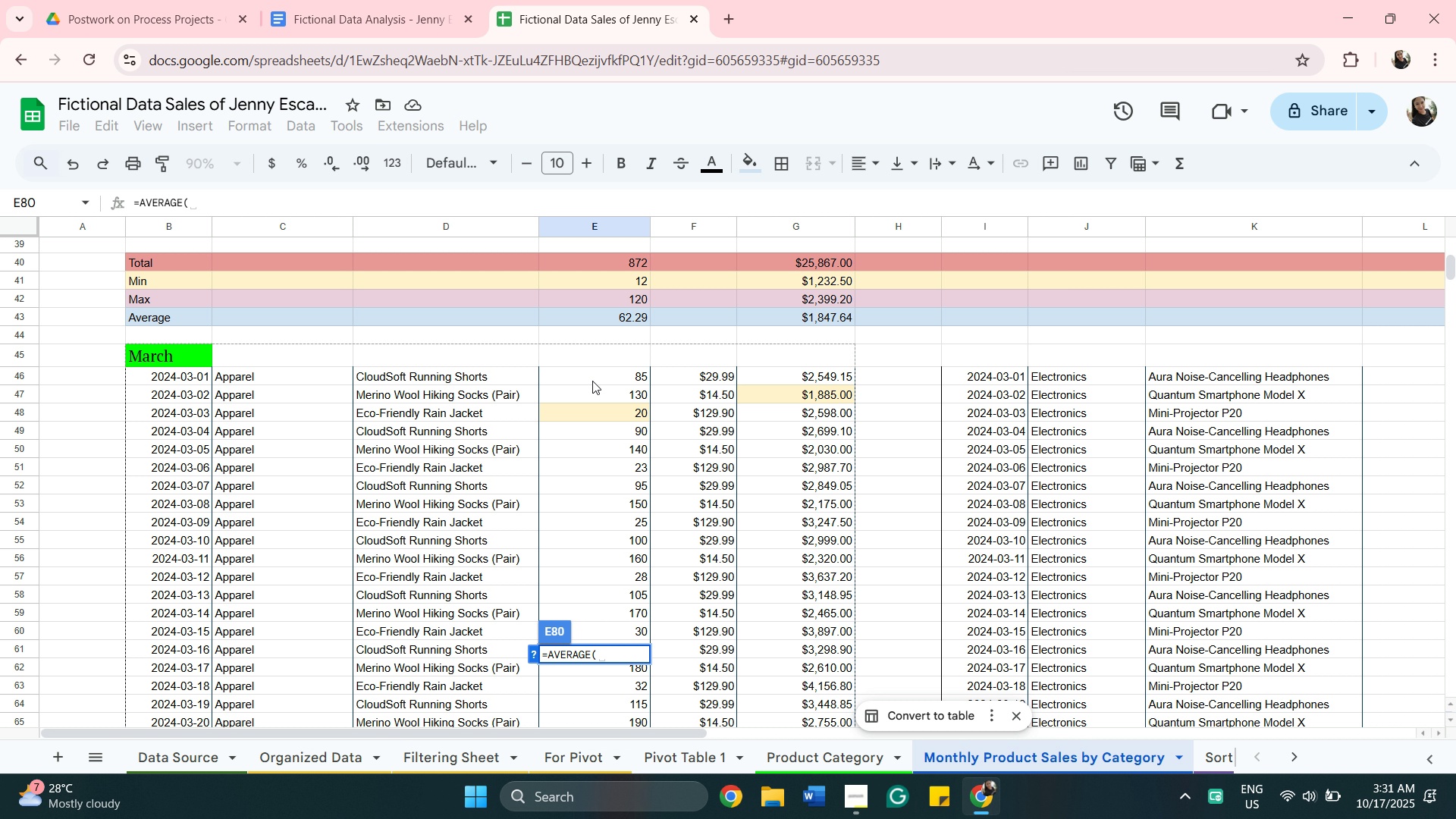 
left_click([592, 381])
 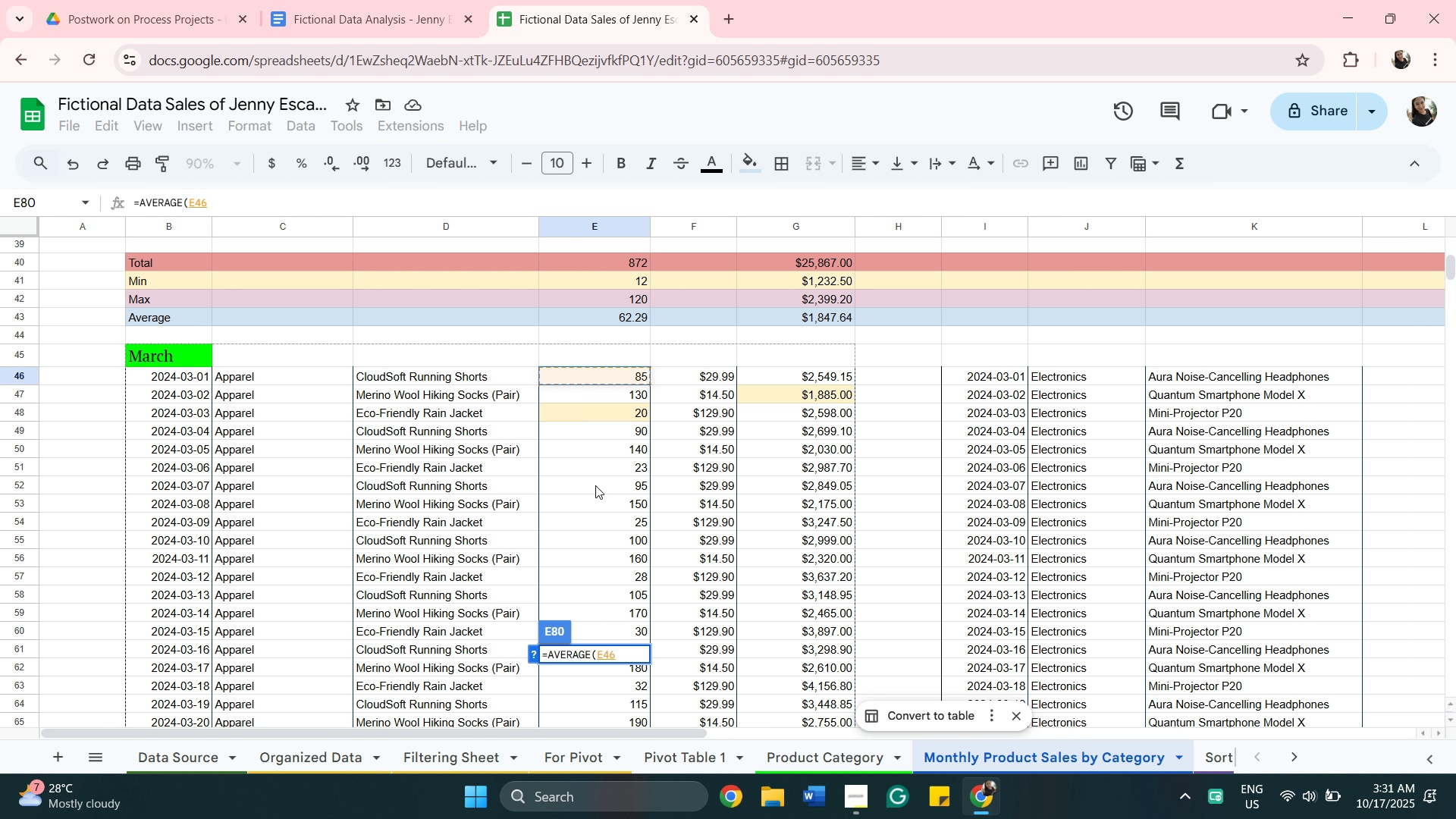 
scroll: coordinate [594, 492], scroll_direction: down, amount: 4.0
 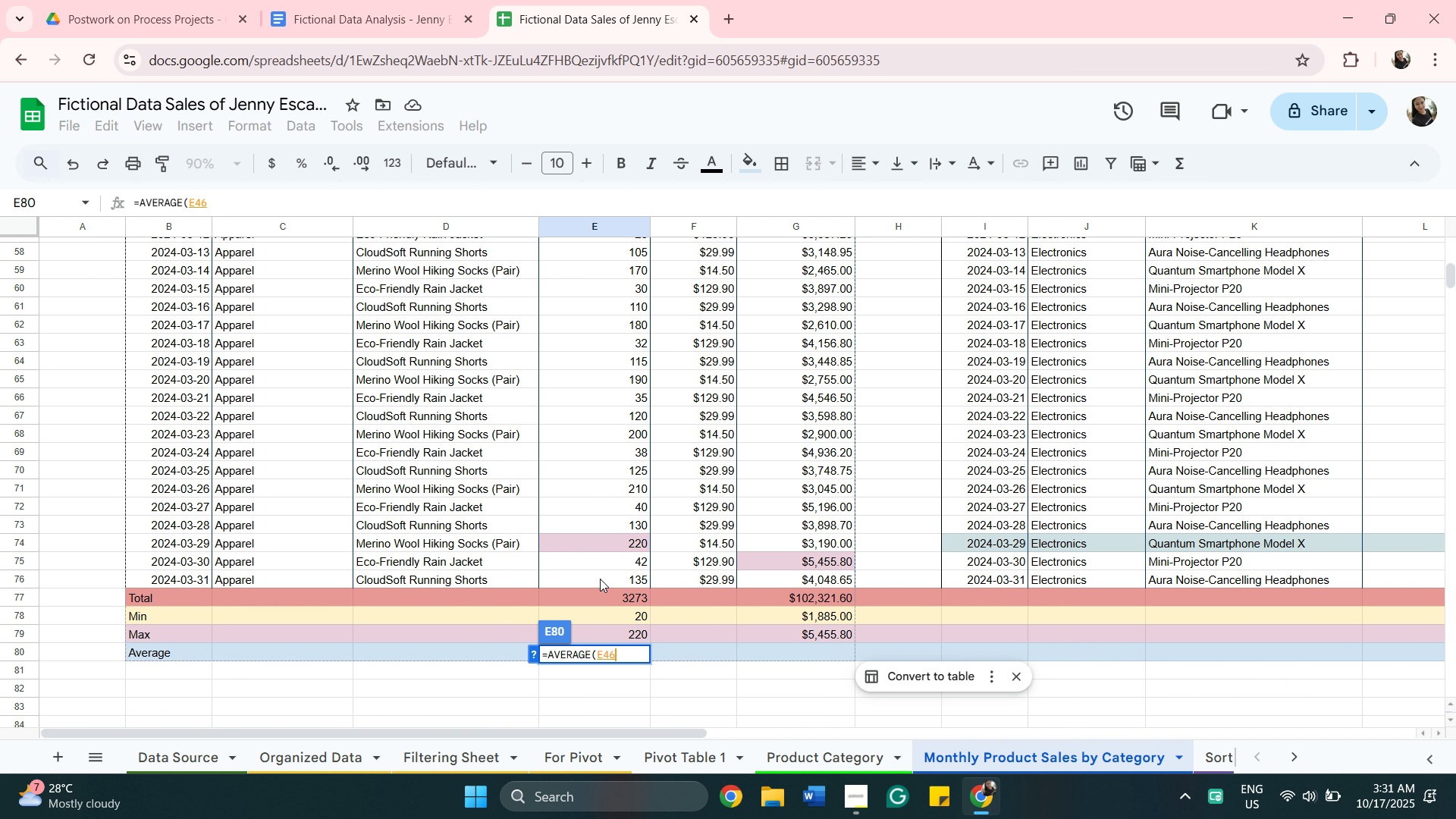 
hold_key(key=ShiftLeft, duration=0.58)
left_click([600, 579])
 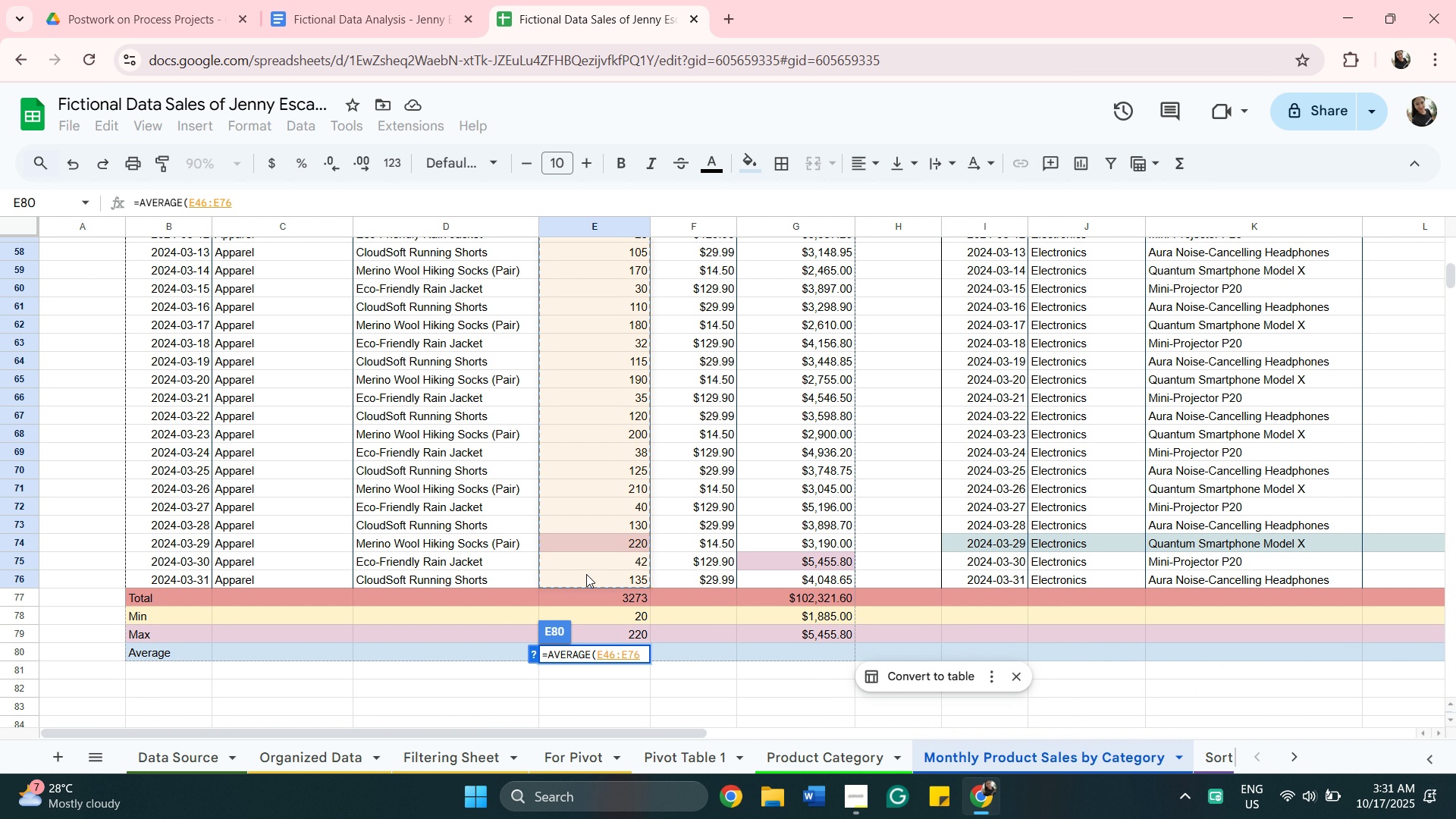 
key(Enter)
 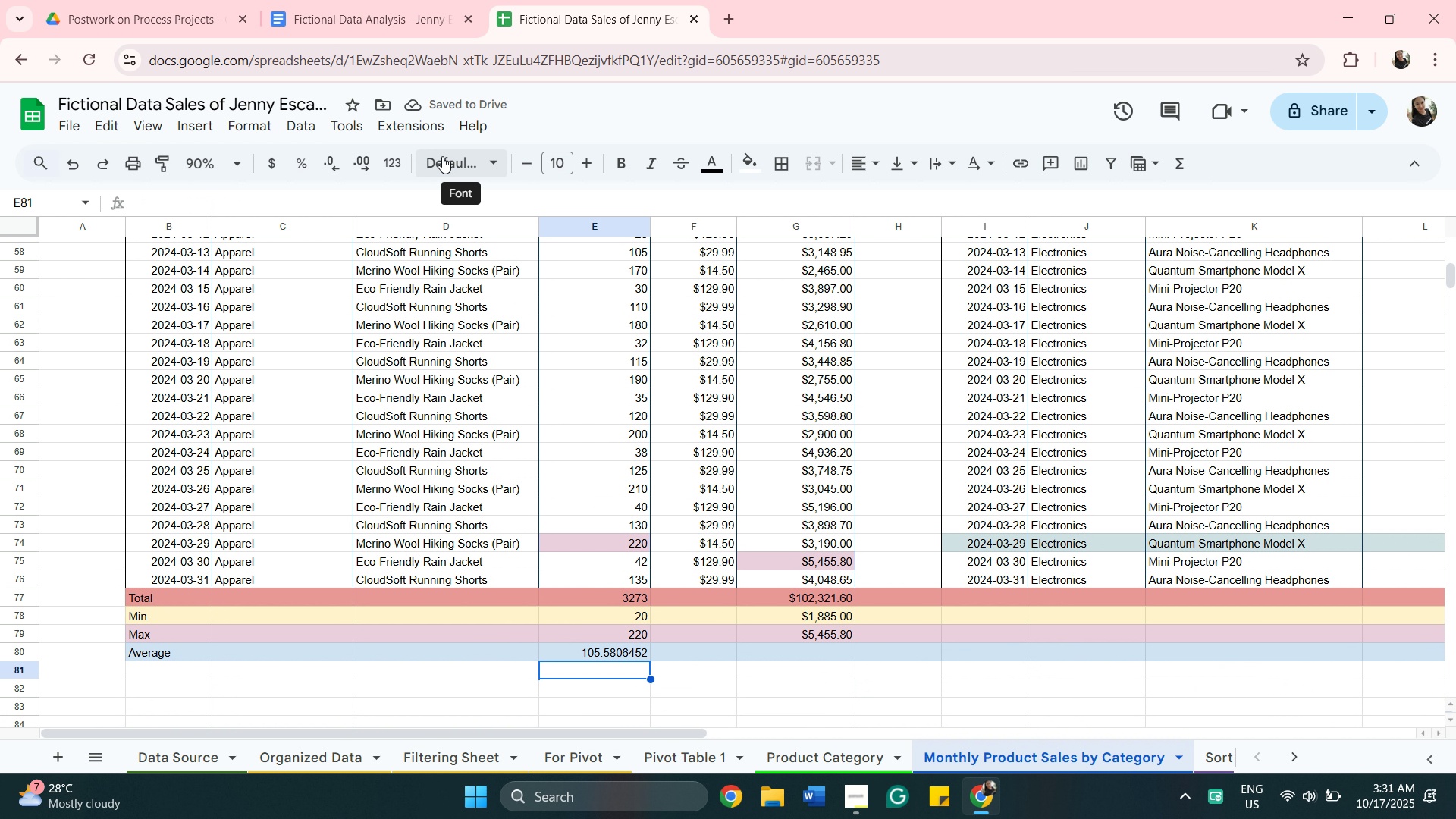 
left_click([393, 152])
 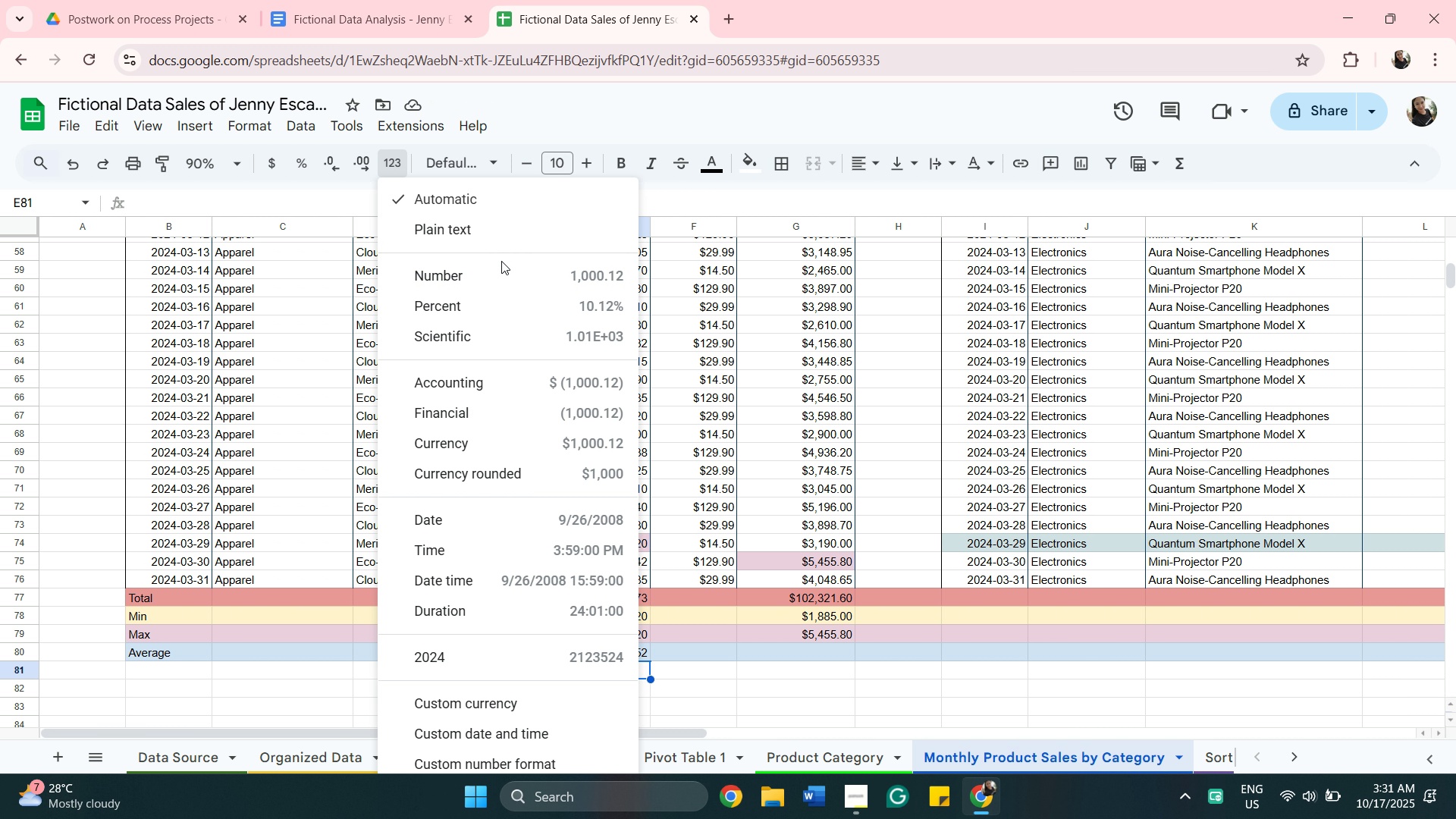 
left_click([507, 280])
 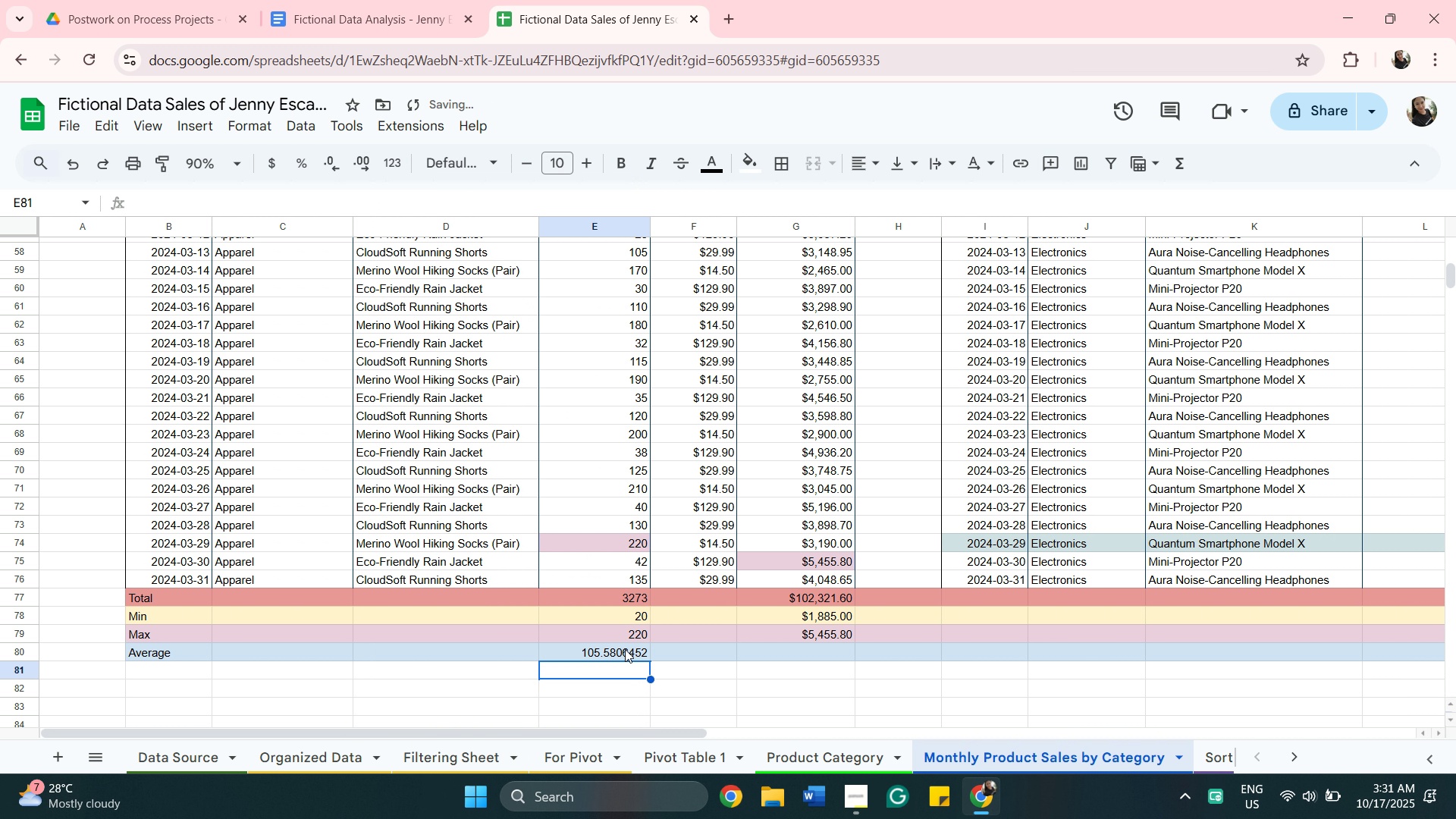 
left_click([624, 646])
 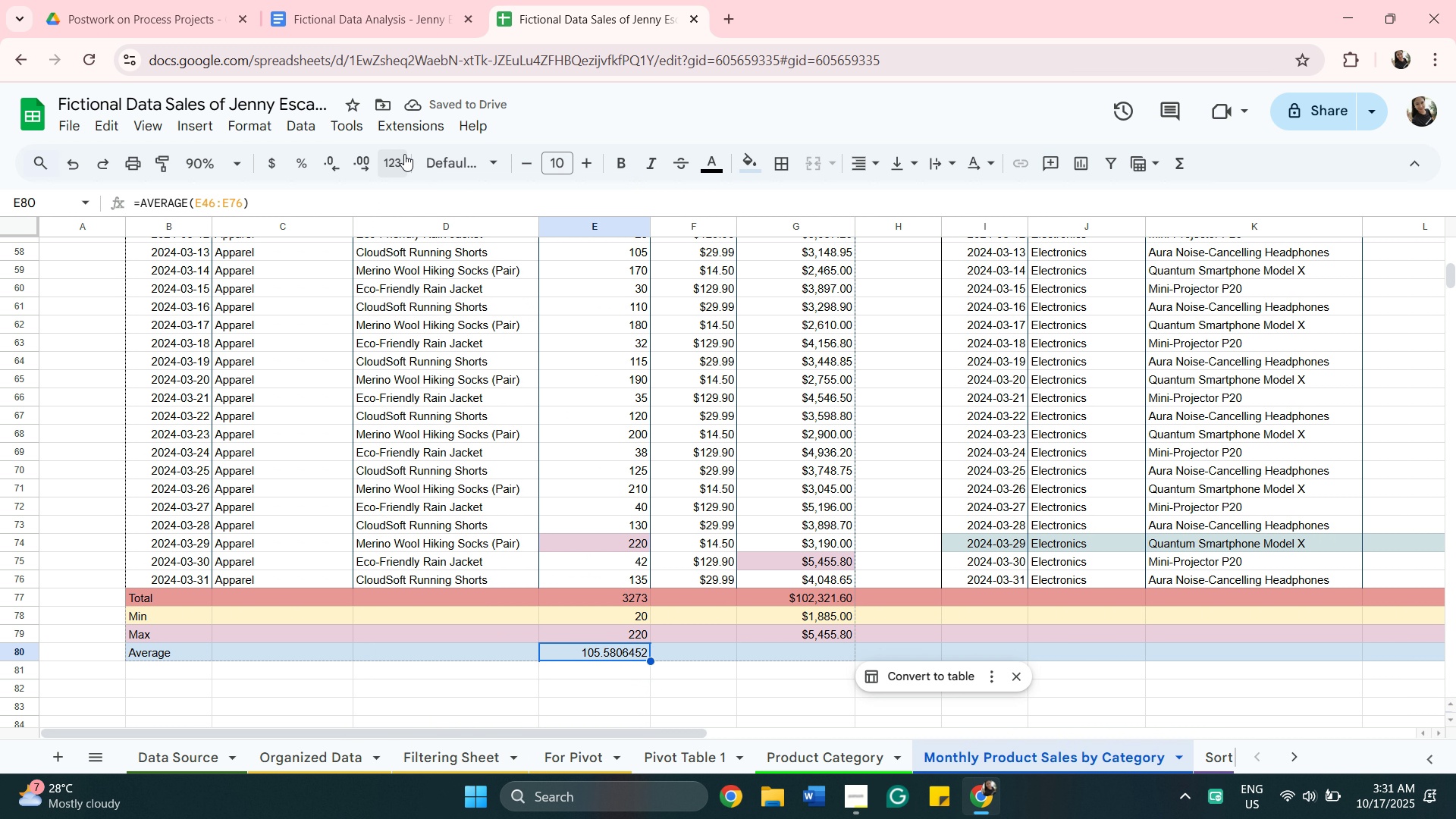 
left_click([398, 158])
 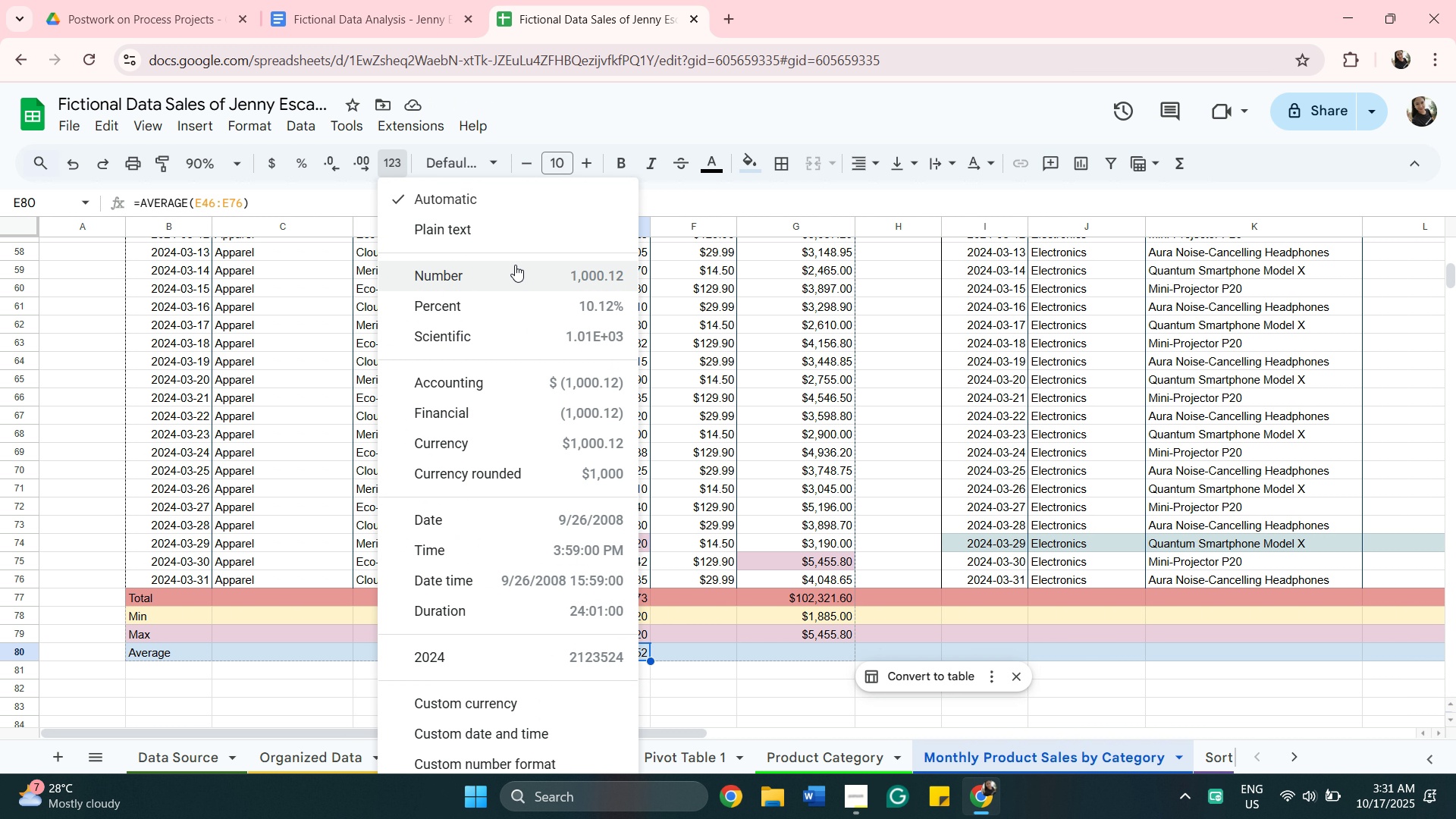 
left_click([515, 265])
 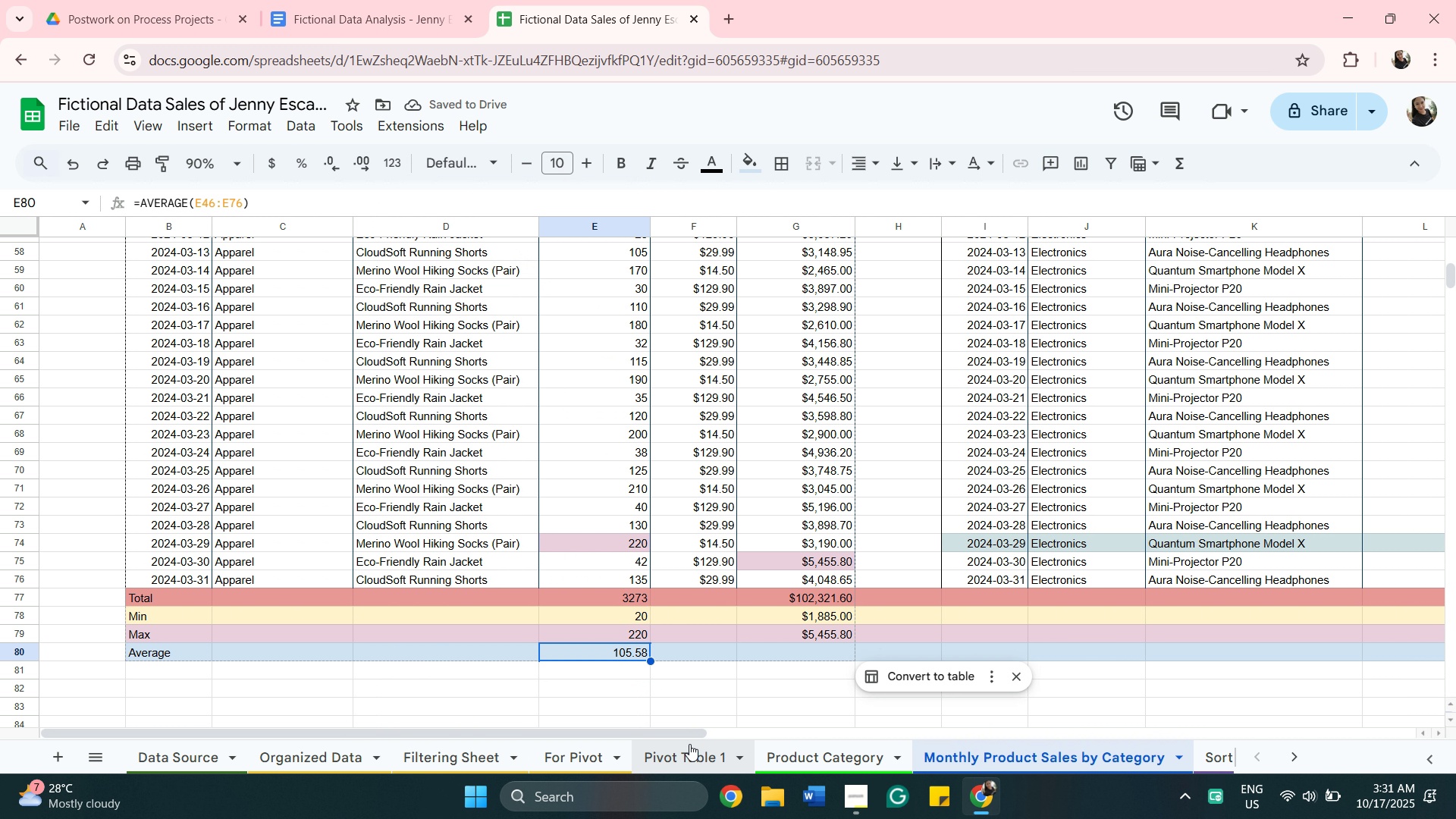 
left_click_drag(start_coordinate=[689, 731], to_coordinate=[866, 780])
 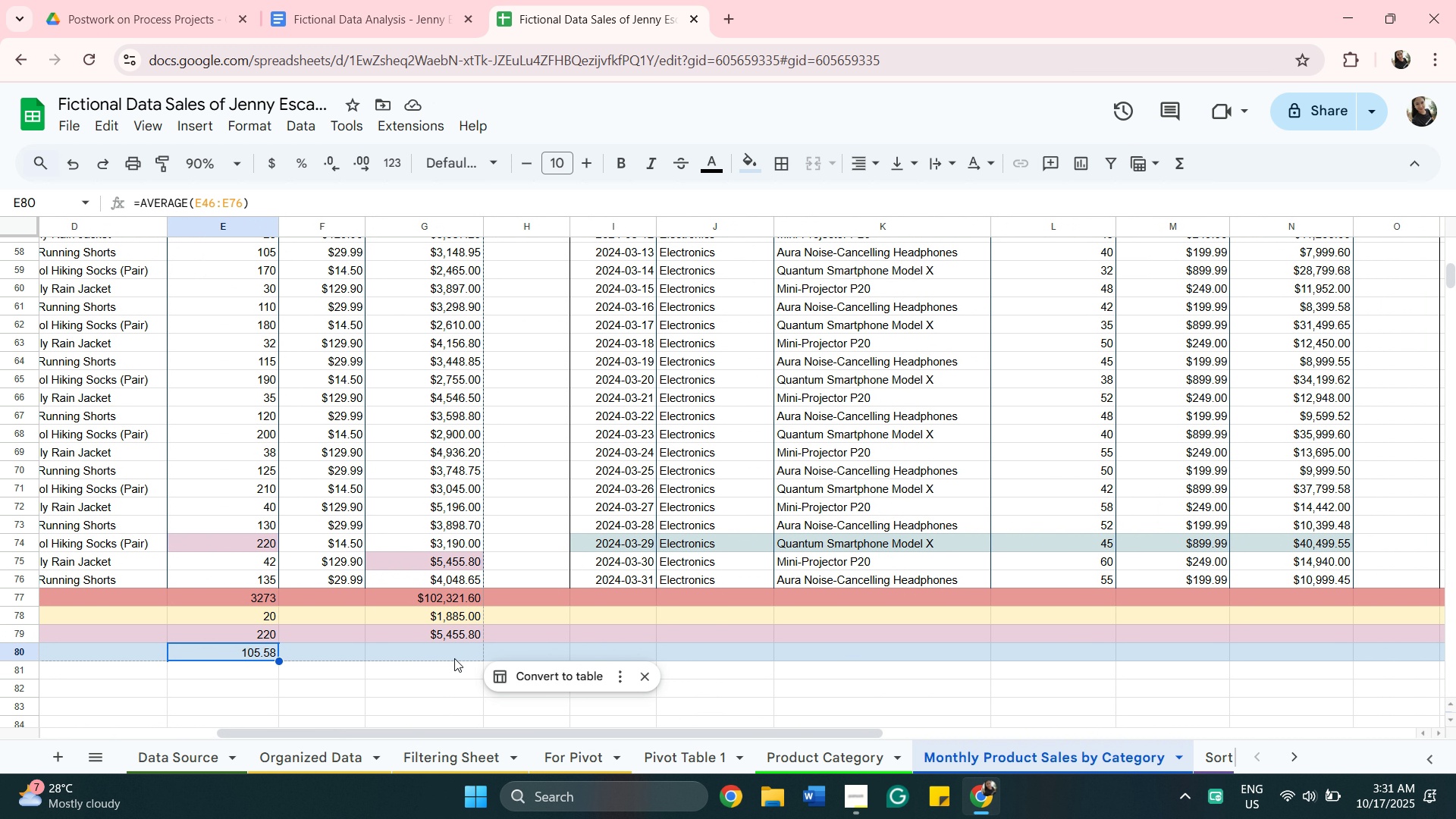 
left_click([448, 659])
 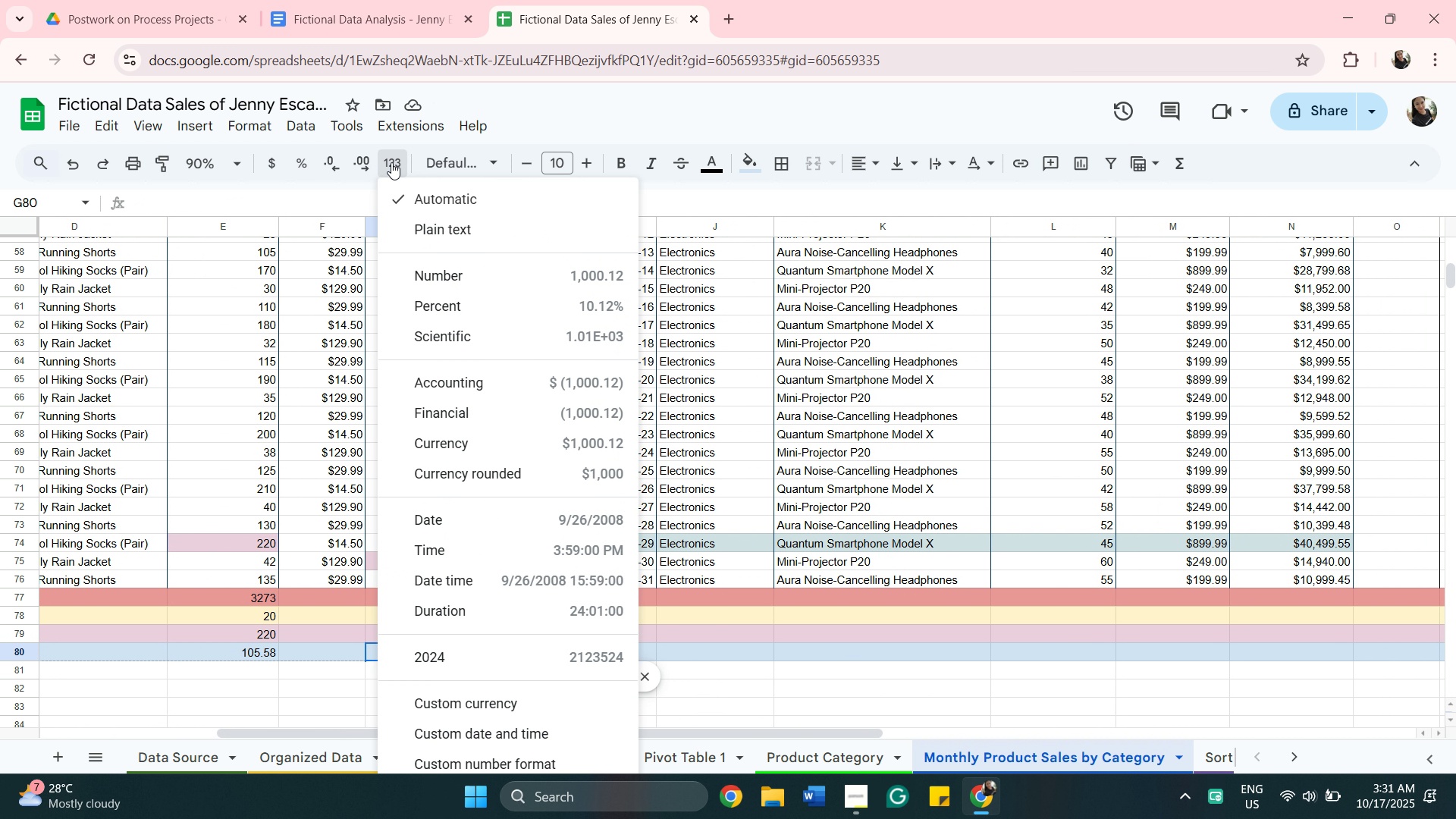 
left_click([391, 162])
 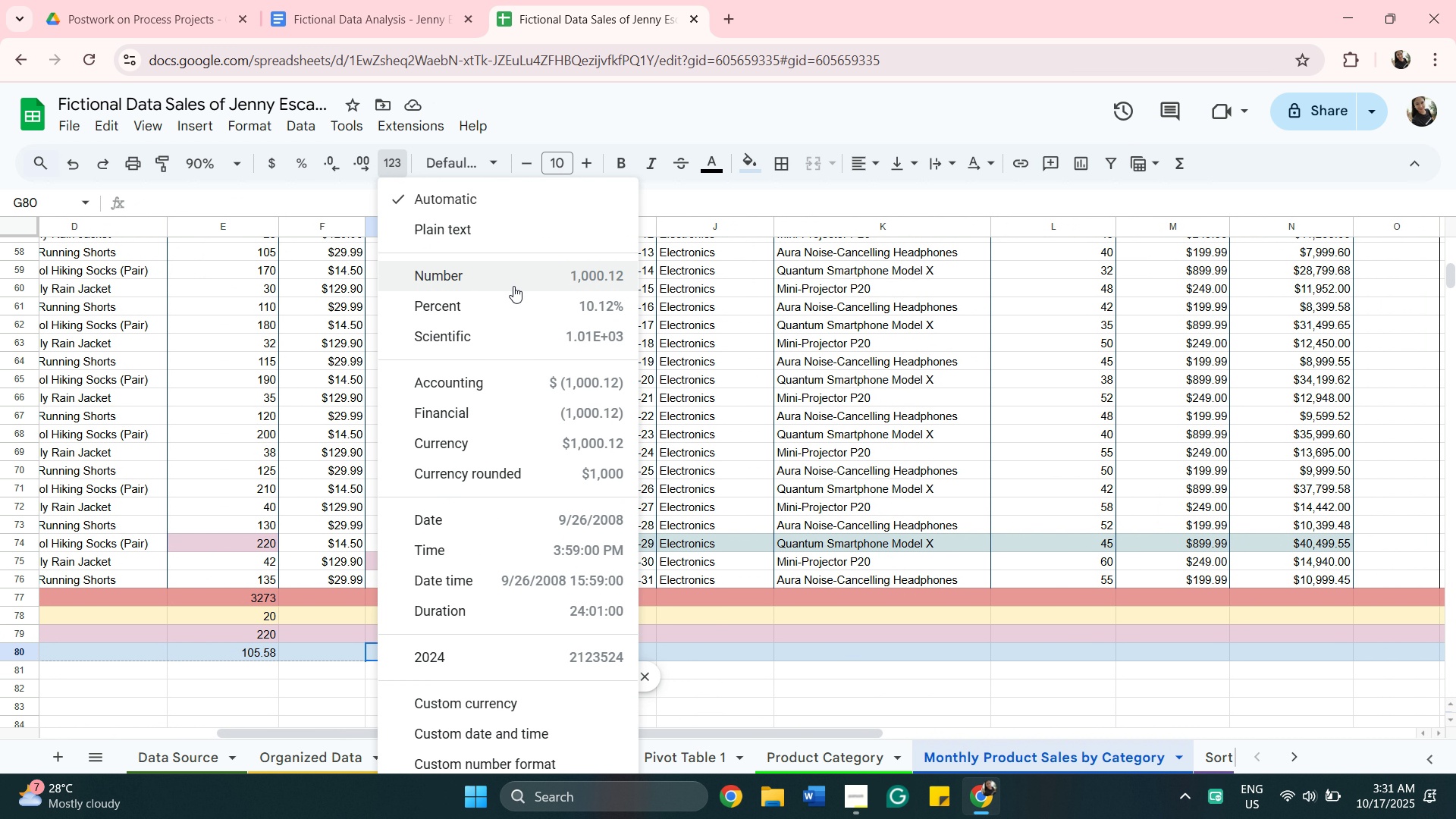 
mouse_move([526, 314])
 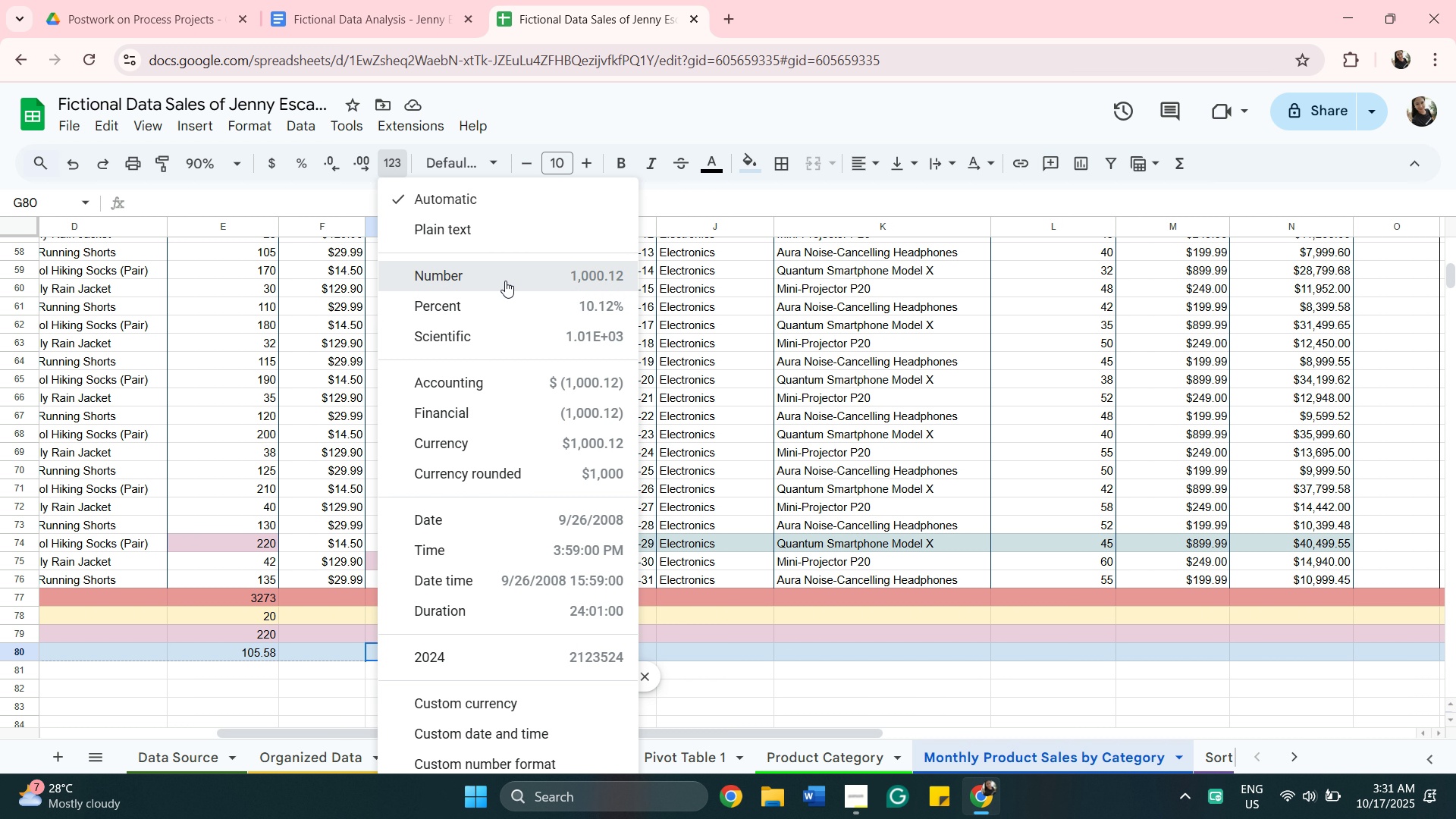 
left_click([505, 281])
 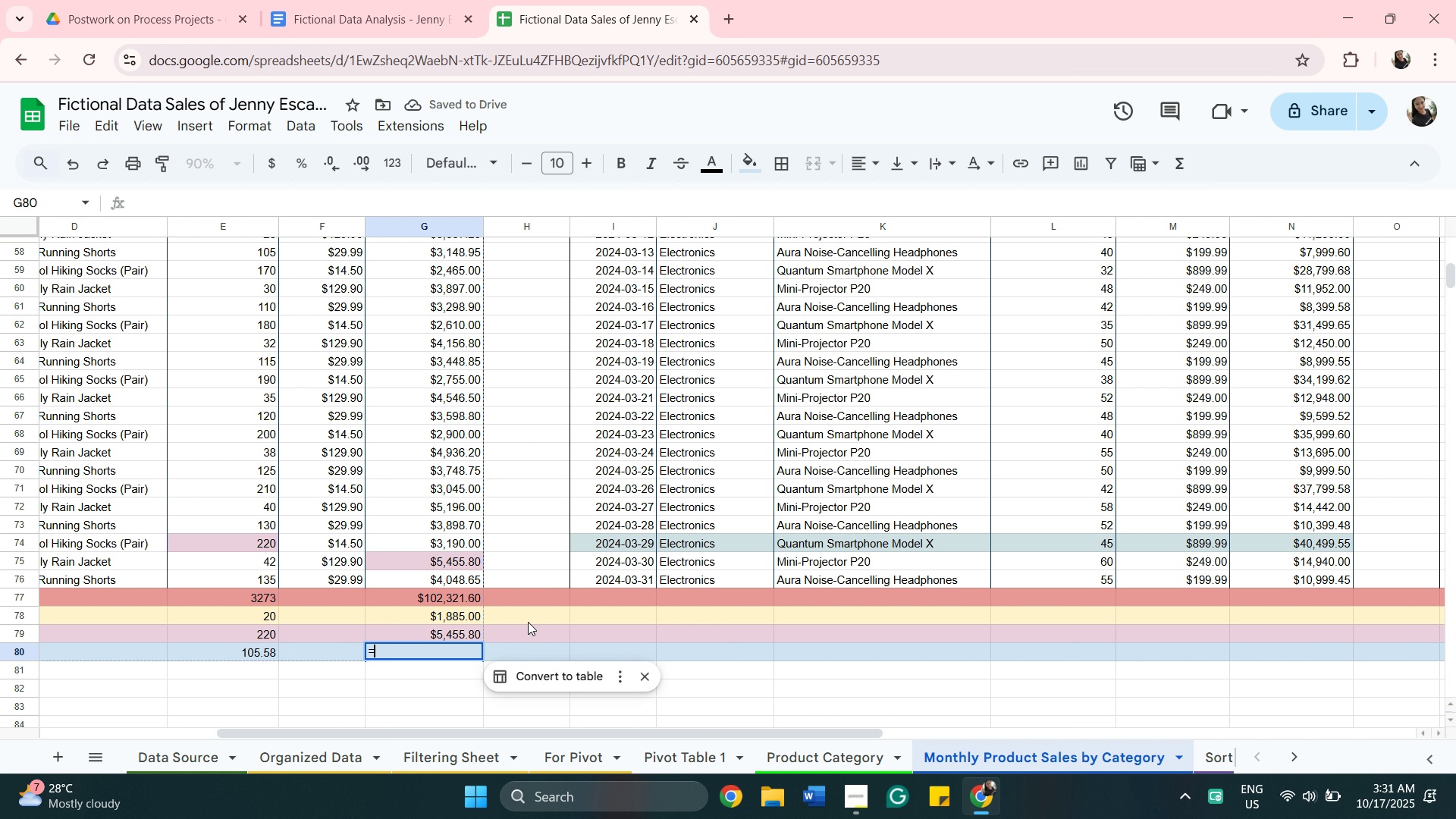 
key(Equal)
 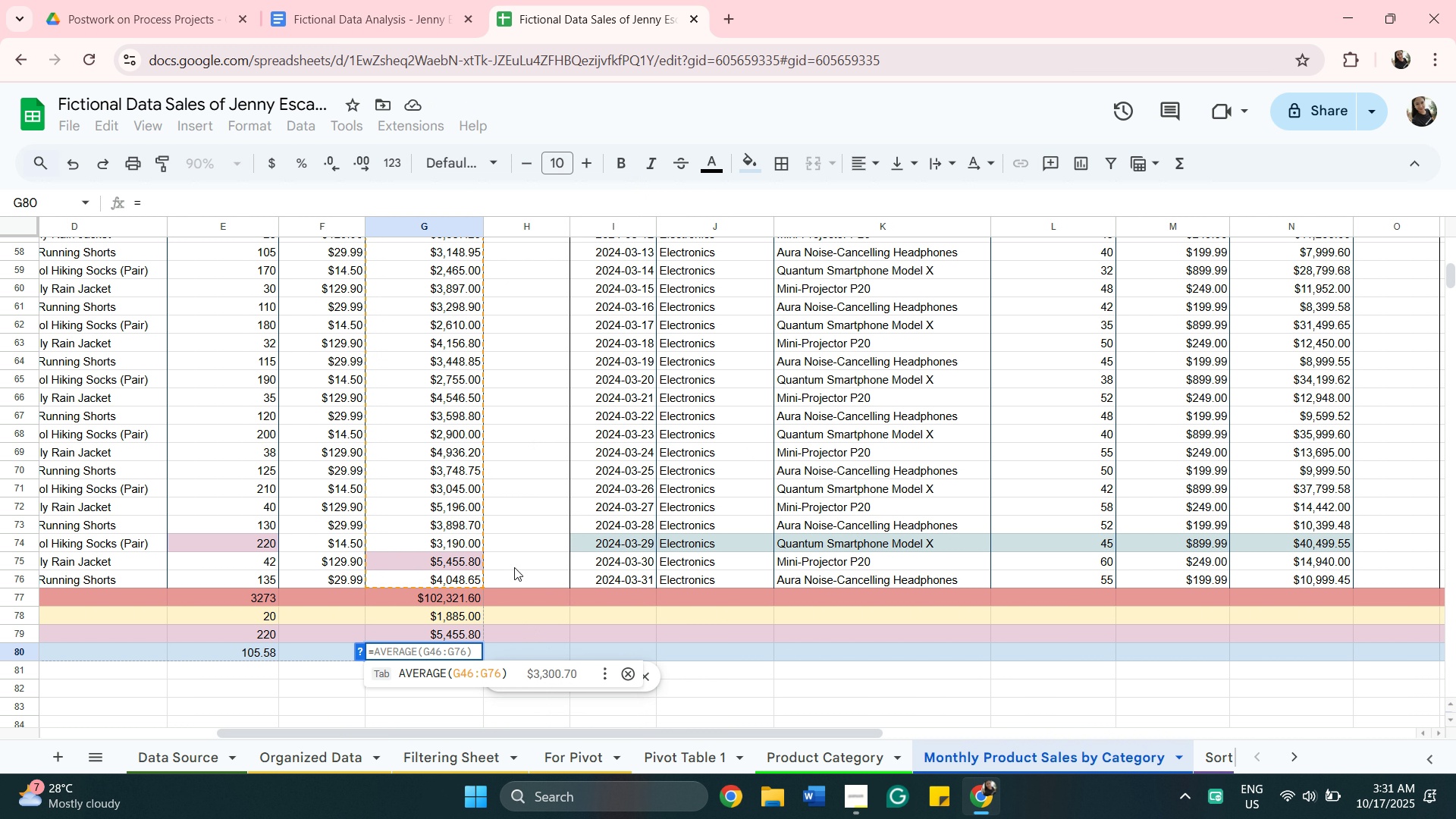 
wait(5.74)
 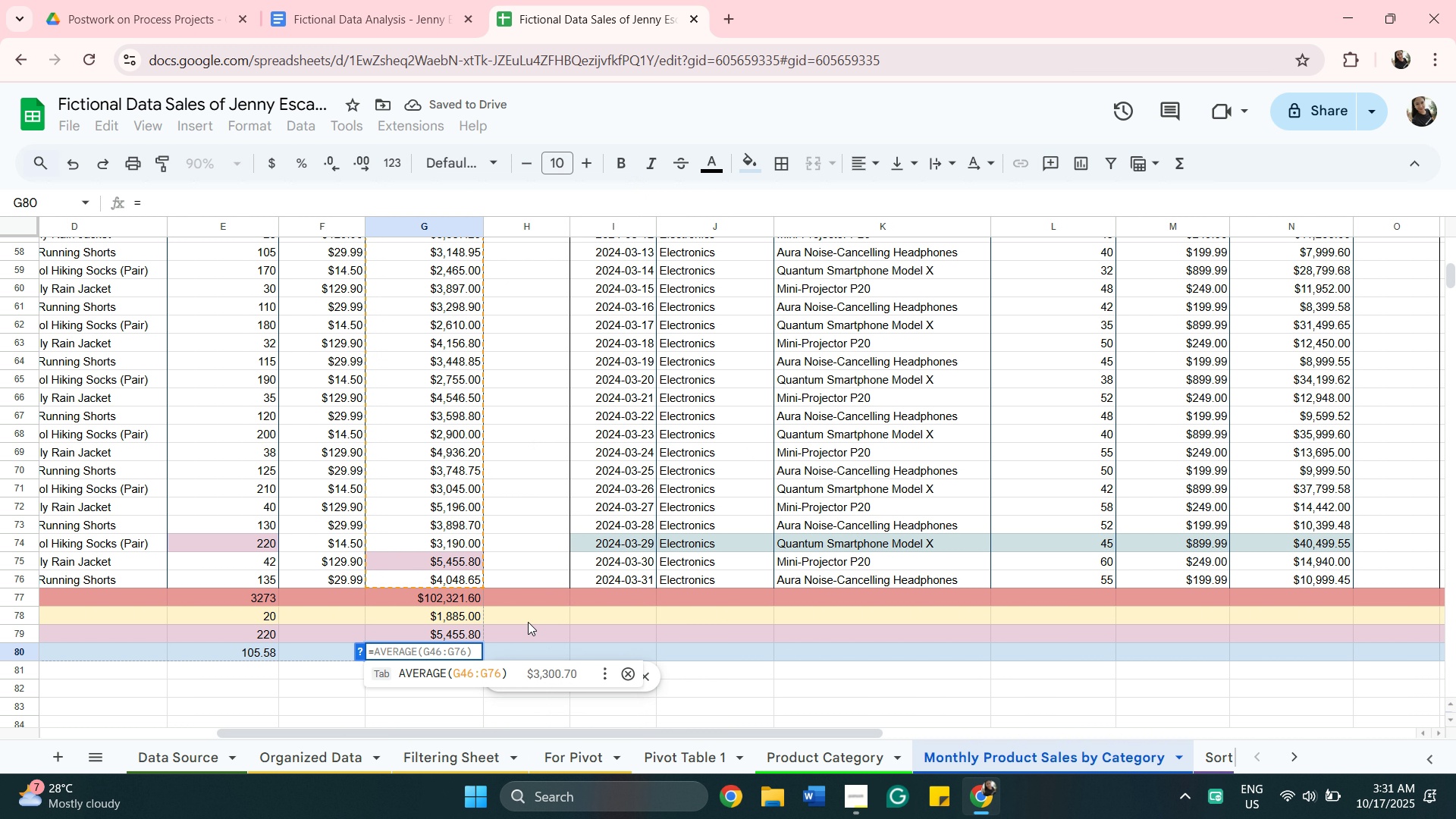 
scroll: coordinate [448, 529], scroll_direction: up, amount: 4.0
 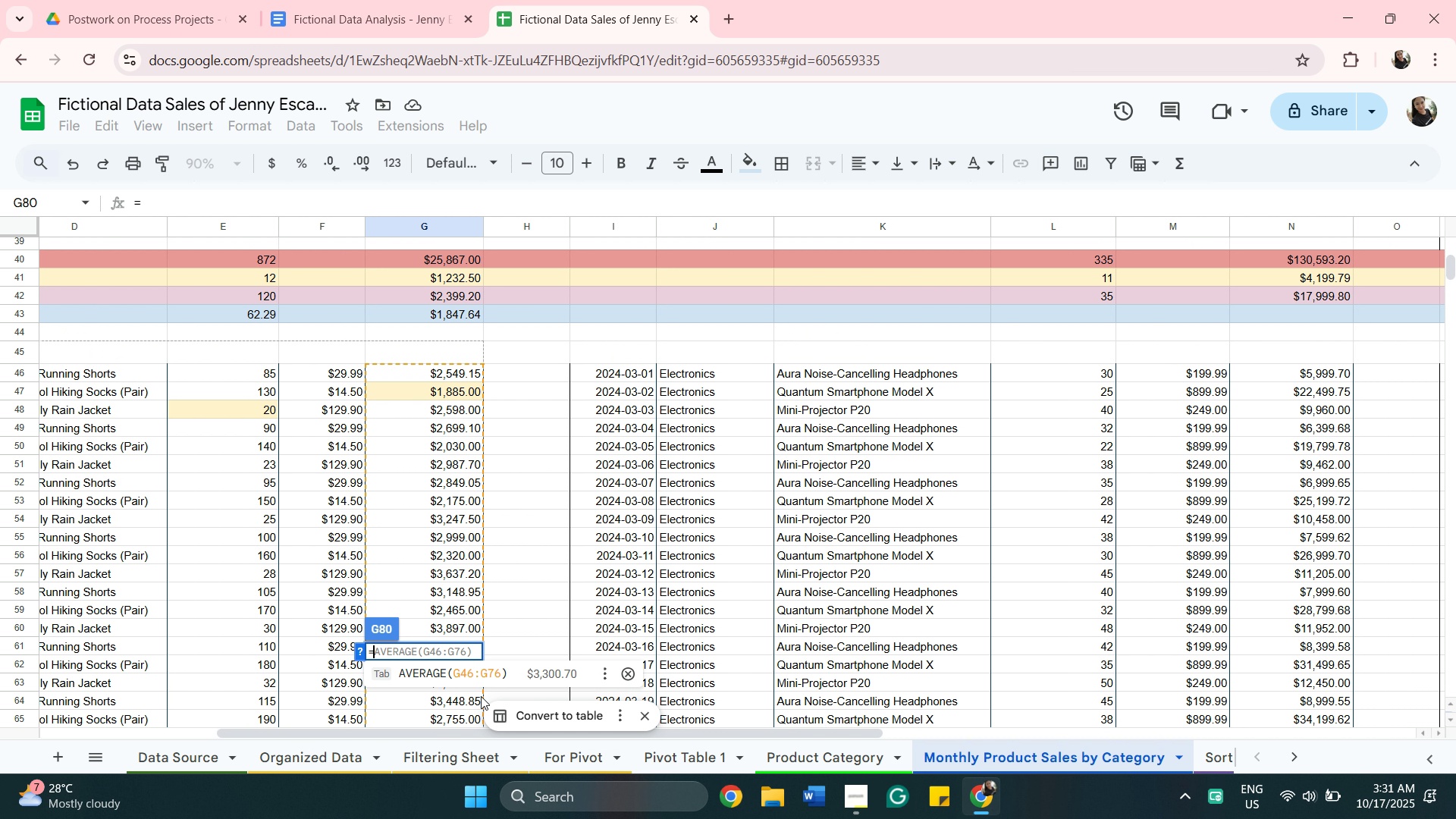 
key(Enter)
 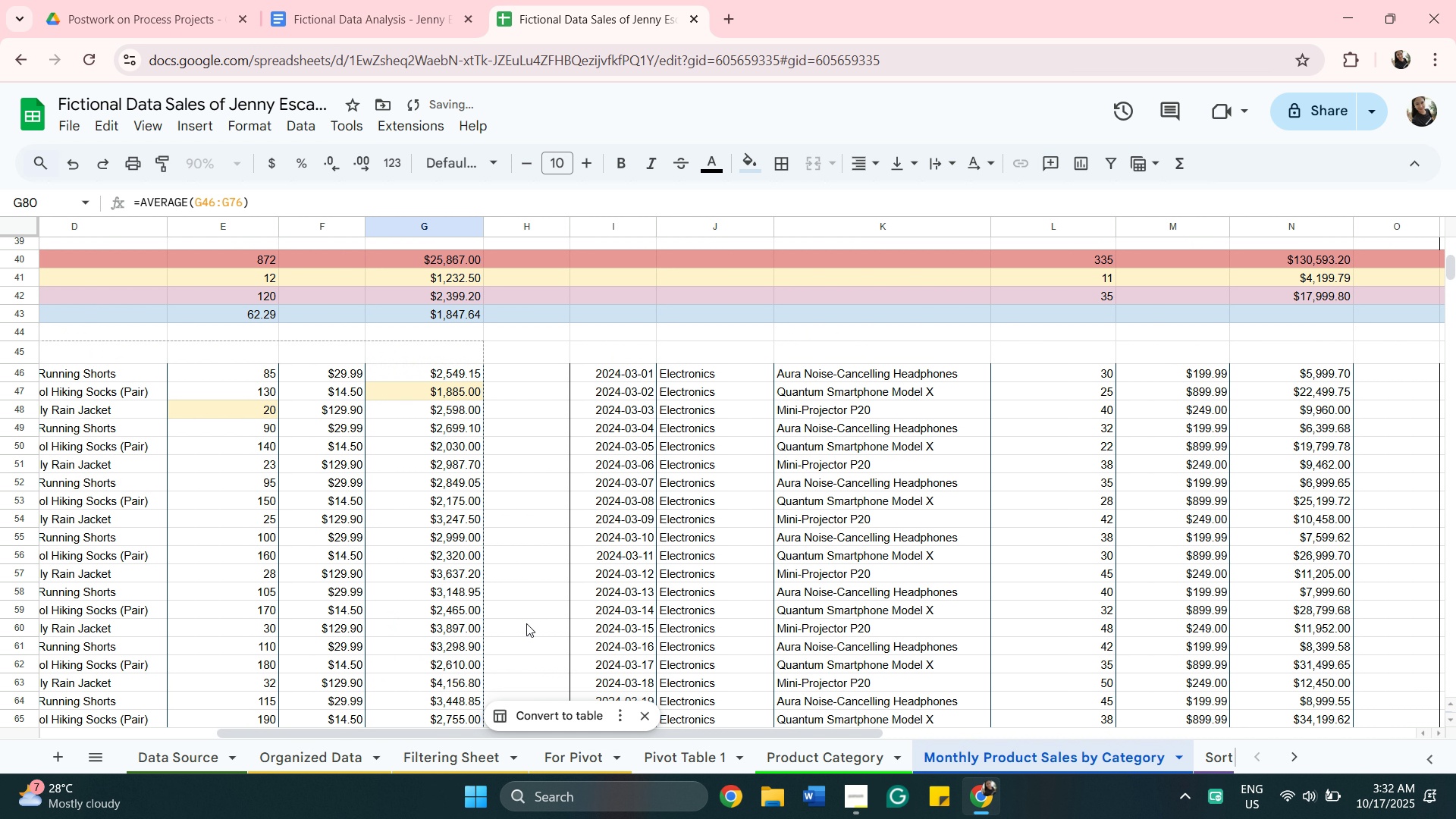 
scroll: coordinate [547, 536], scroll_direction: down, amount: 2.0
 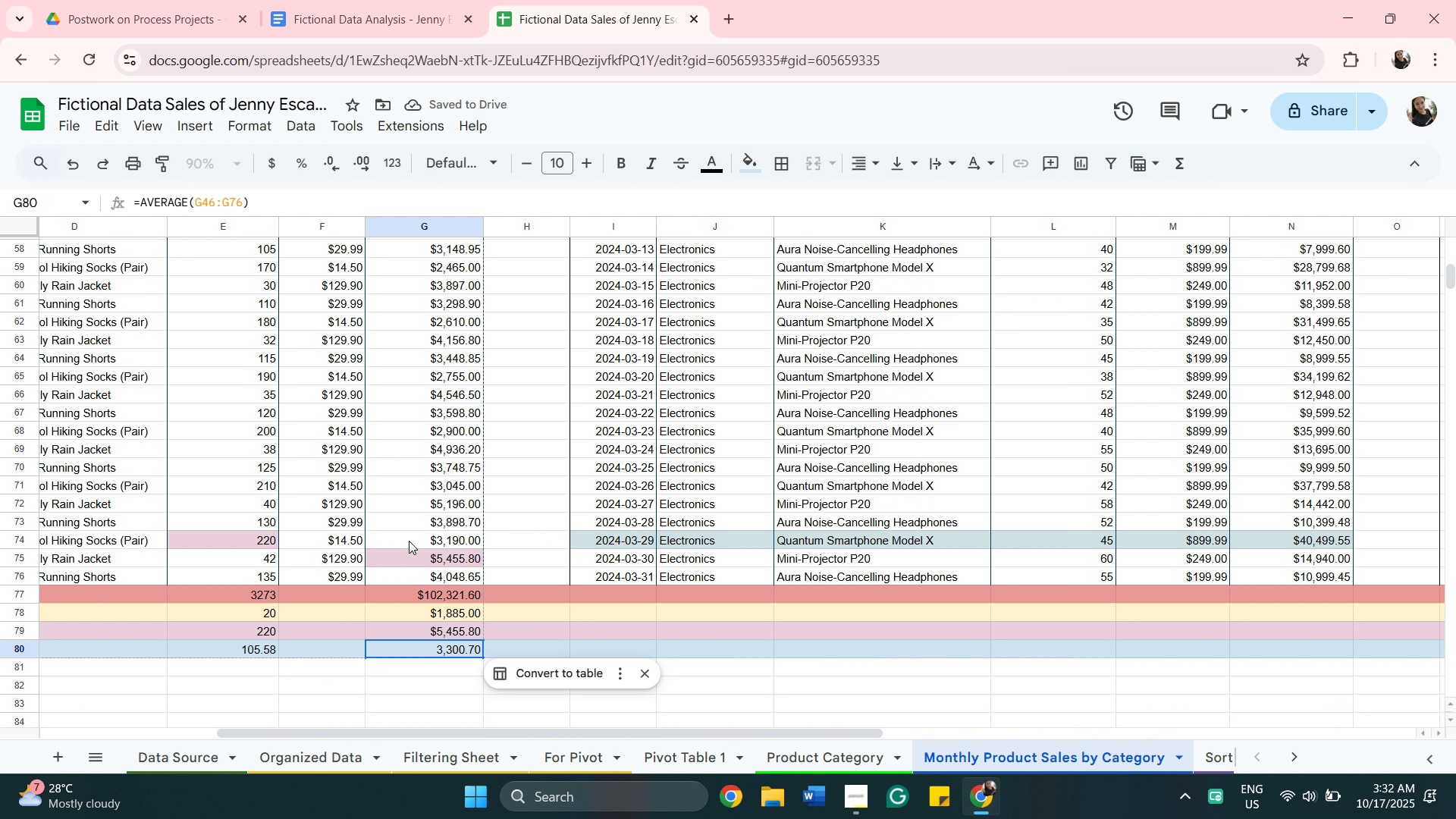 
left_click([272, 158])
 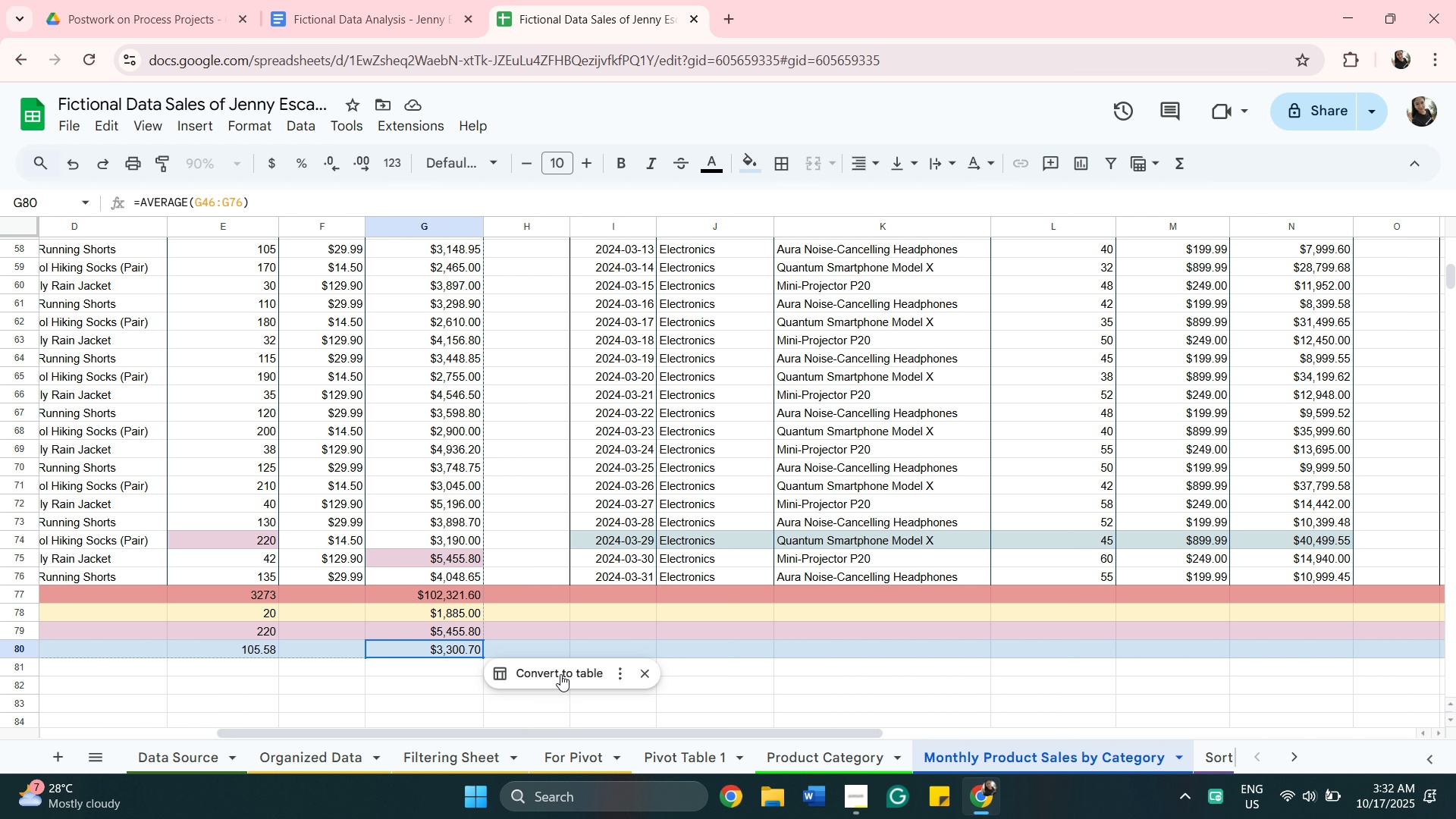 
wait(10.61)
 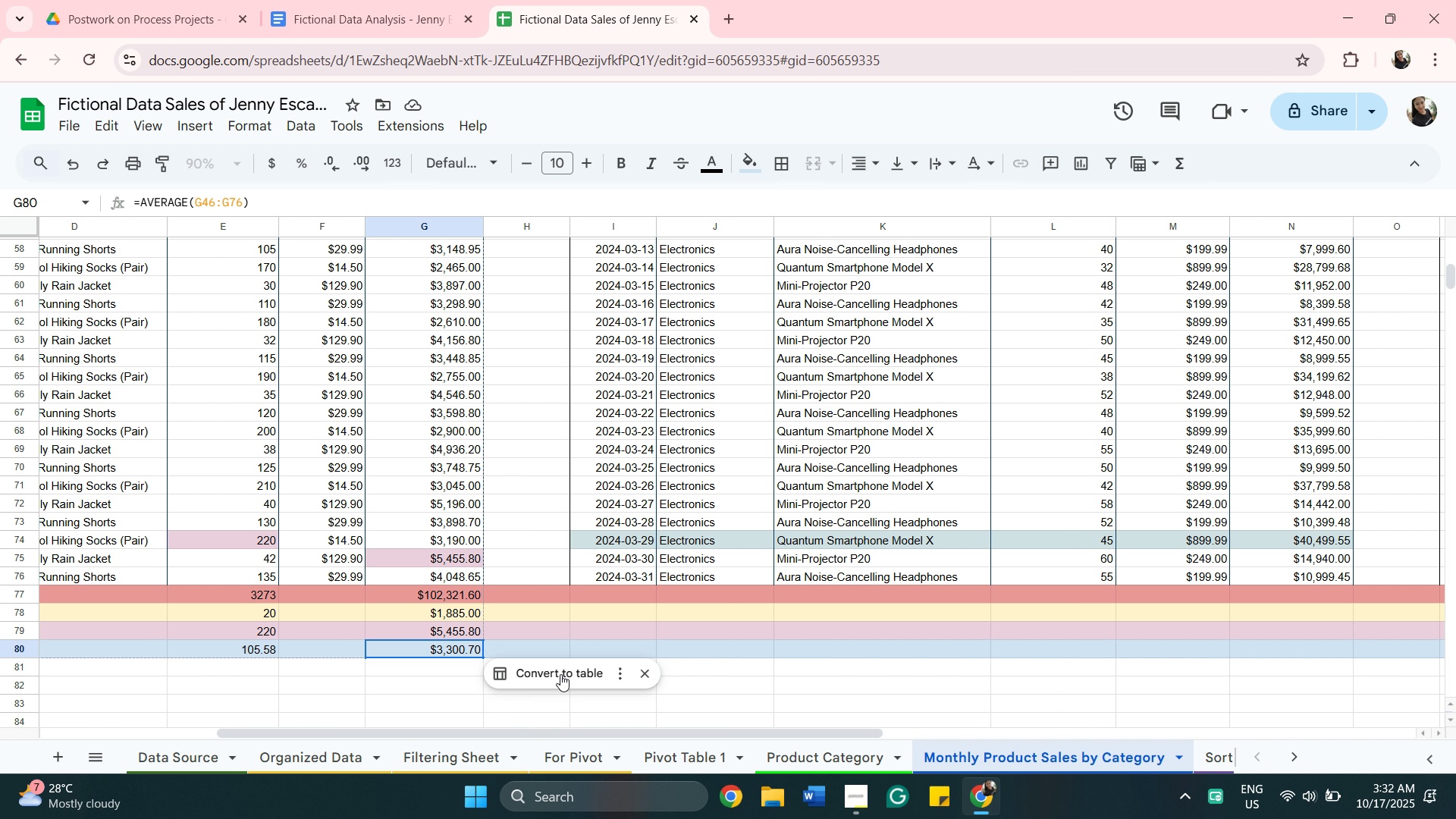 
left_click_drag(start_coordinate=[632, 733], to_coordinate=[811, 725])
 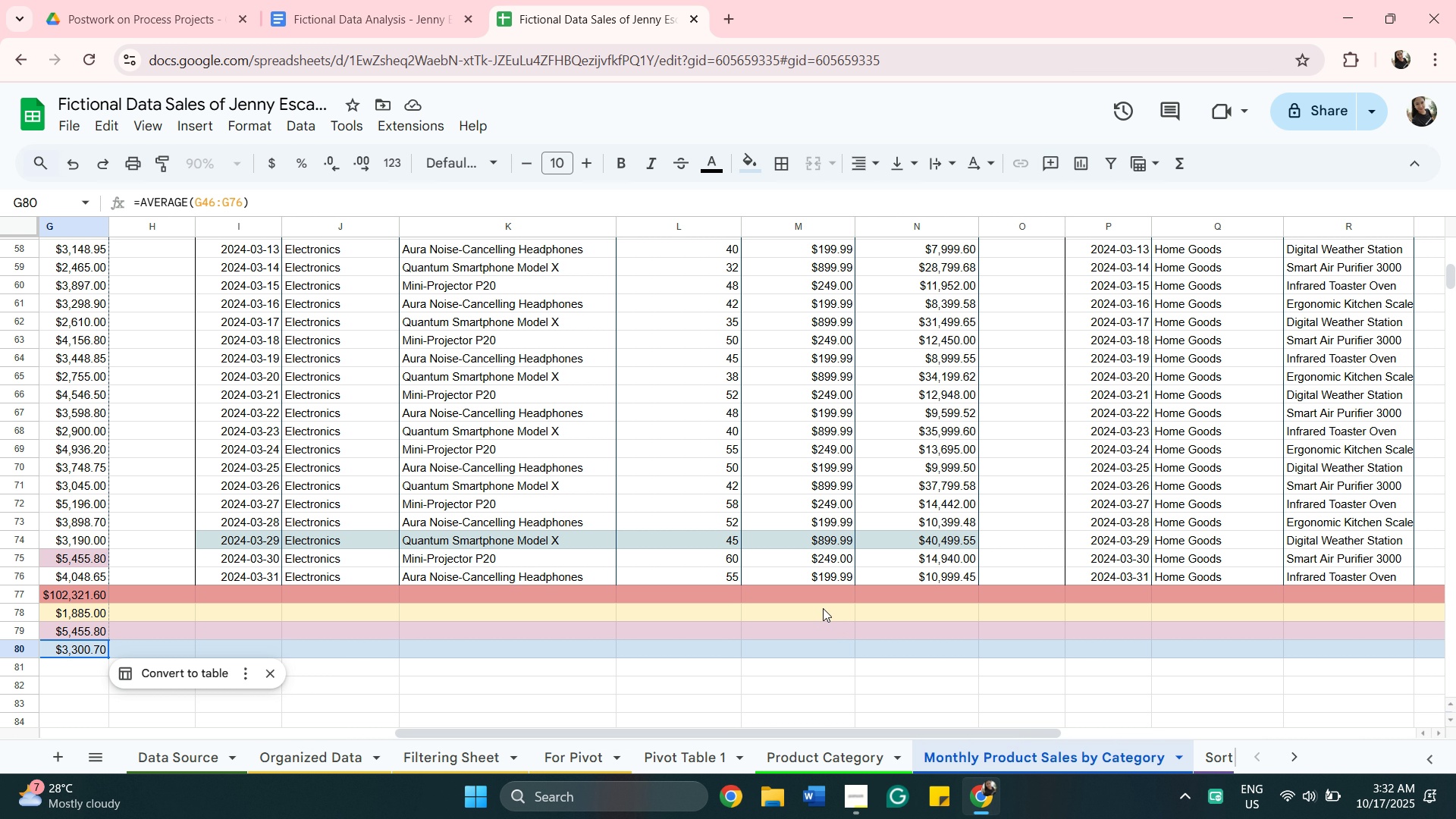 
scroll: coordinate [761, 614], scroll_direction: up, amount: 4.0
 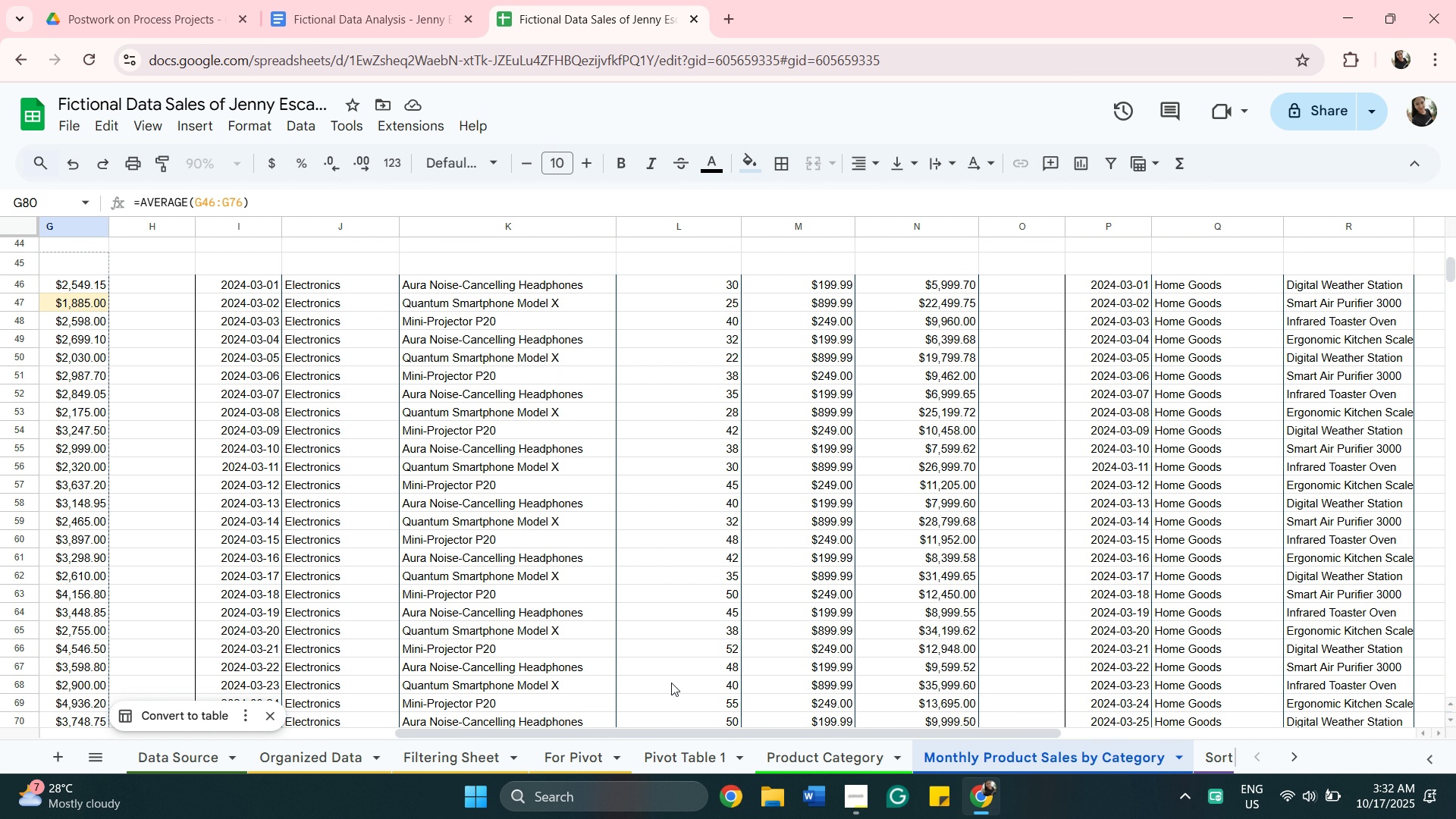 
scroll: coordinate [676, 680], scroll_direction: down, amount: 4.0
 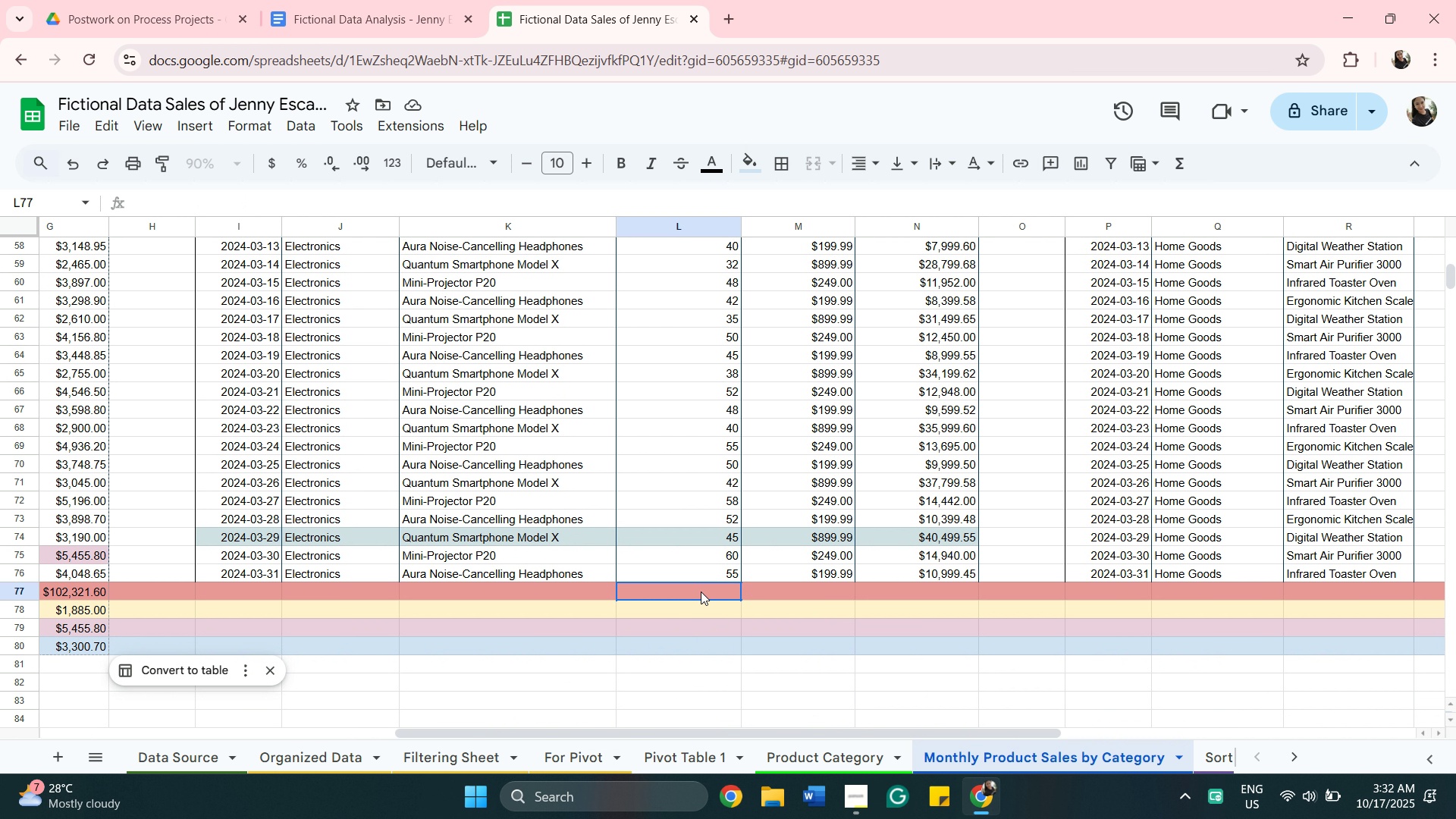 
left_click([701, 592])
 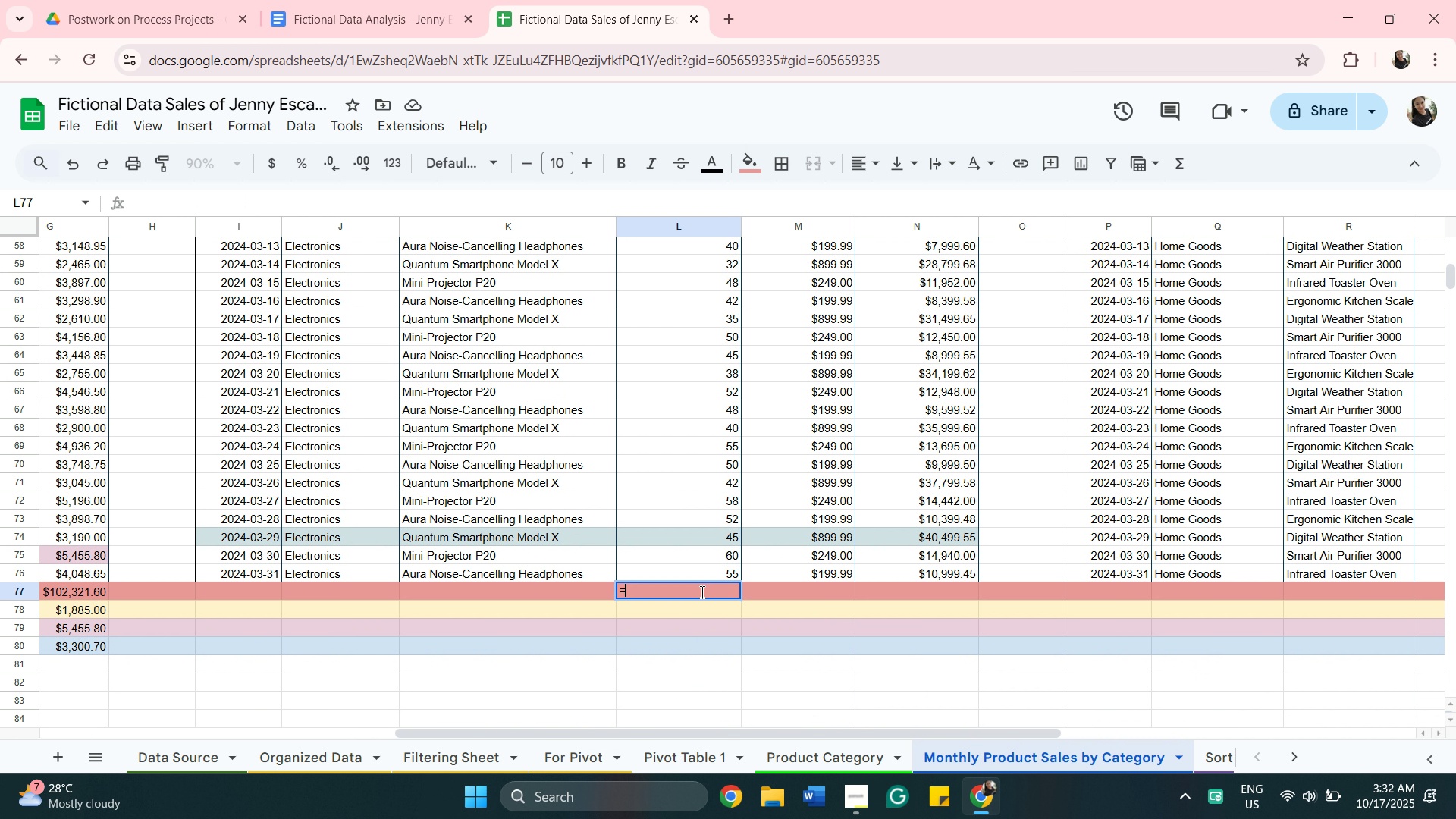 
type(=sum)
 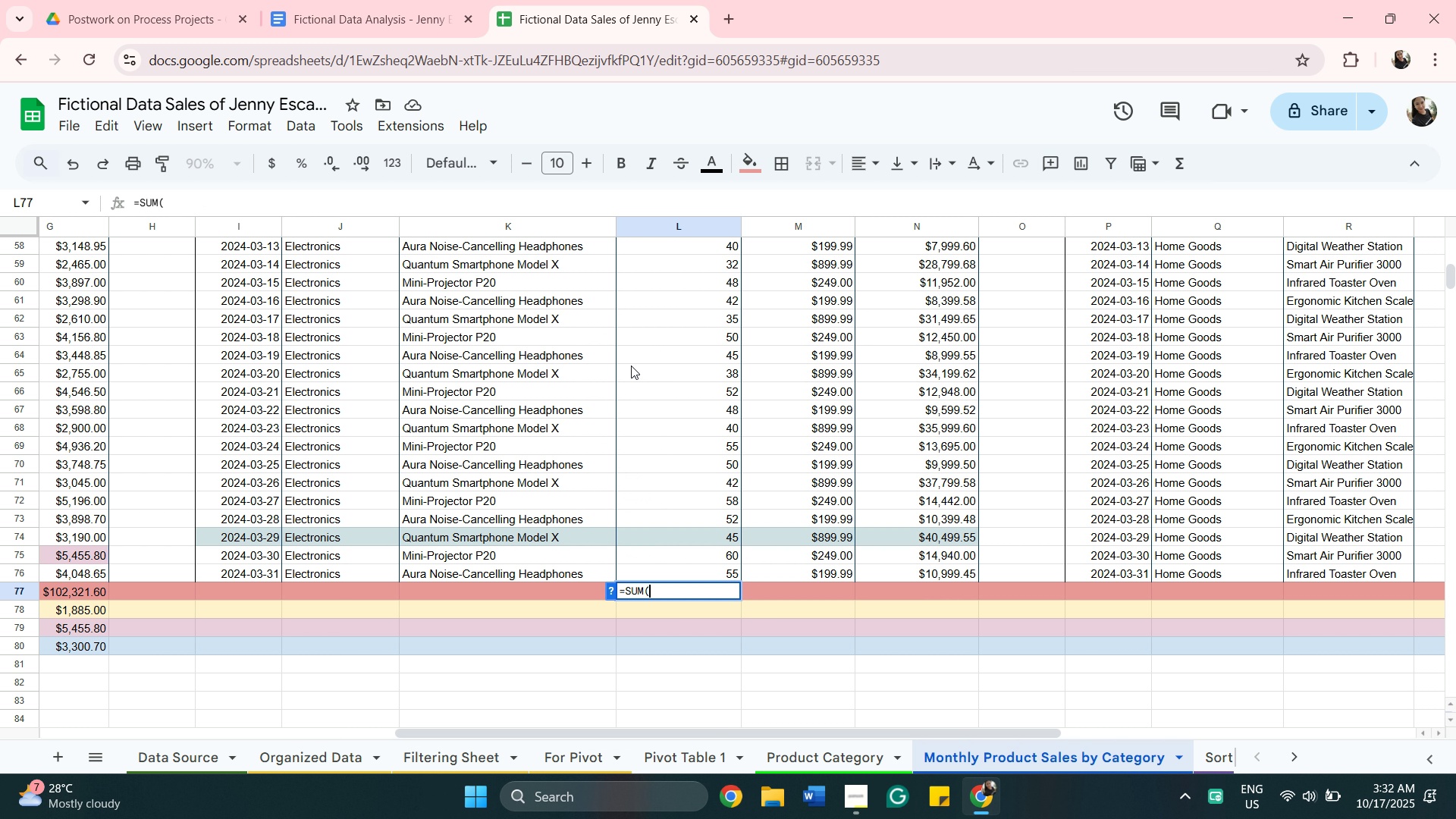 
scroll: coordinate [650, 479], scroll_direction: up, amount: 3.0
 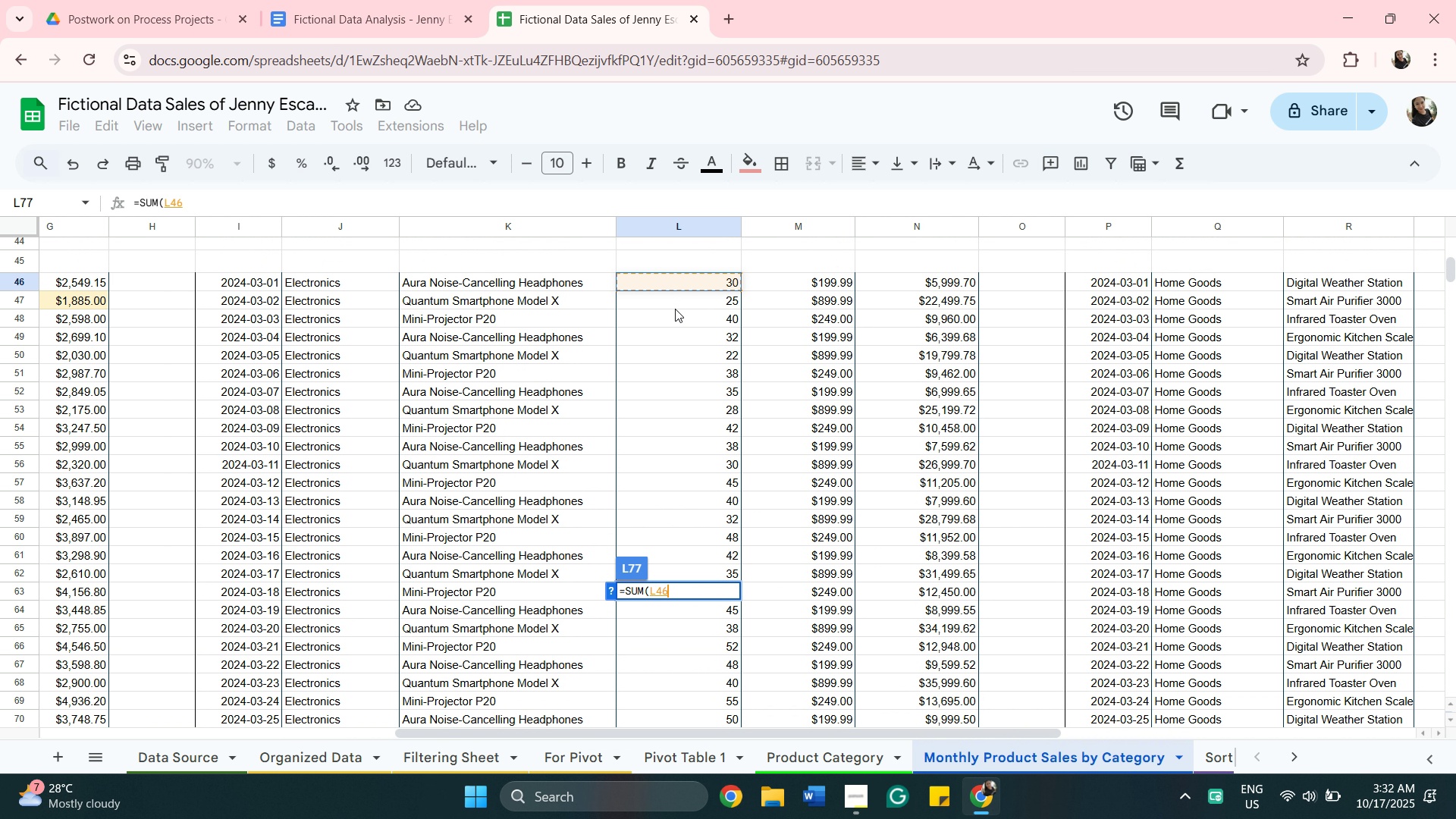 
scroll: coordinate [687, 441], scroll_direction: down, amount: 3.0
 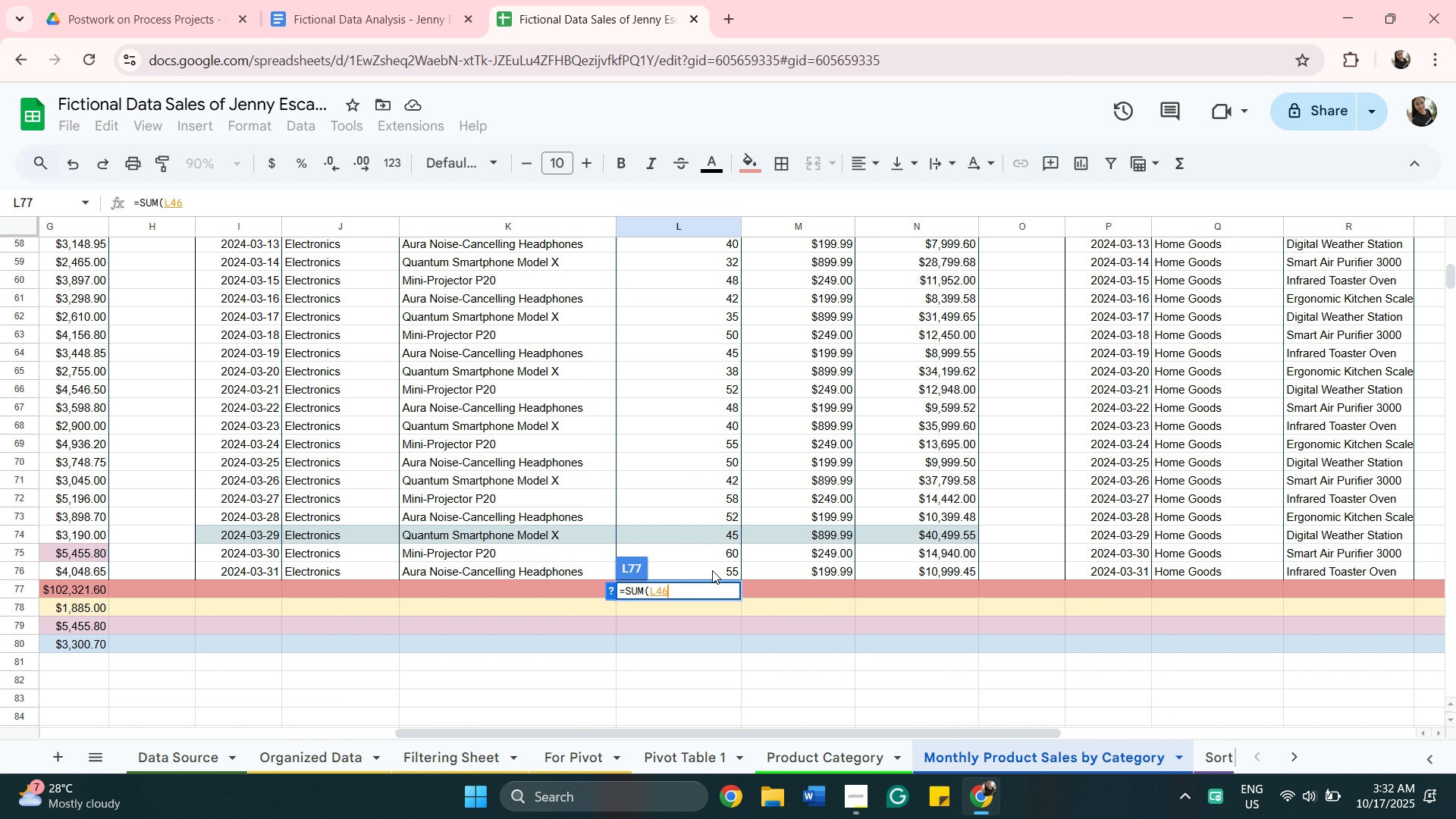 
hold_key(key=ShiftLeft, duration=0.34)
 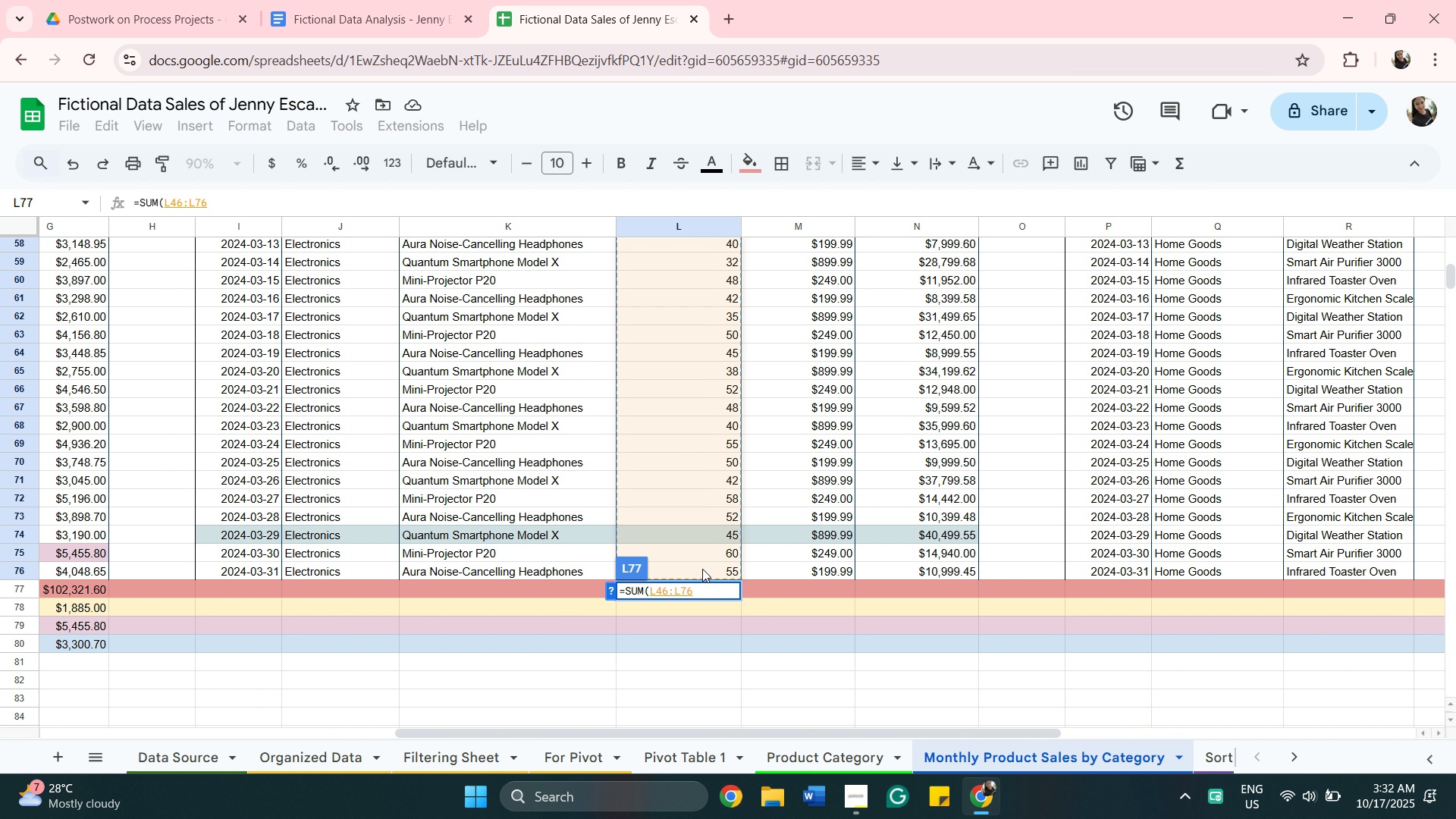 
left_click([712, 570])
 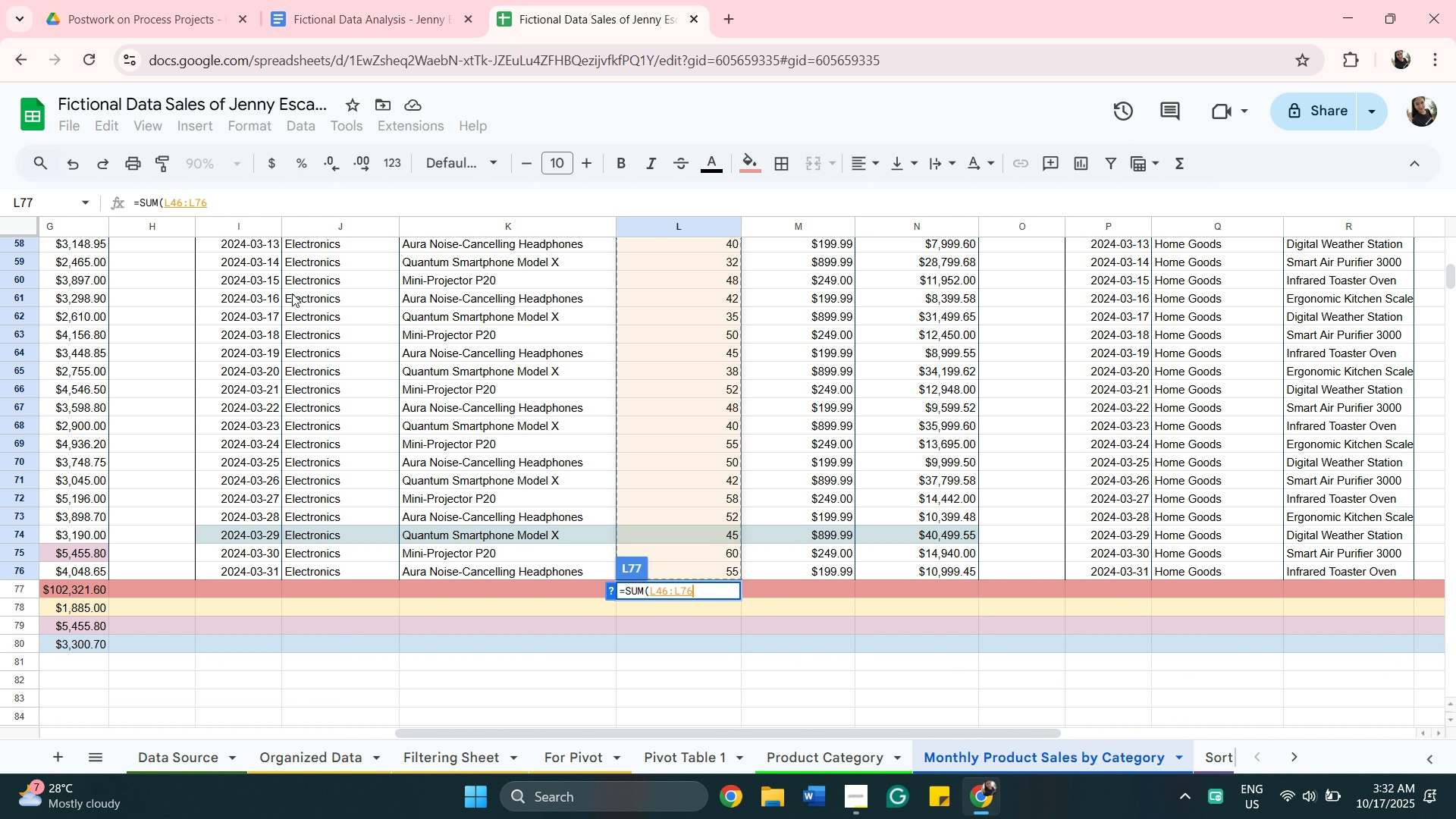 
key(Enter)
 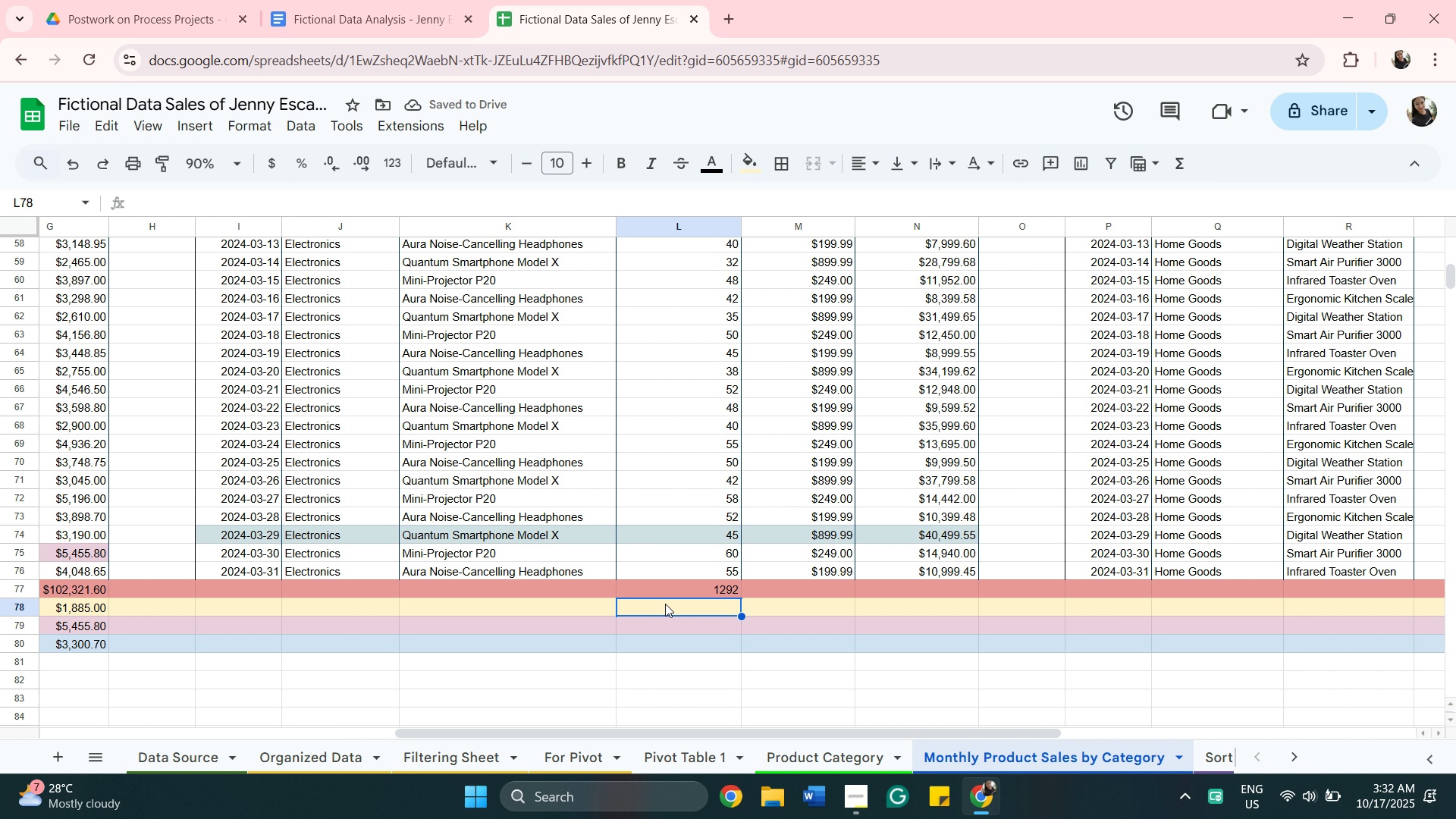 
wait(6.89)
 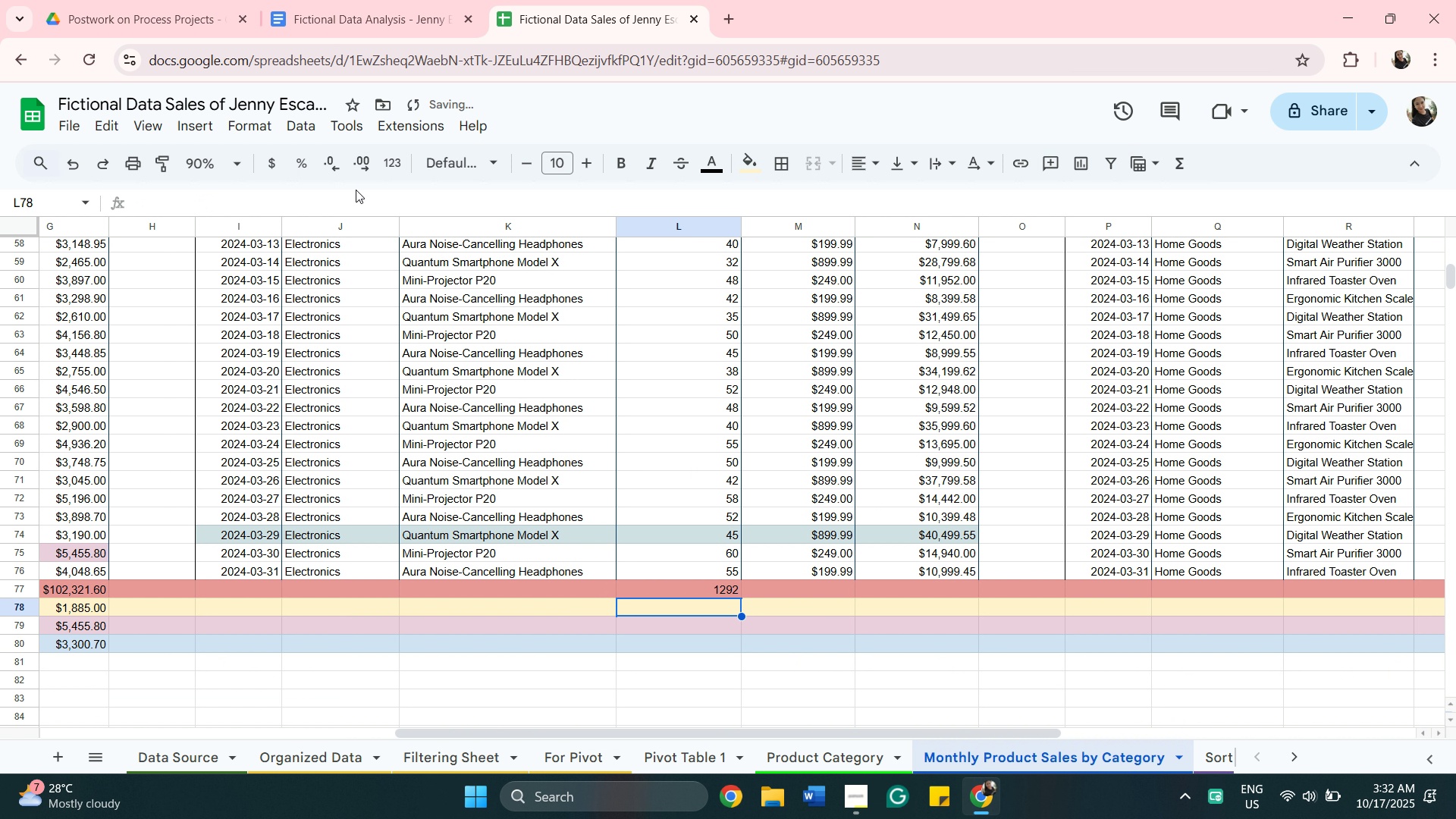 
type(=min)
 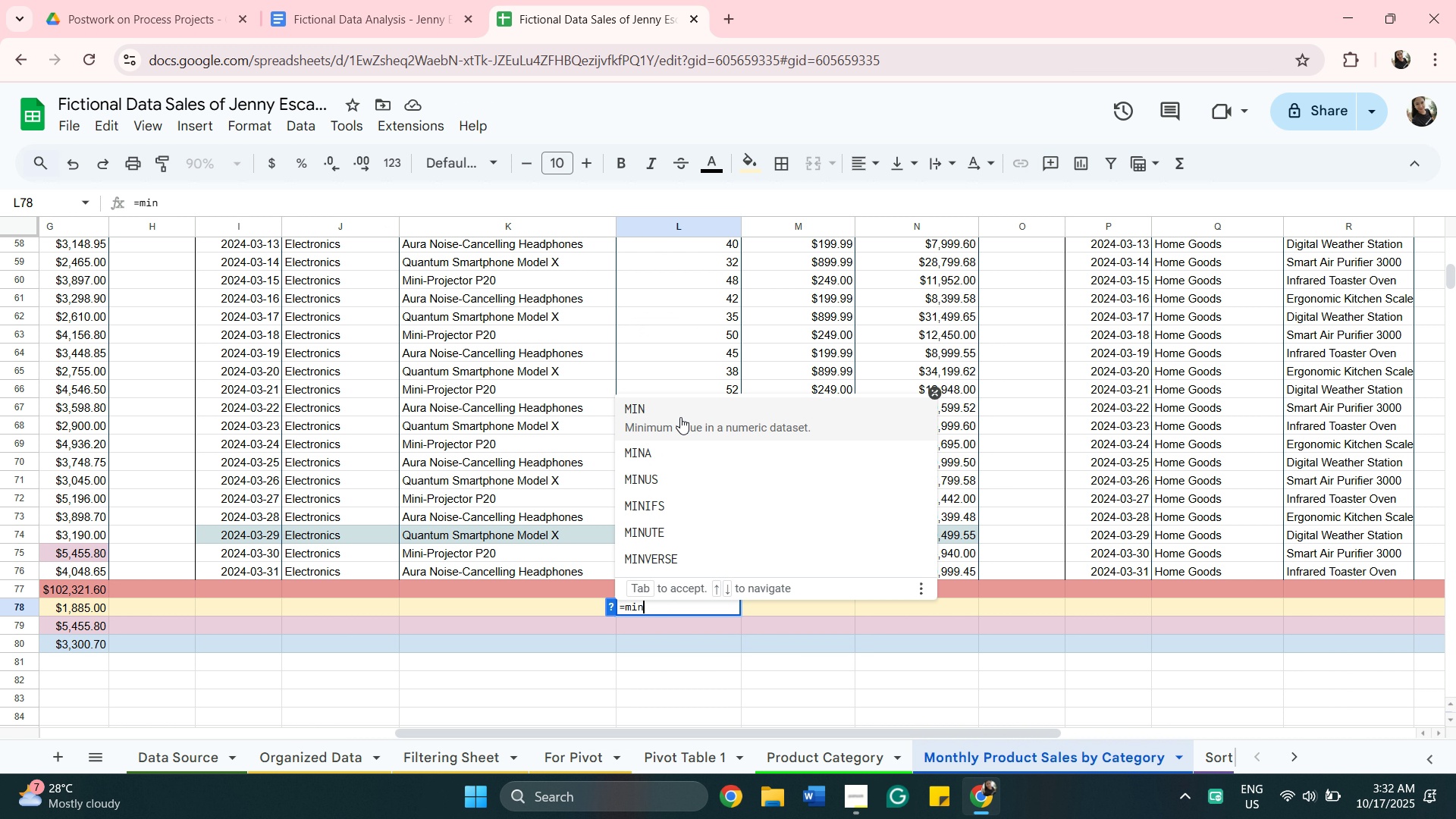 
left_click([680, 417])
 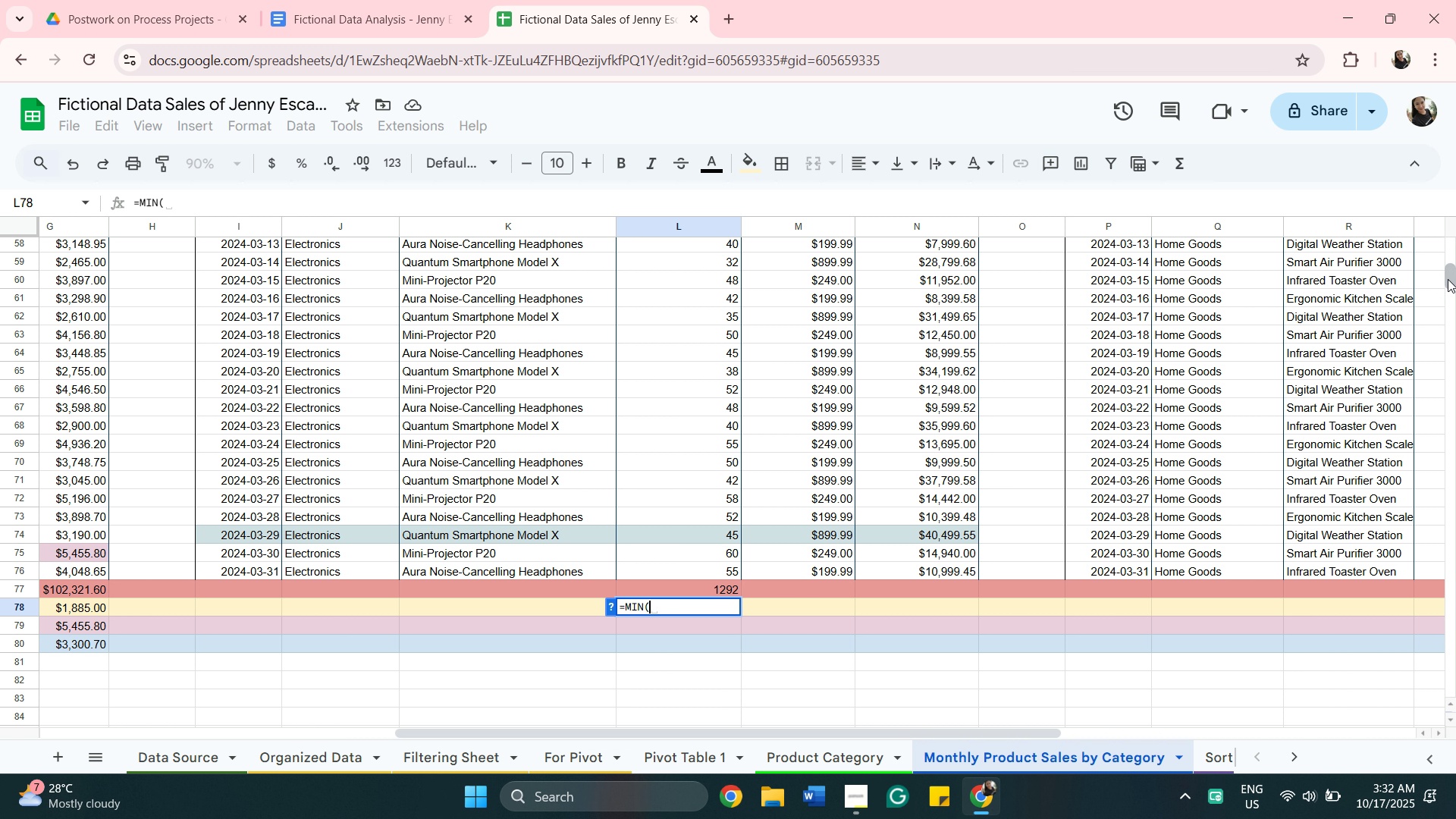 
scroll: coordinate [1222, 458], scroll_direction: up, amount: 8.0
 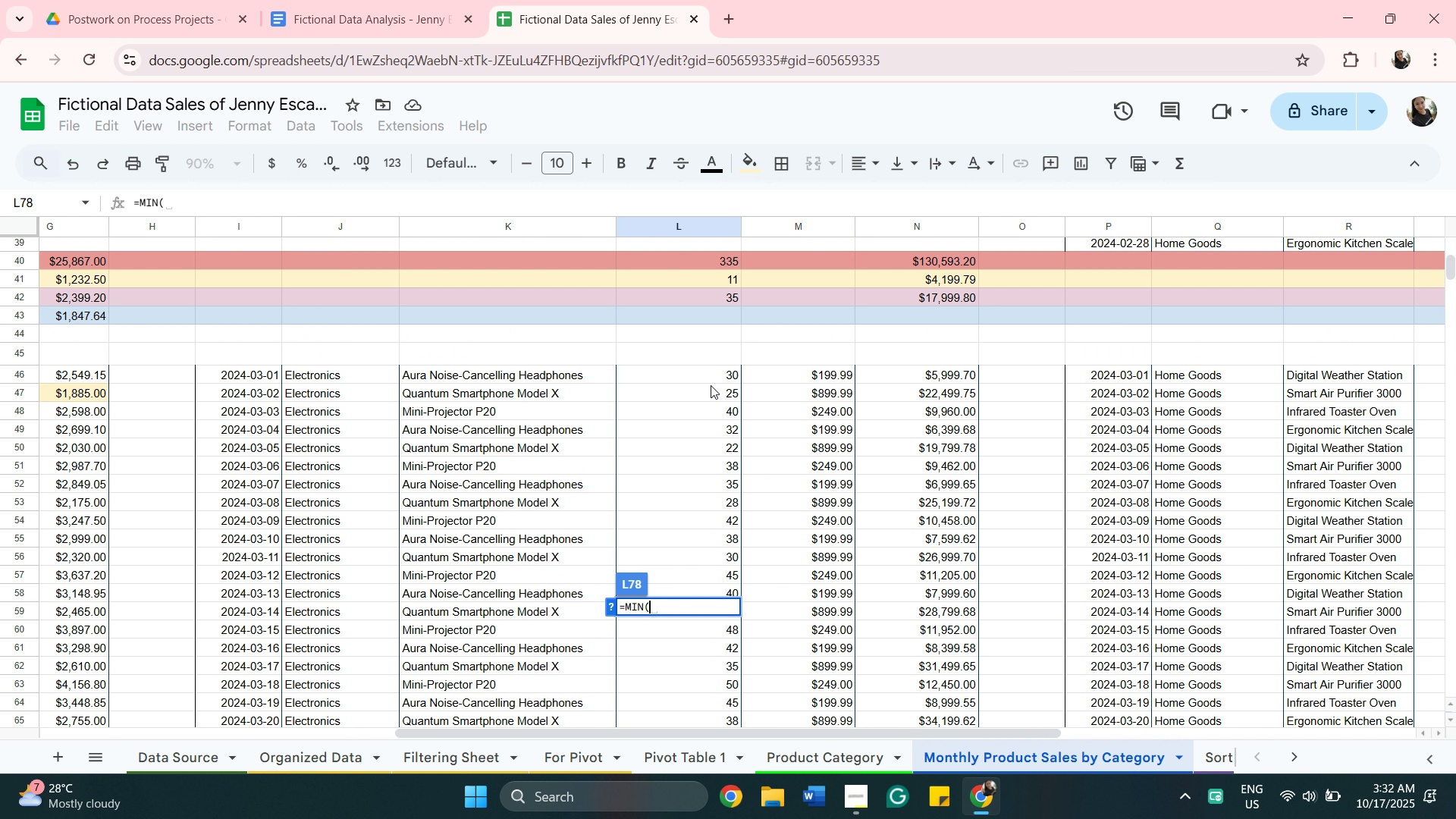 
left_click([711, 383])
 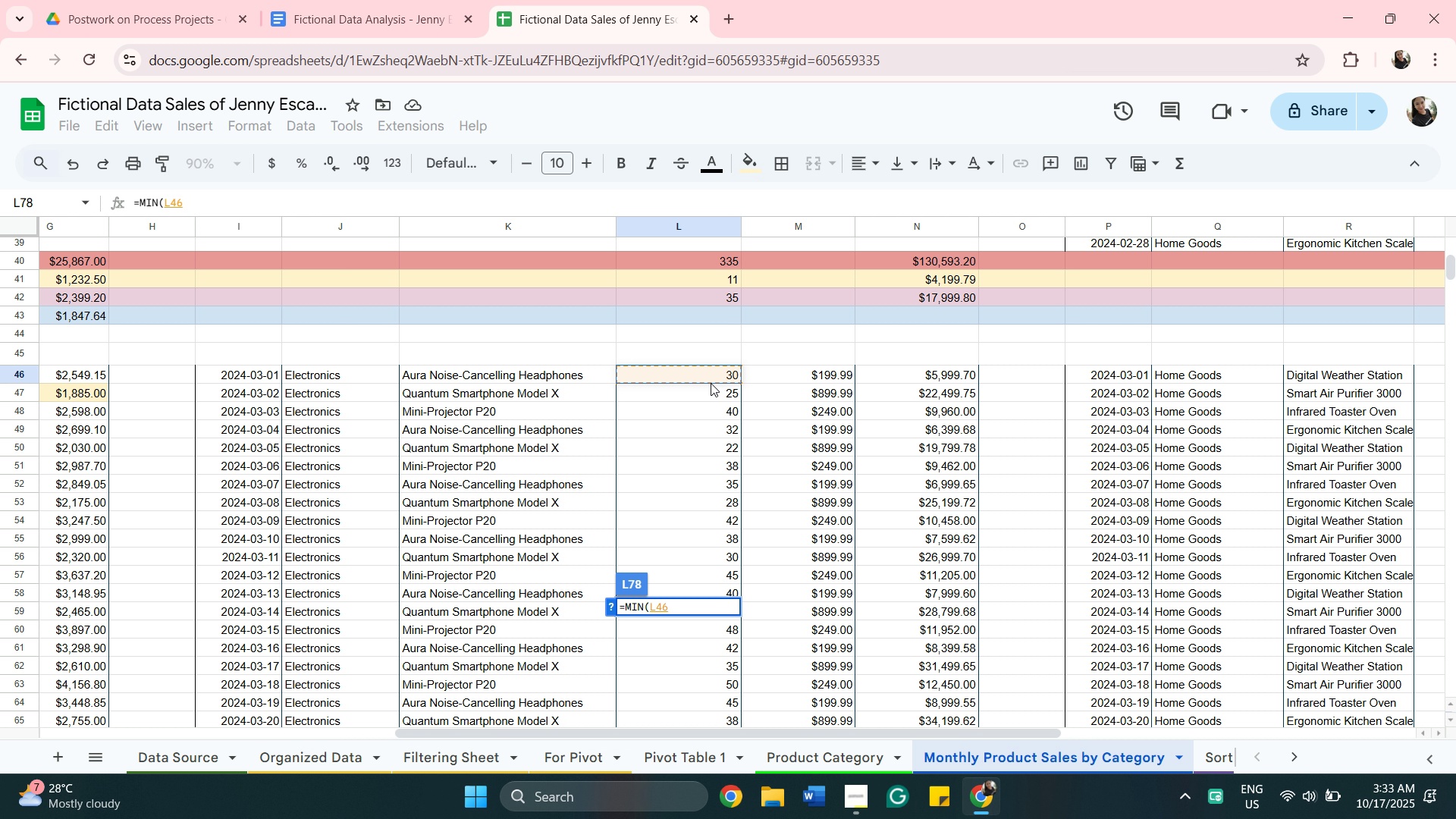 
scroll: coordinate [759, 421], scroll_direction: down, amount: 5.0
 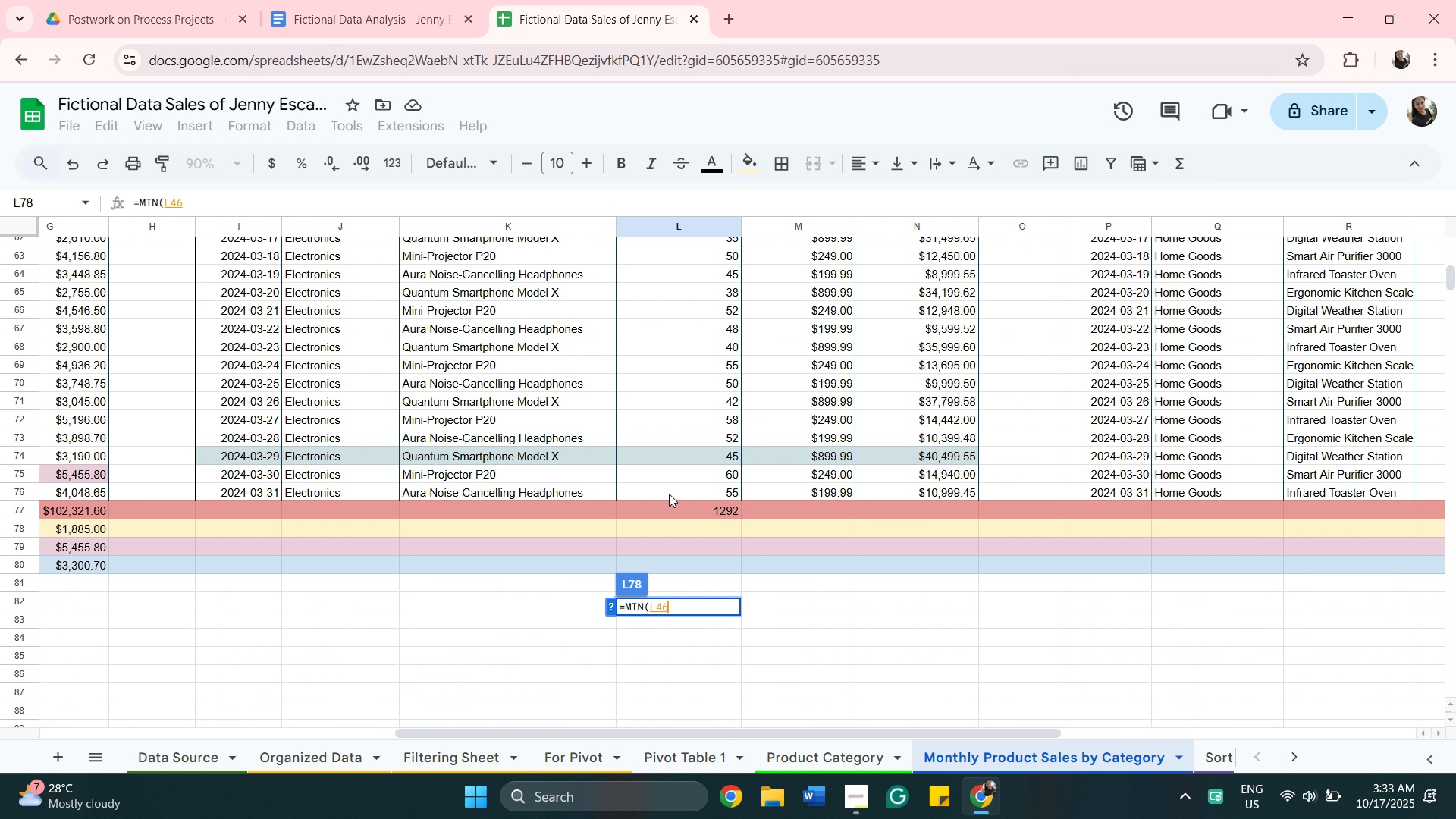 
hold_key(key=ShiftLeft, duration=0.4)
 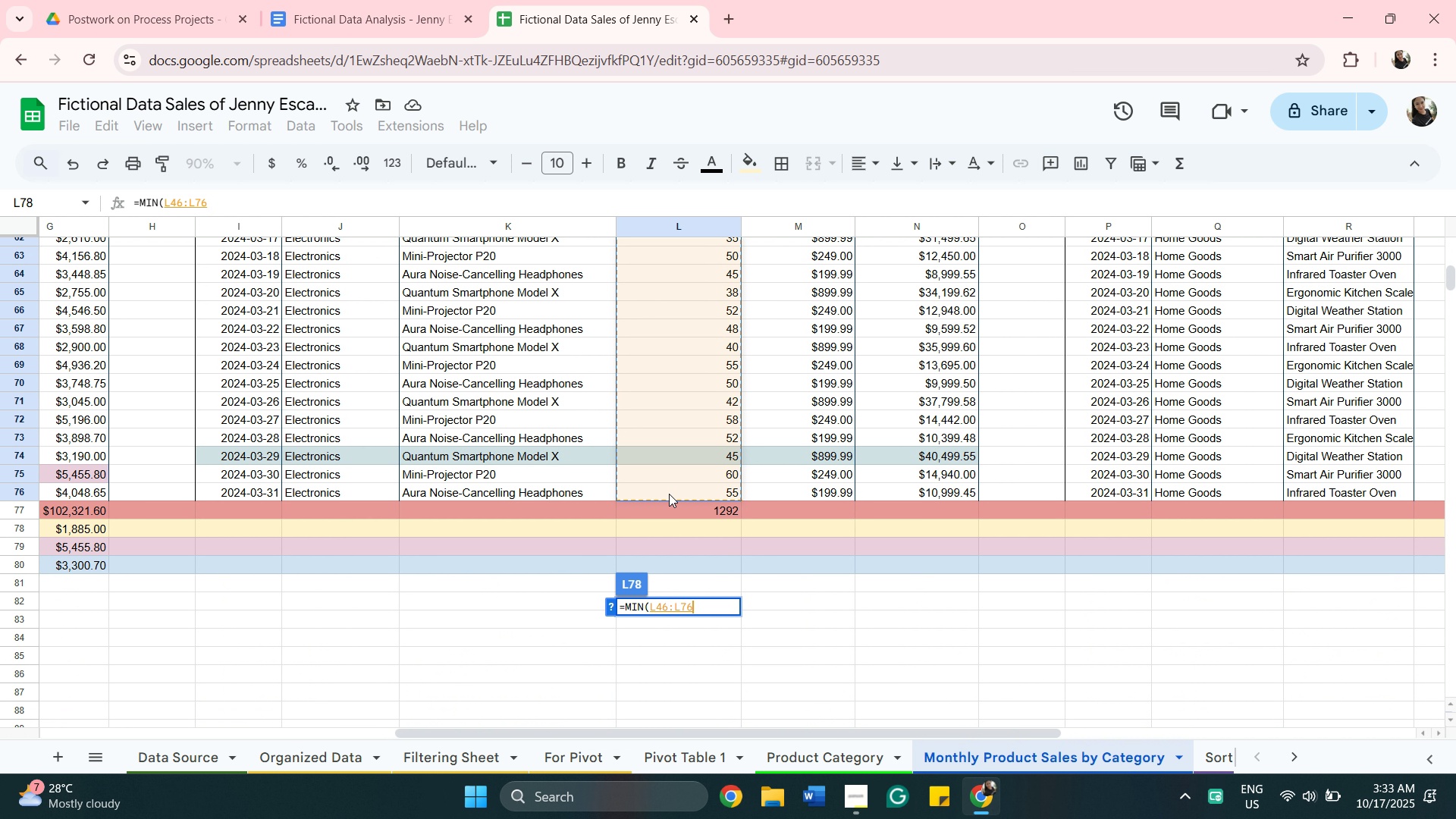 
left_click([669, 494])
 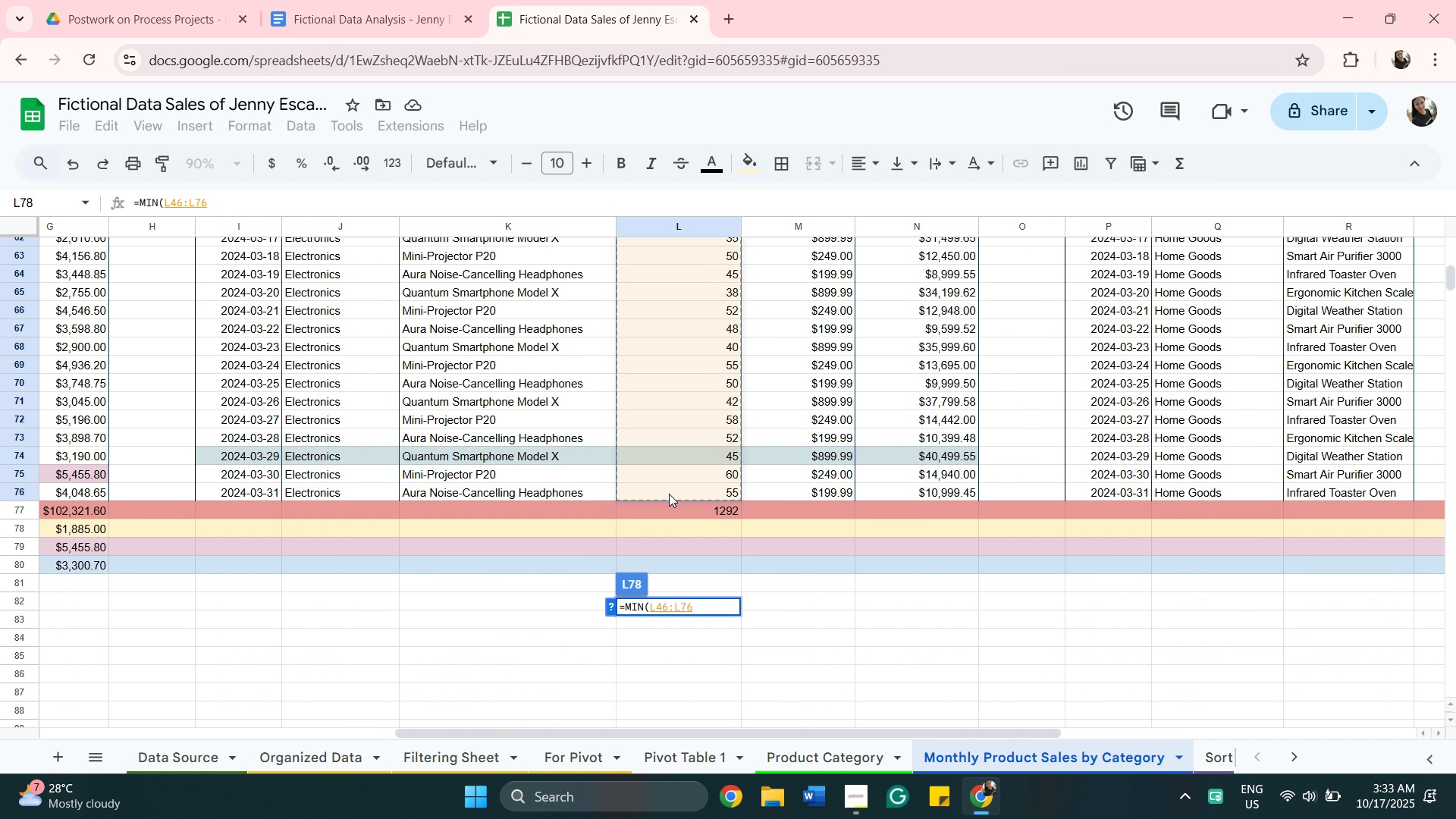 
key(Enter)
 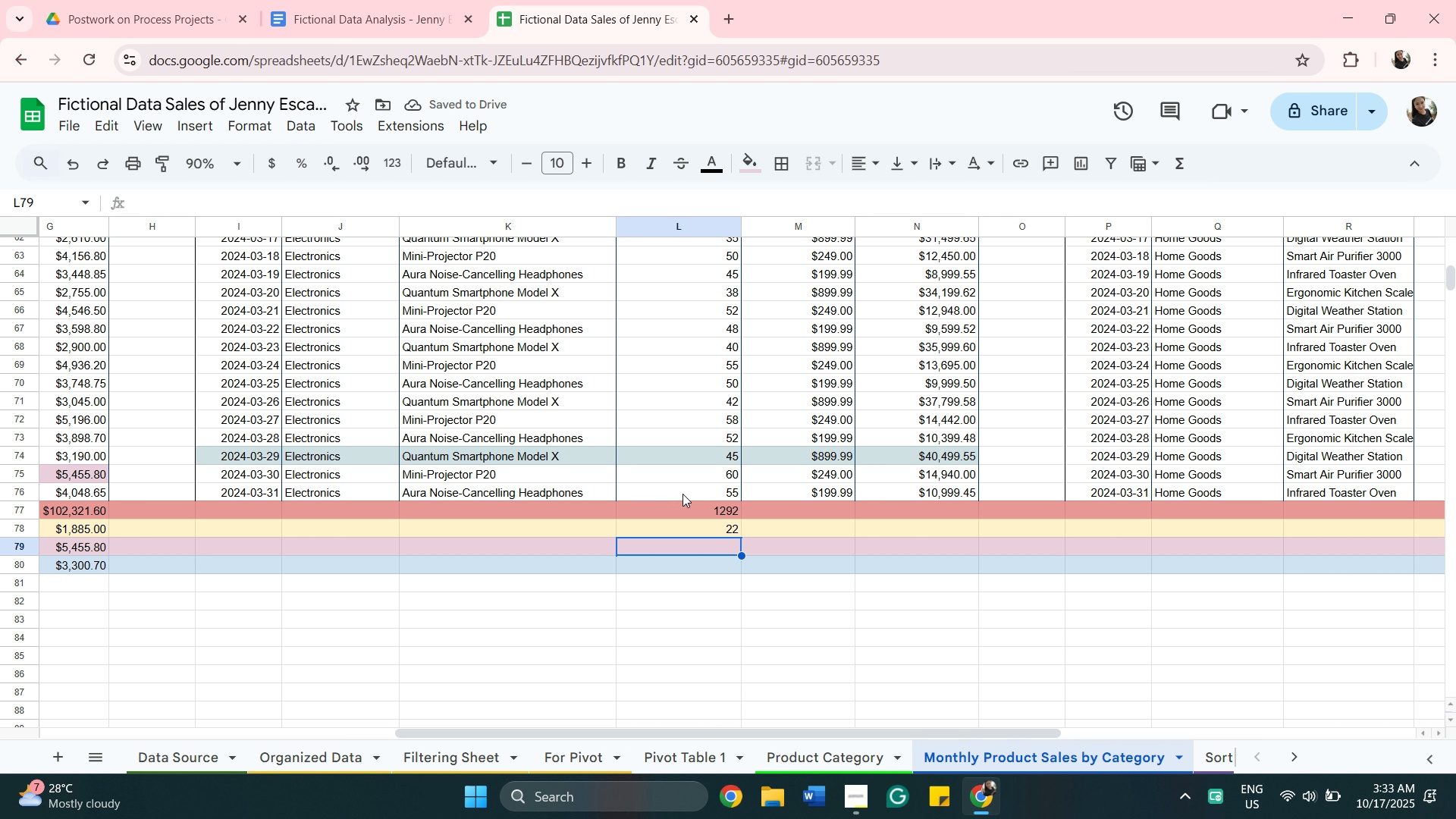 
scroll: coordinate [731, 474], scroll_direction: up, amount: 4.0
 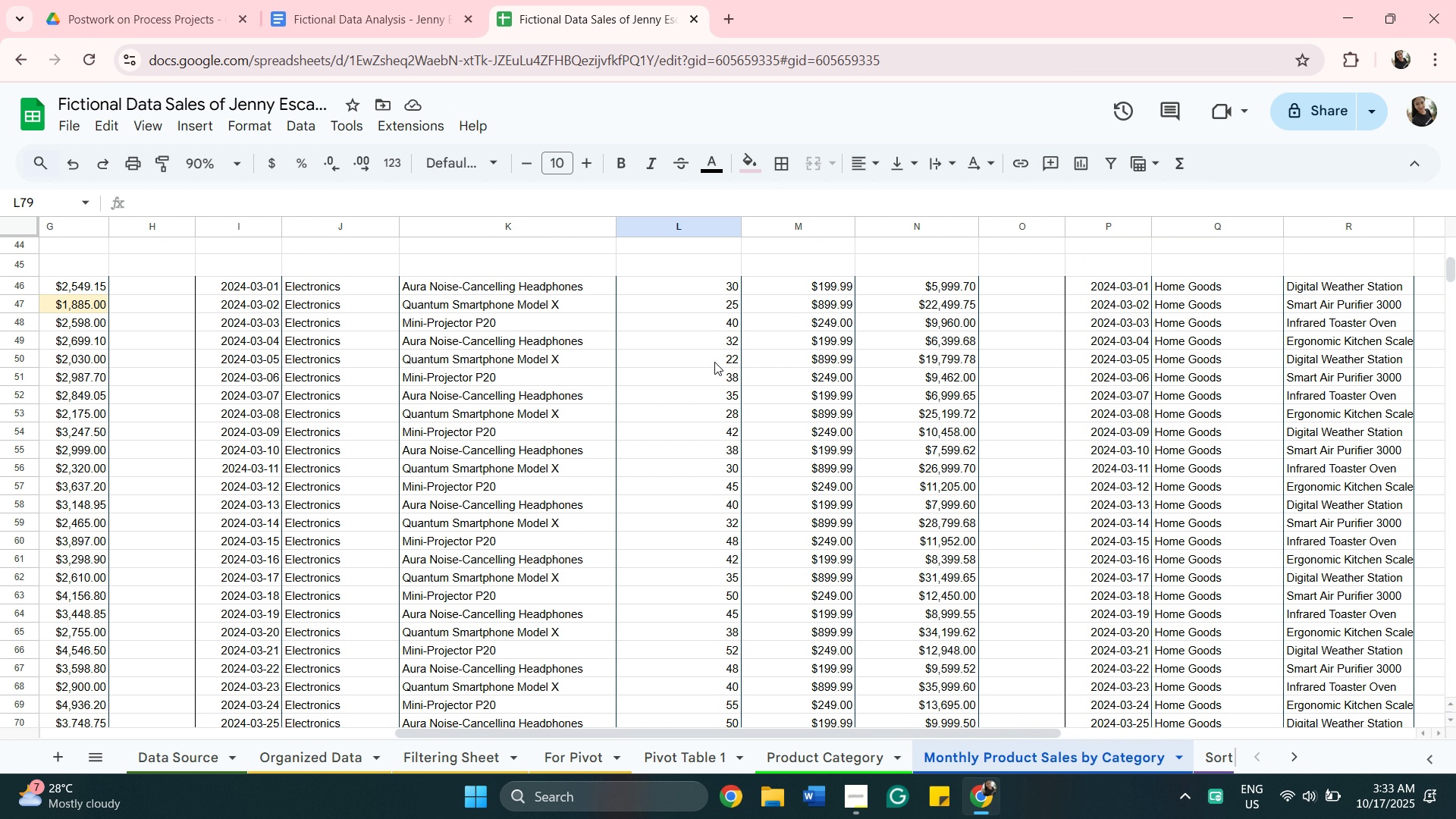 
left_click([714, 362])
 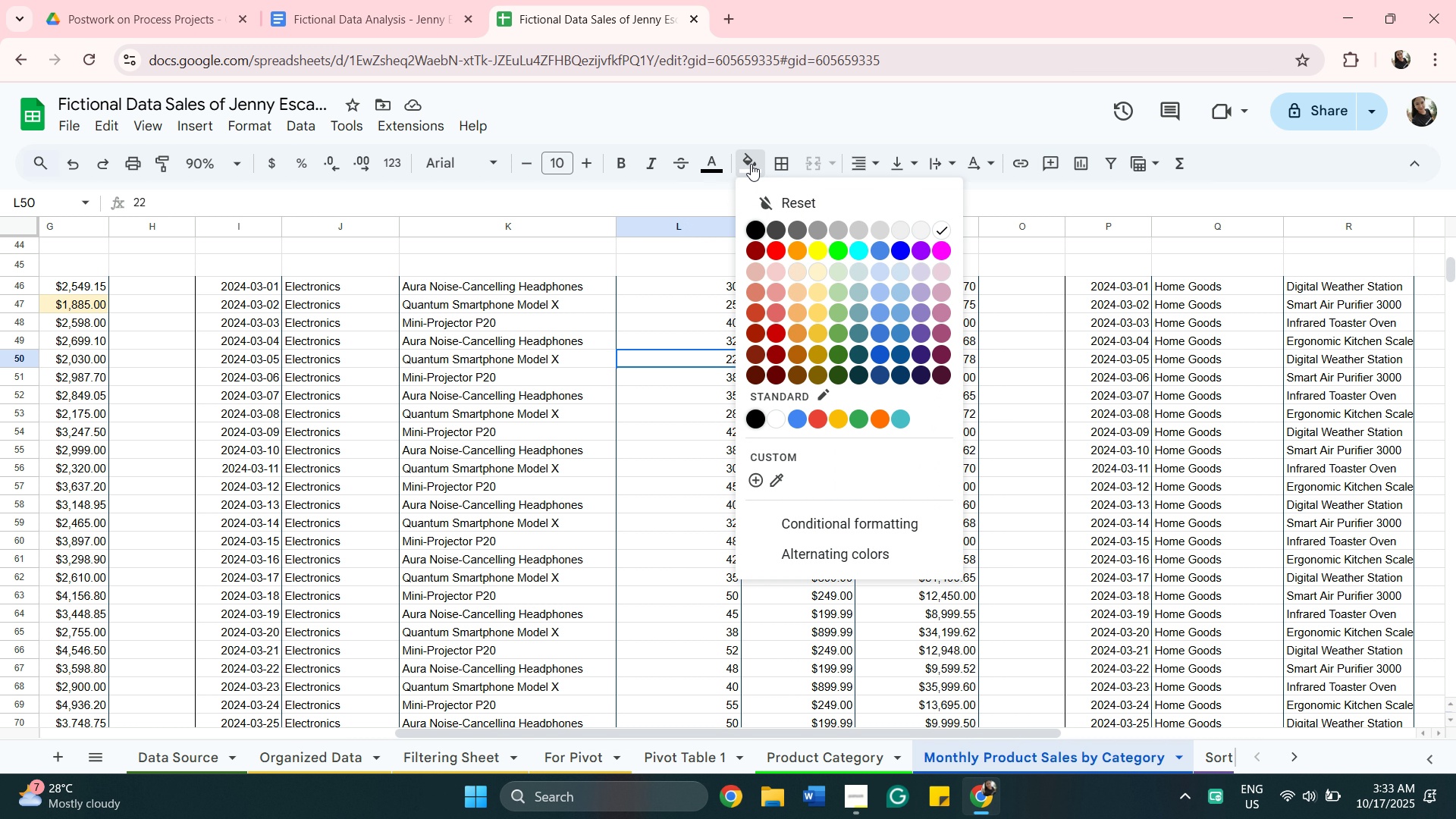 
wait(5.1)
 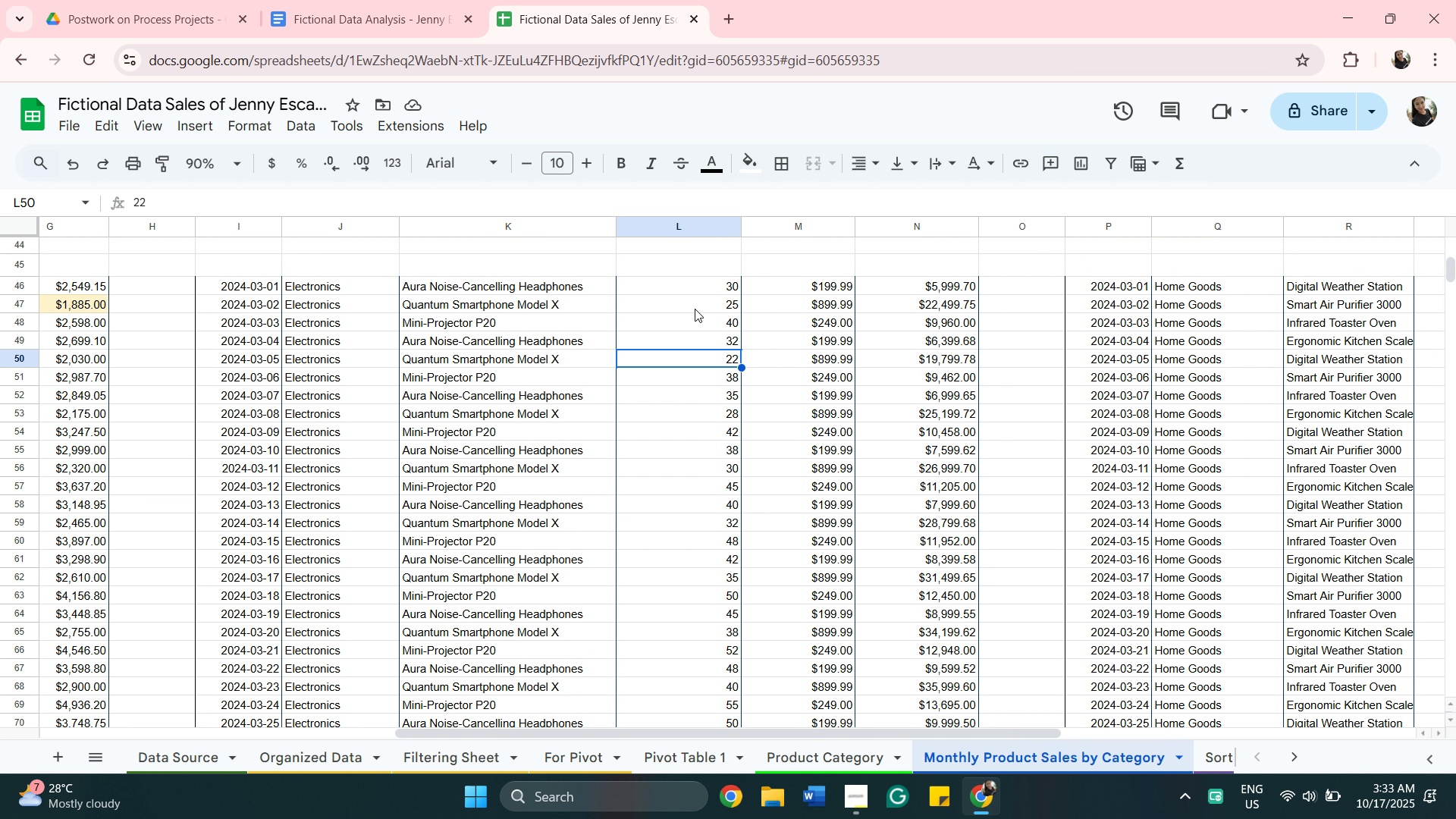 
left_click([751, 164])
 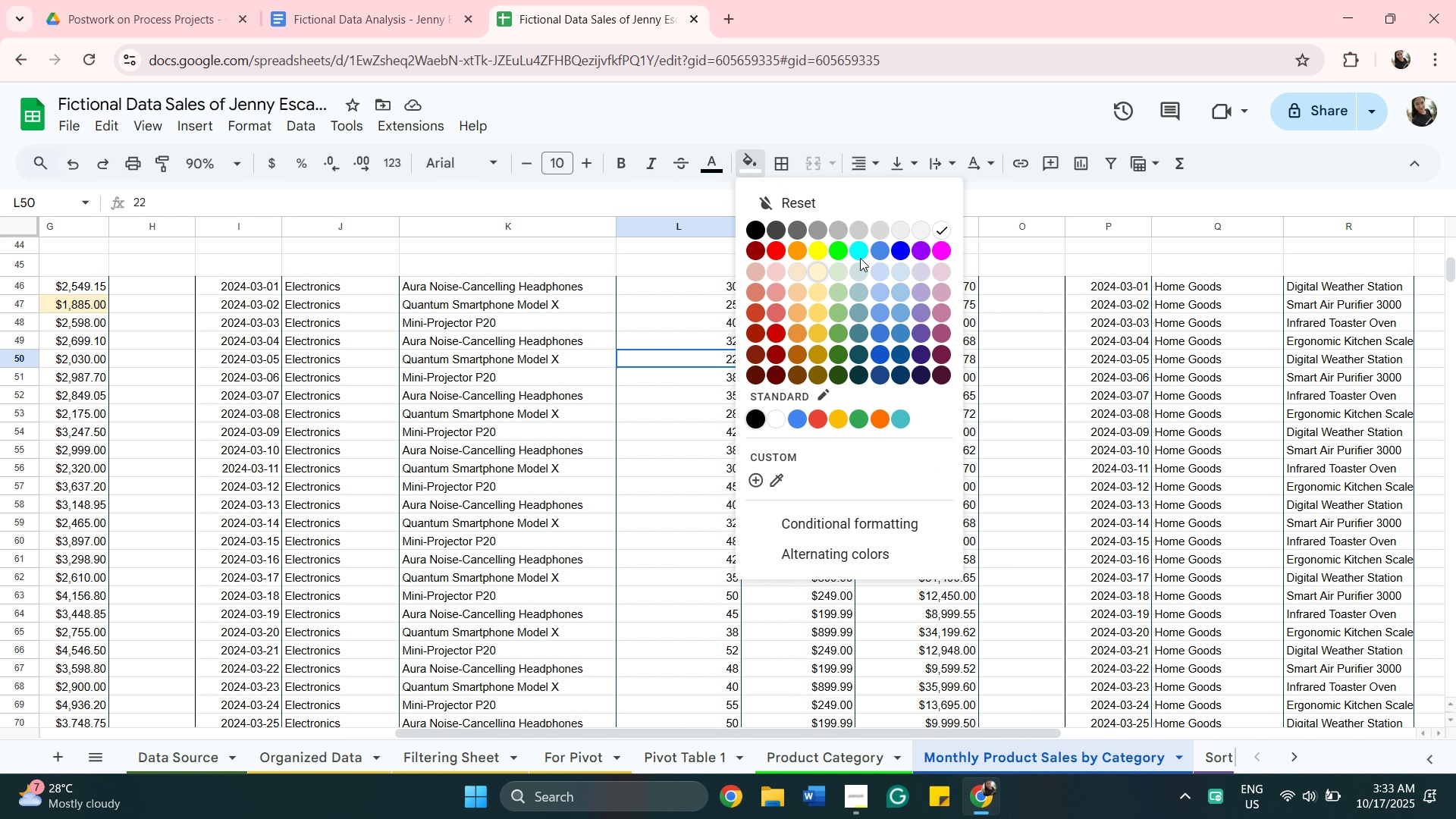 
left_click([818, 278])
 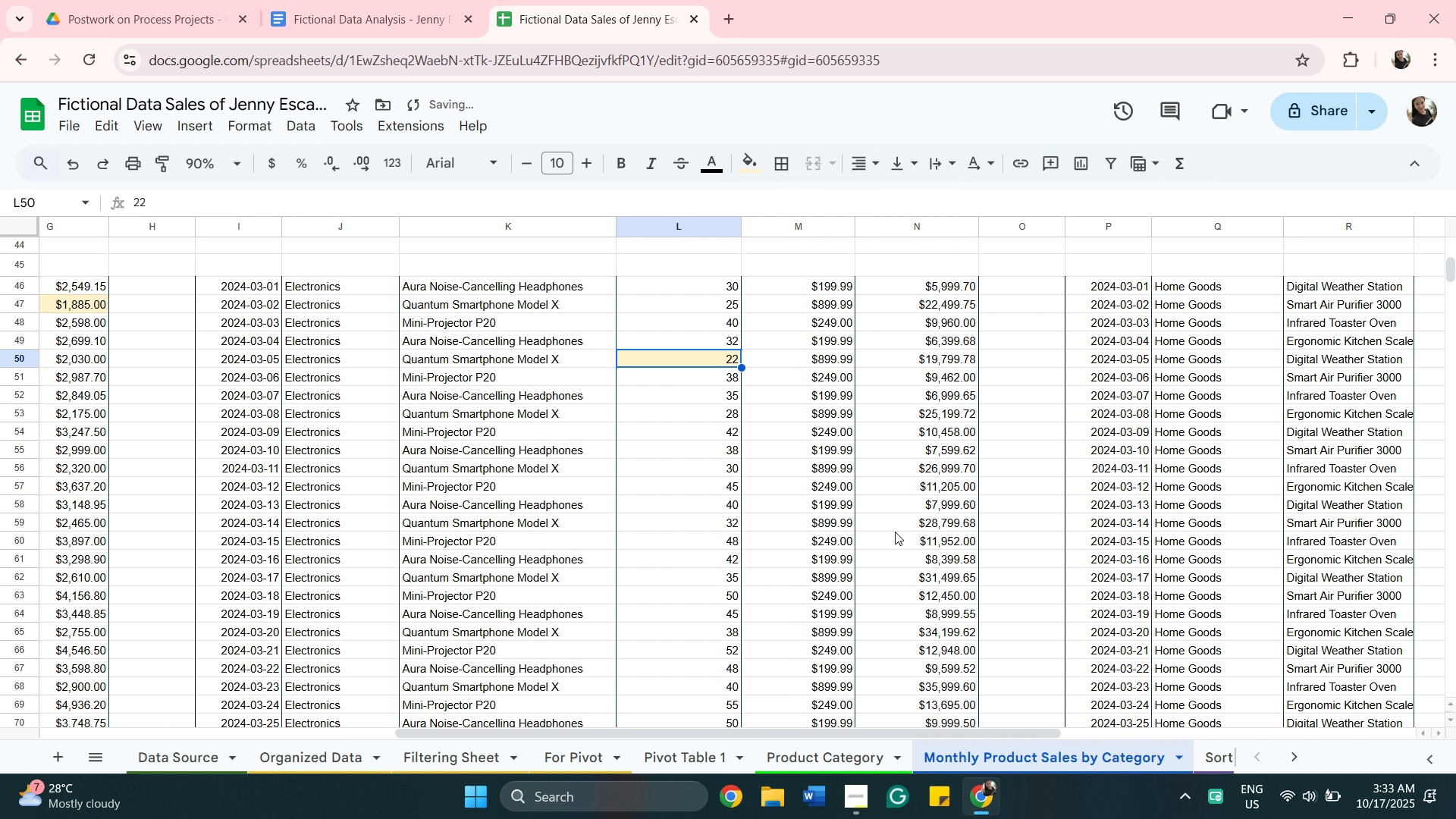 
scroll: coordinate [888, 538], scroll_direction: down, amount: 2.0
 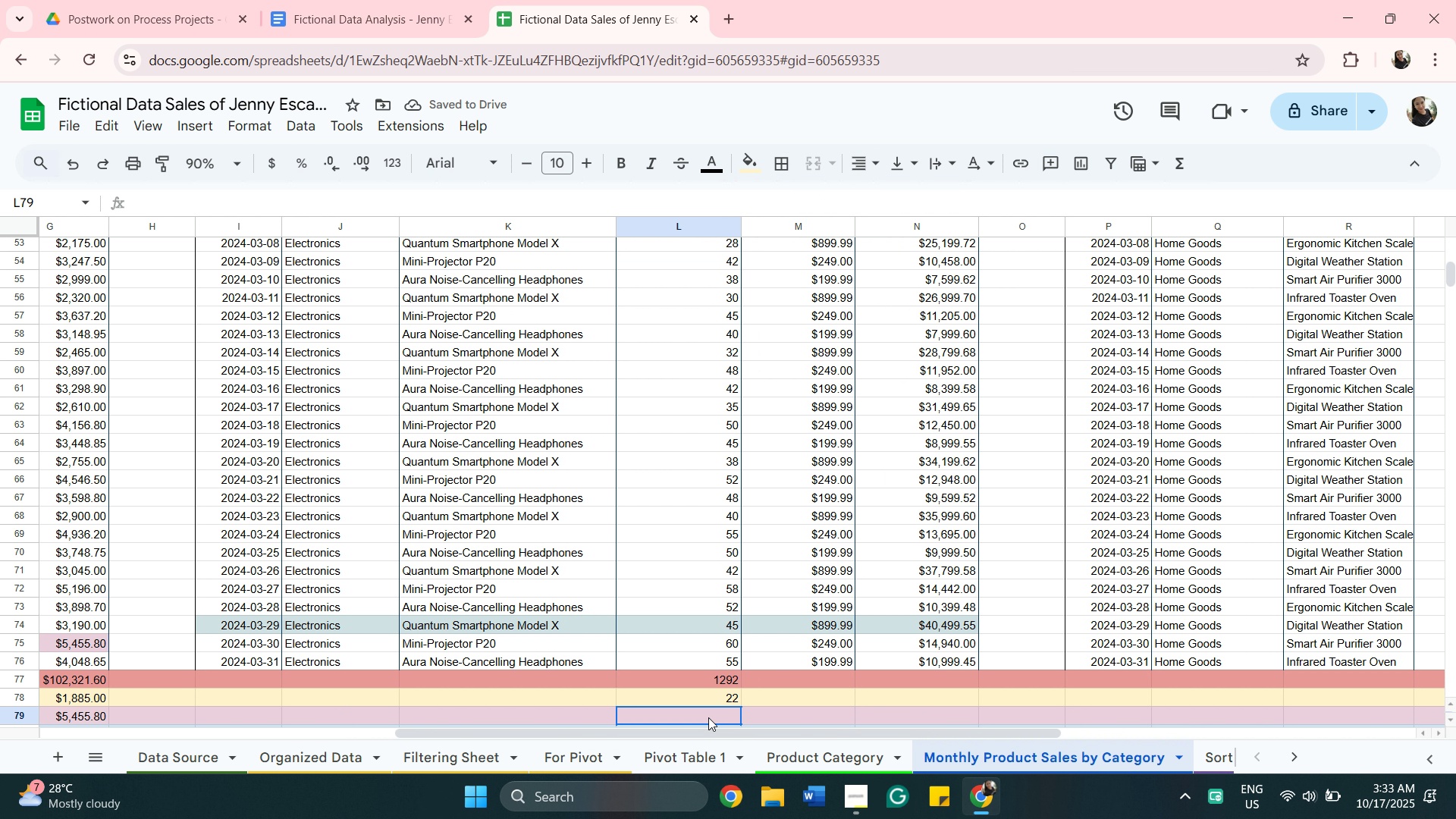 
left_click([708, 717])
 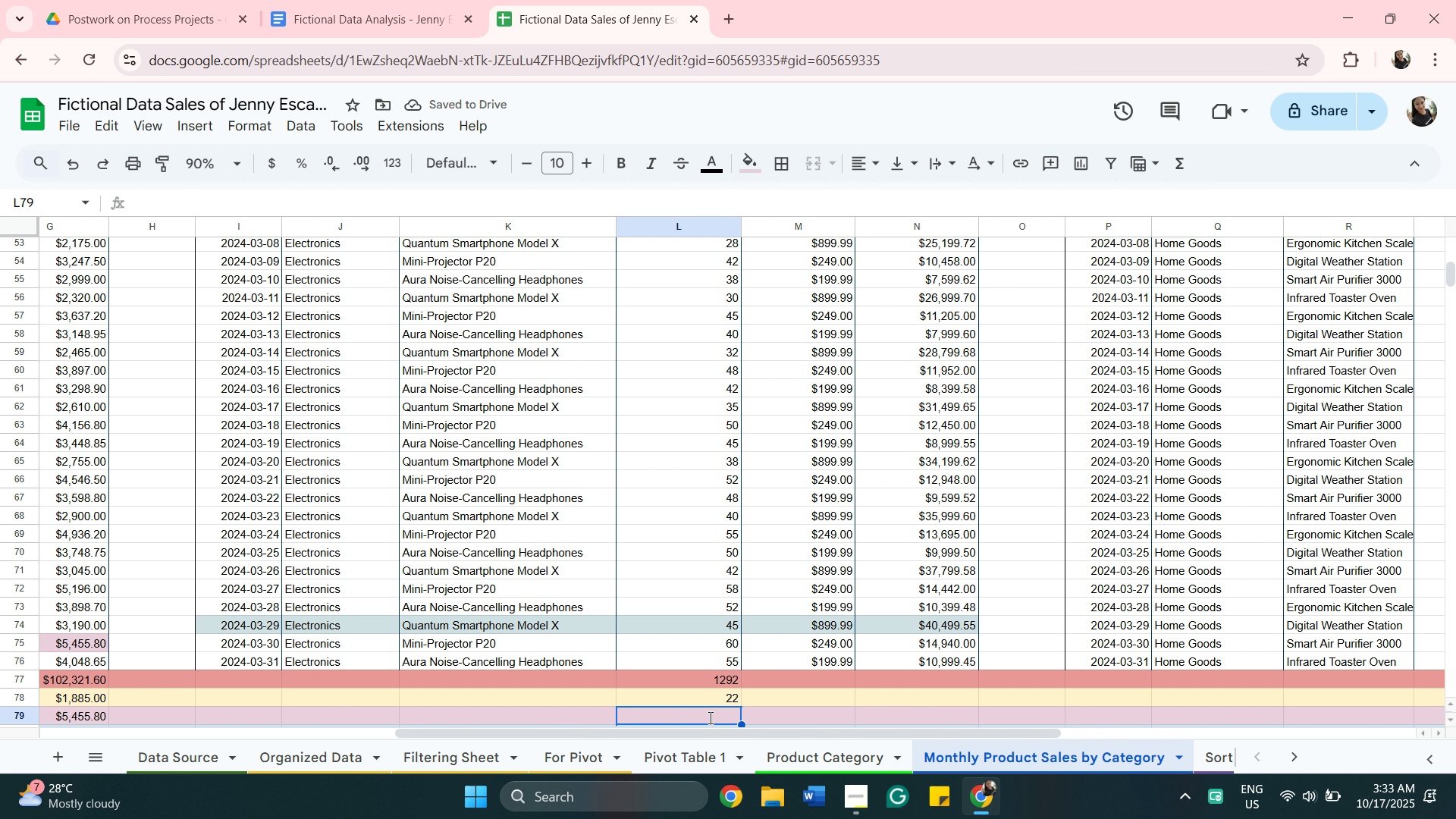 
type(=max)
 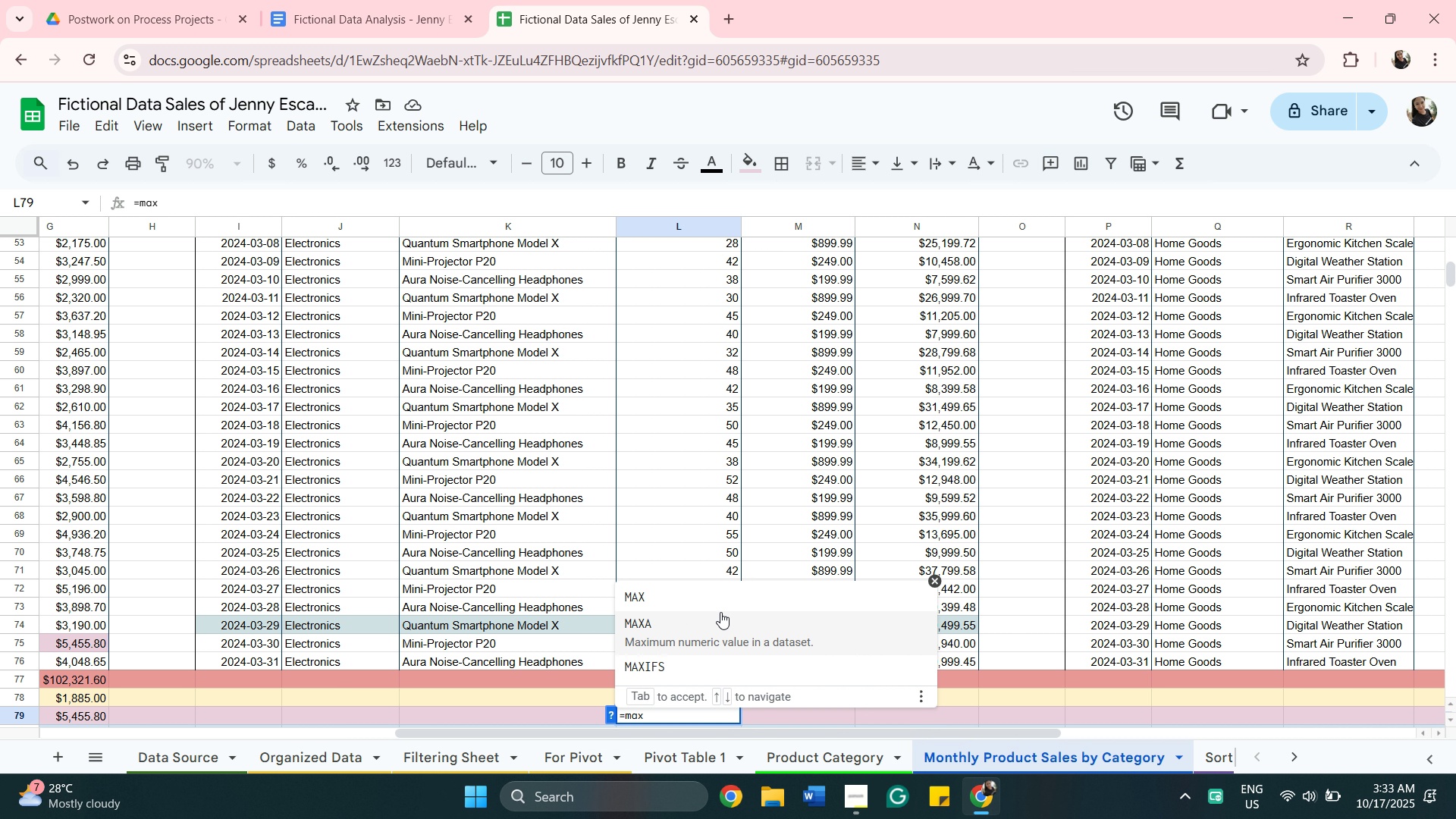 
left_click([720, 604])
 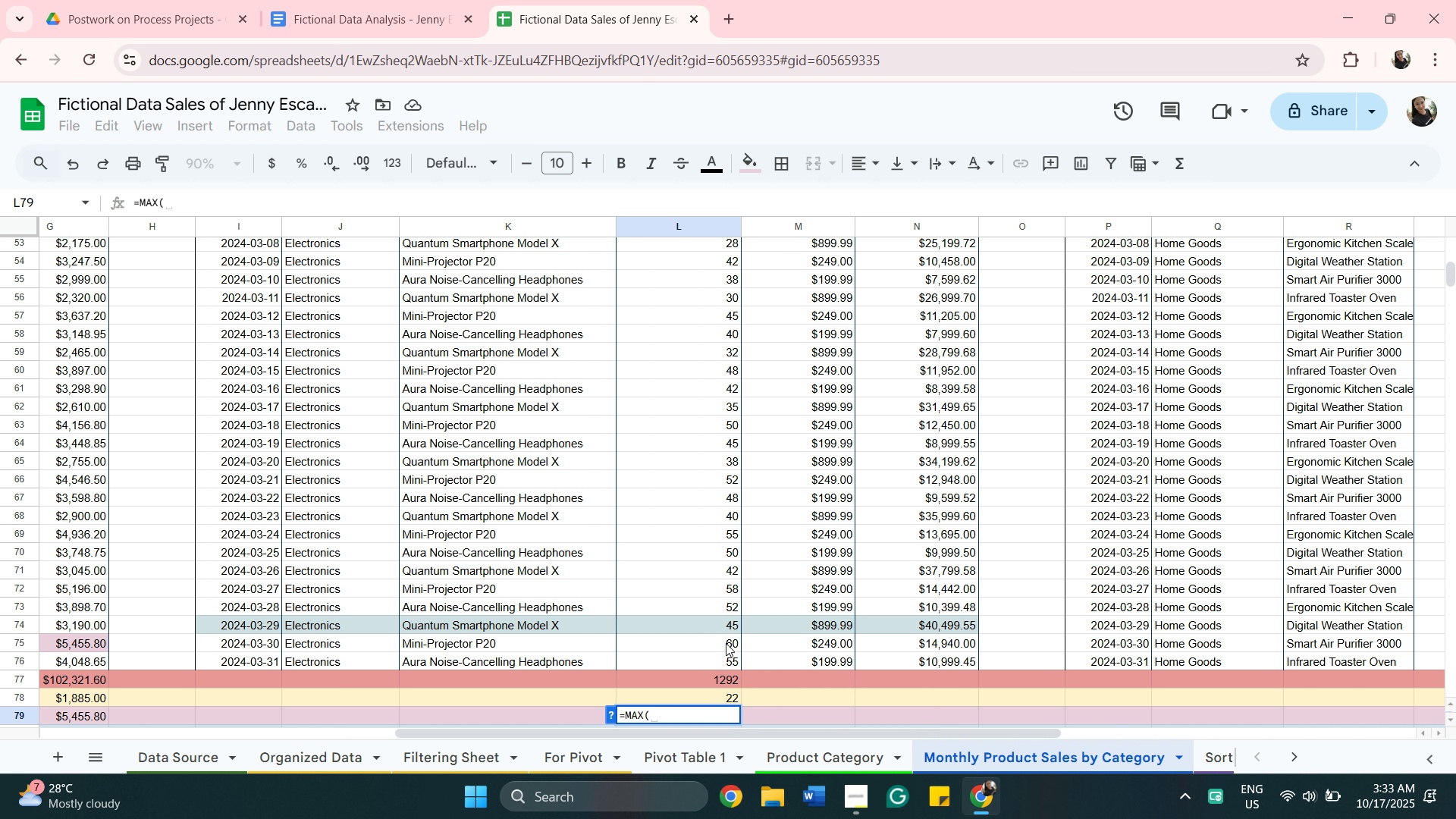 
scroll: coordinate [712, 322], scroll_direction: up, amount: 2.0
 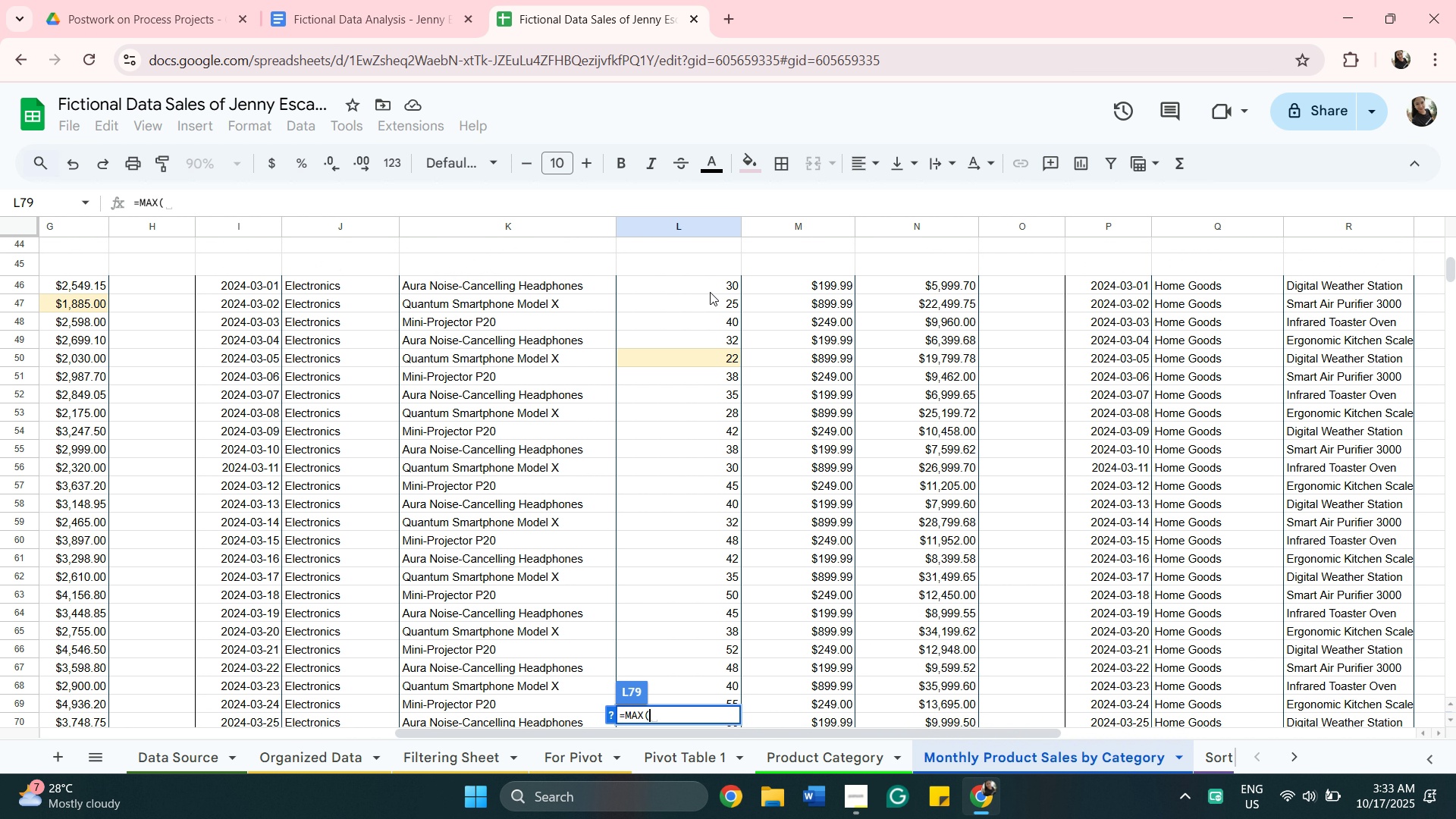 
left_click([710, 292])
 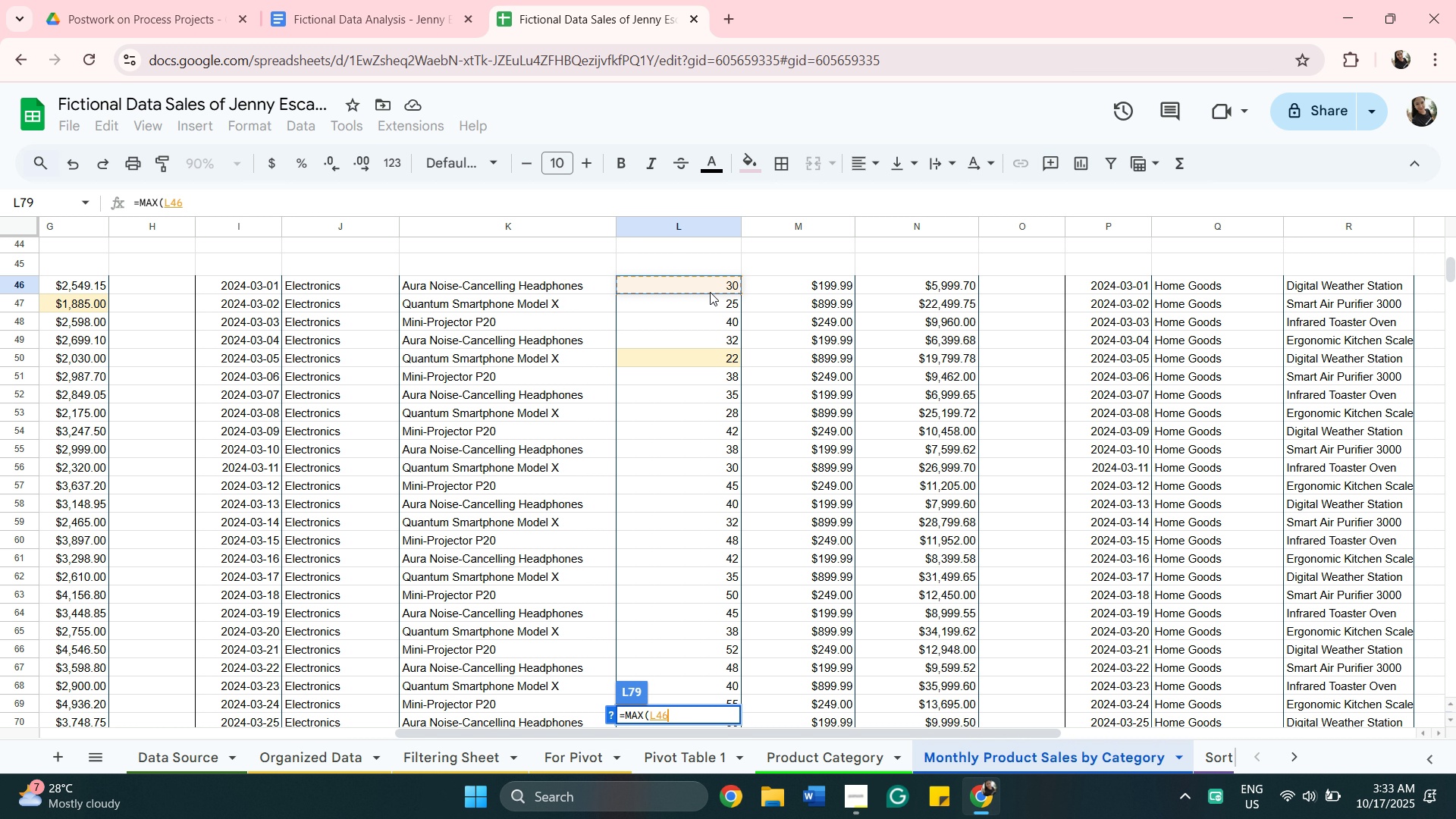 
scroll: coordinate [714, 369], scroll_direction: down, amount: 2.0
 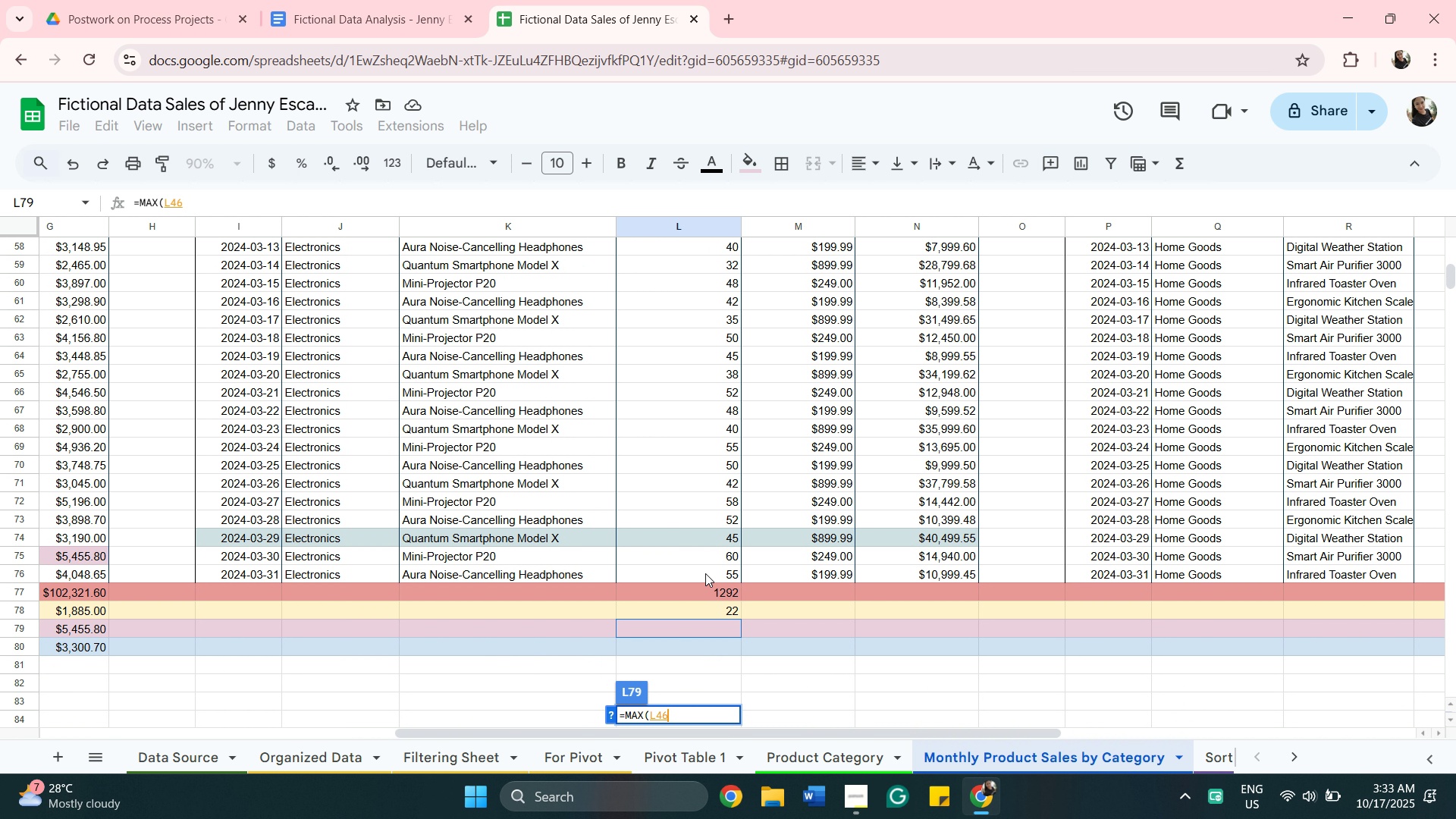 
hold_key(key=ShiftLeft, duration=0.36)
 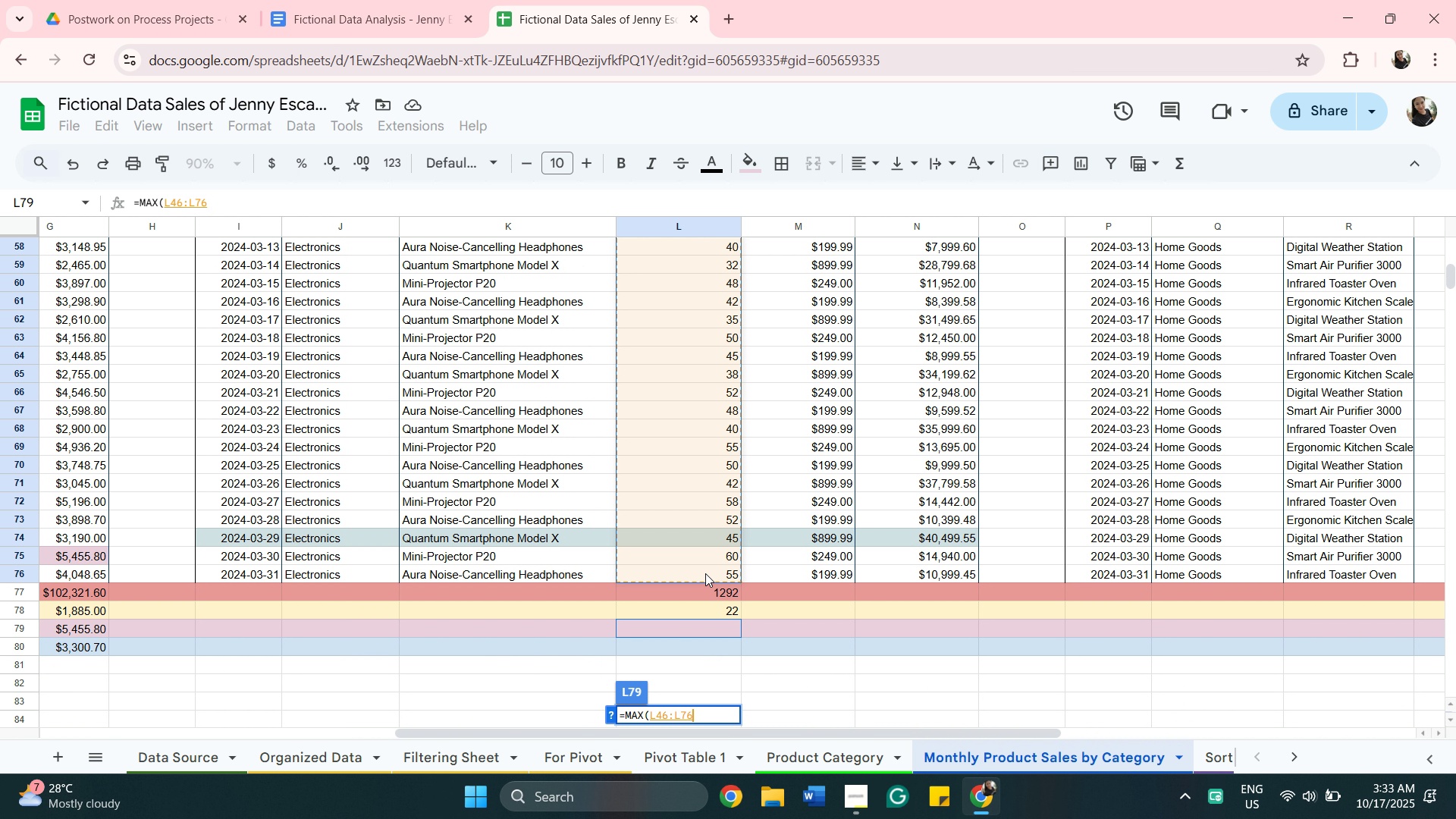 
left_click([705, 573])
 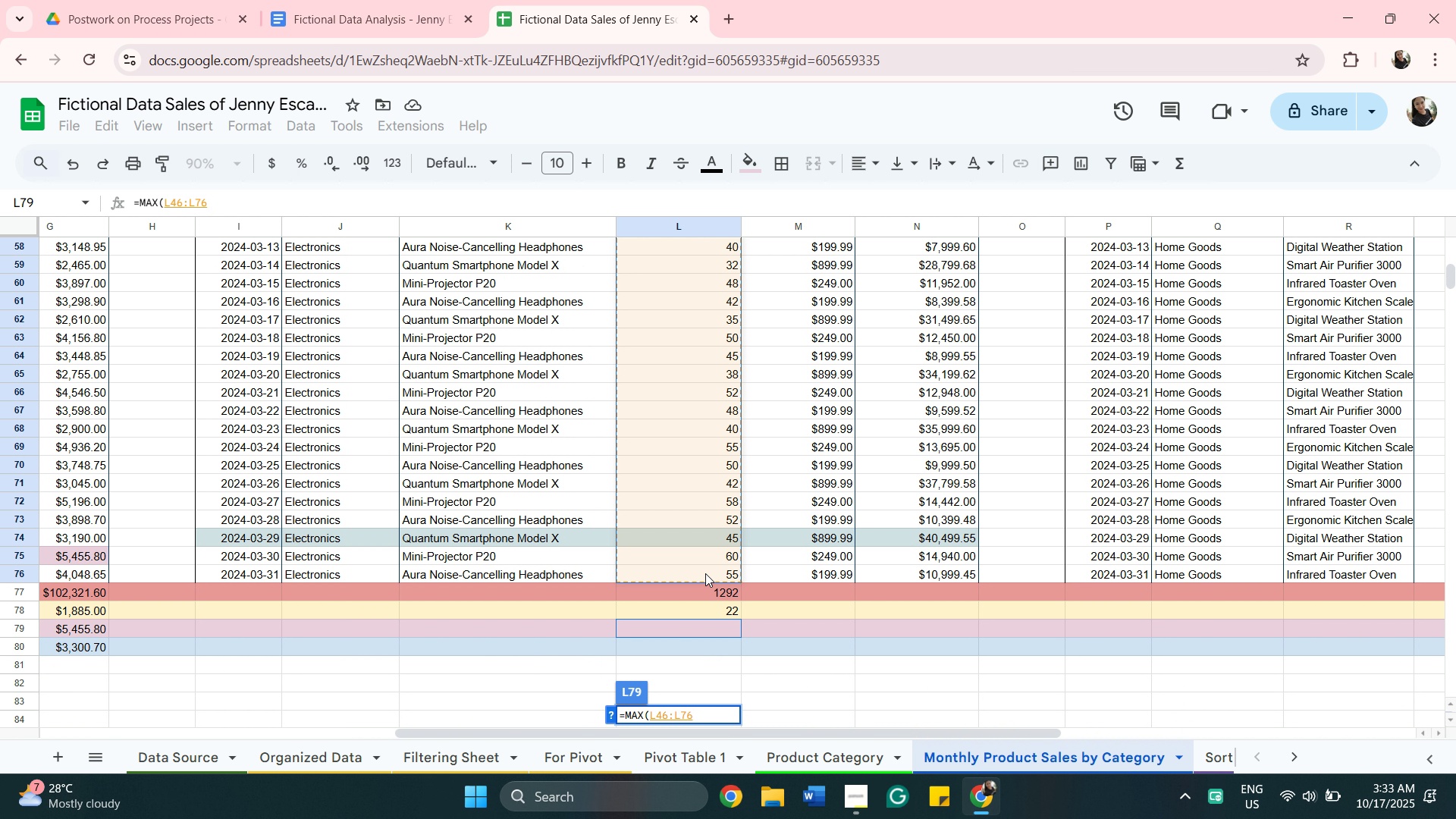 
key(Enter)
 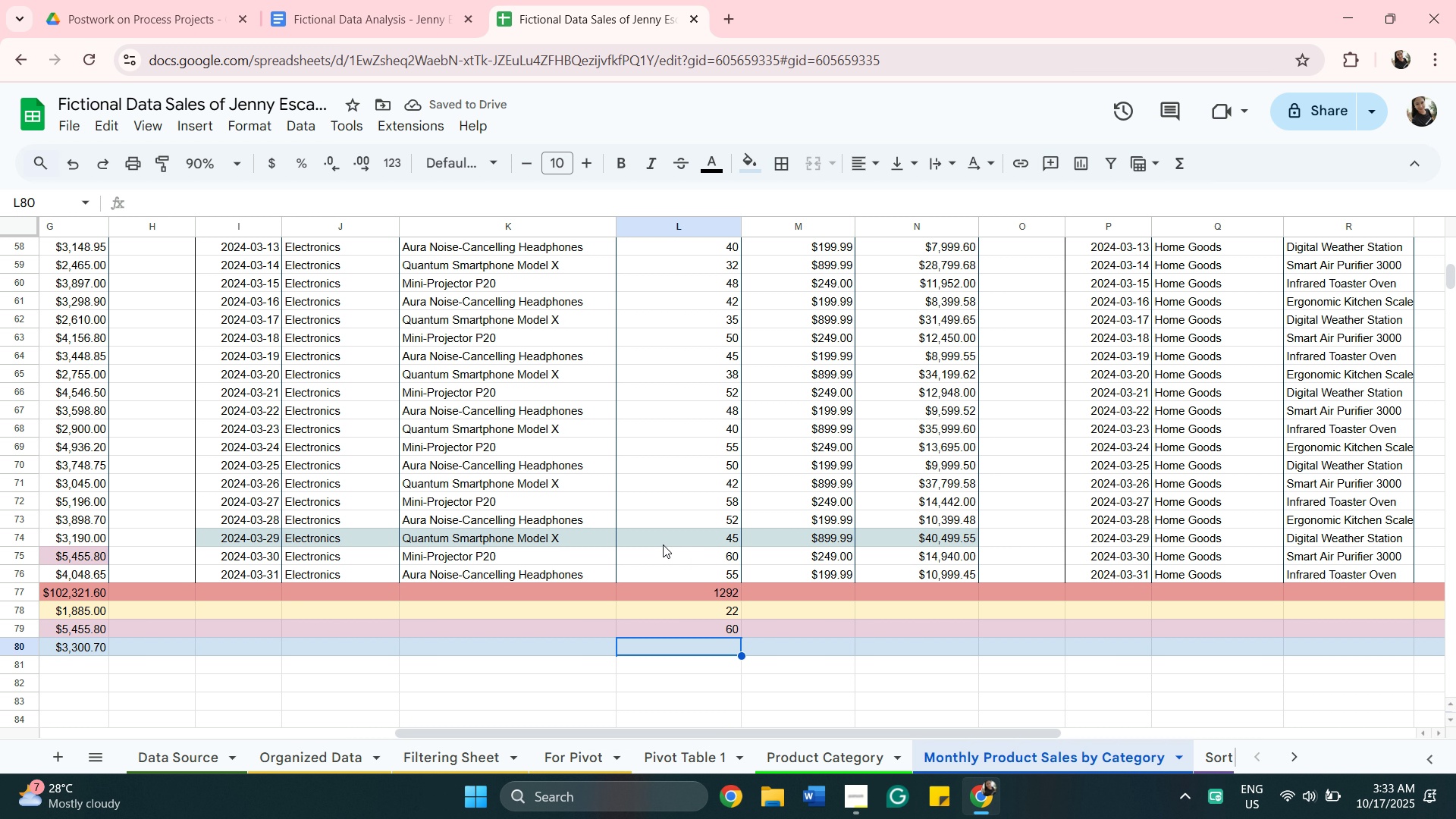 
wait(6.11)
 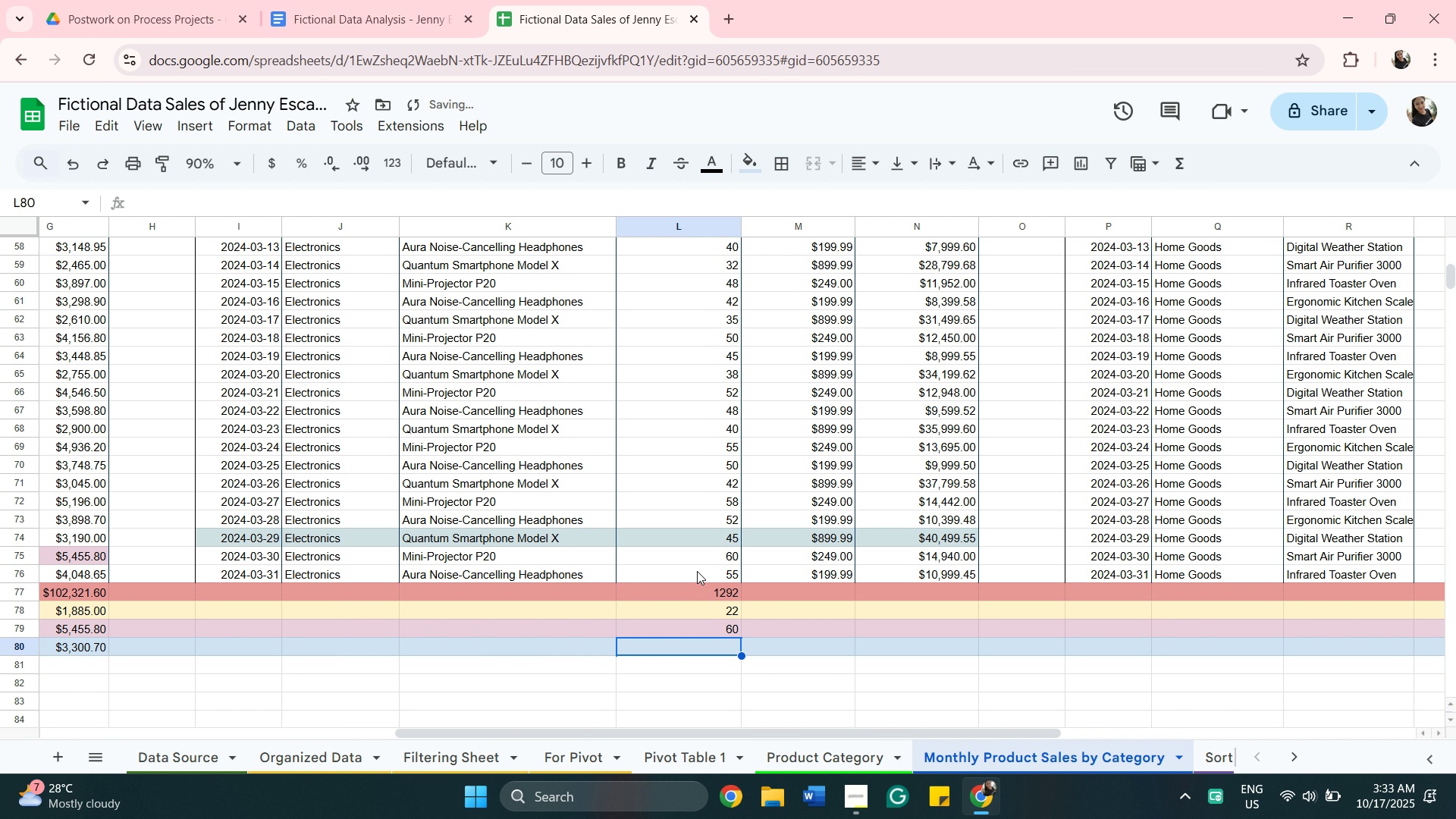 
left_click([357, 536])
 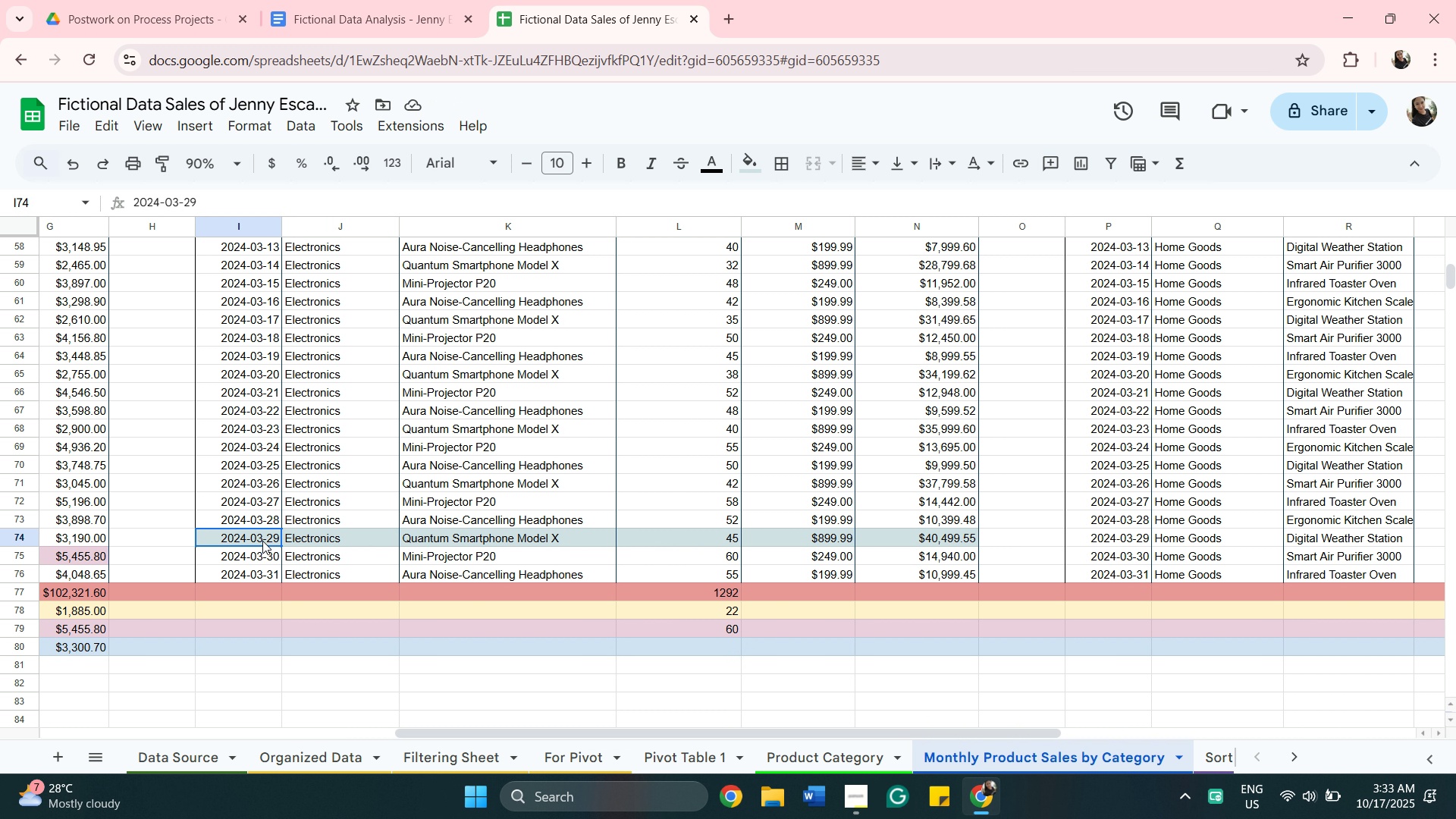 
left_click([262, 541])
 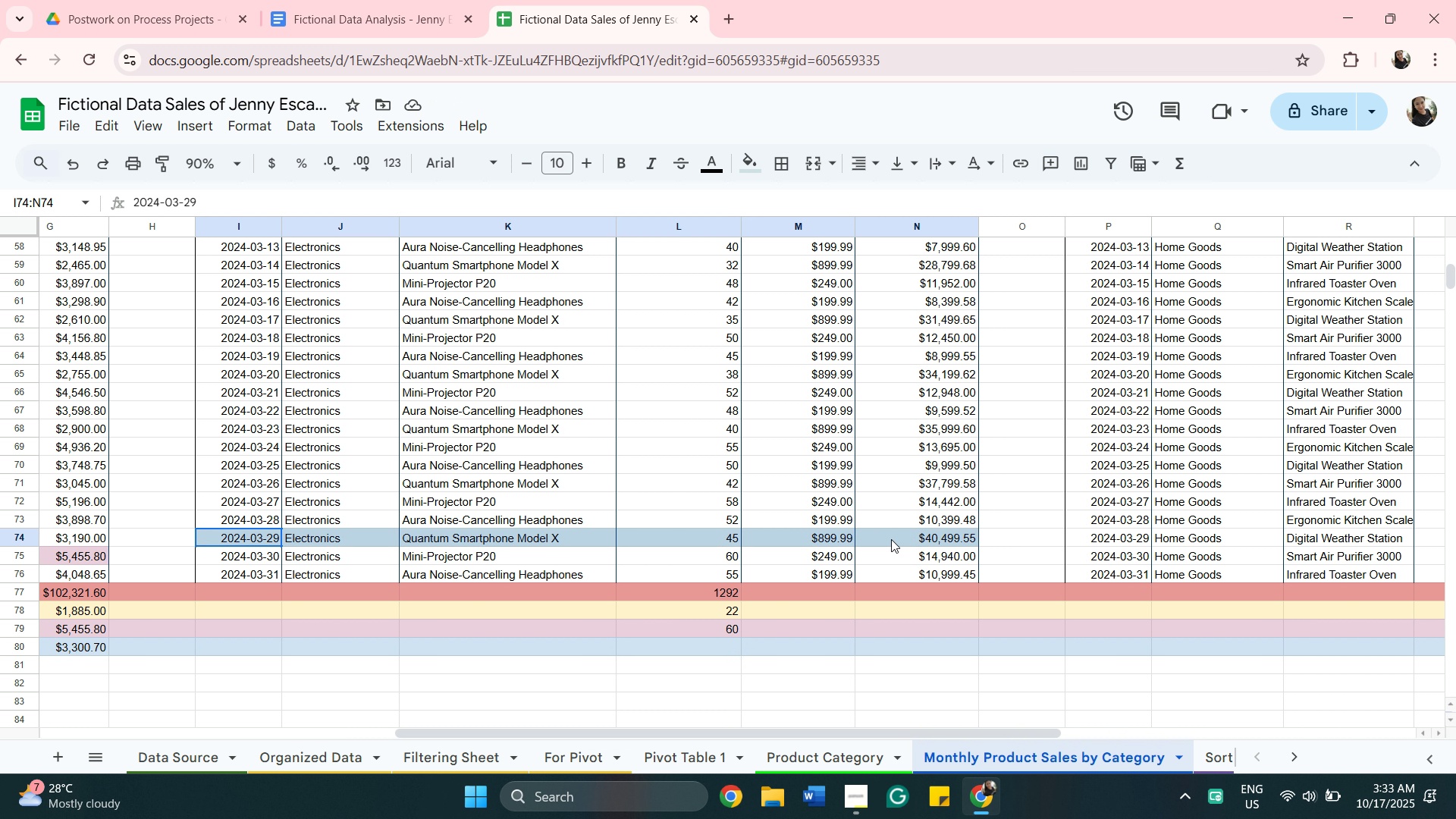 
hold_key(key=ShiftLeft, duration=0.32)
left_click([891, 539])
 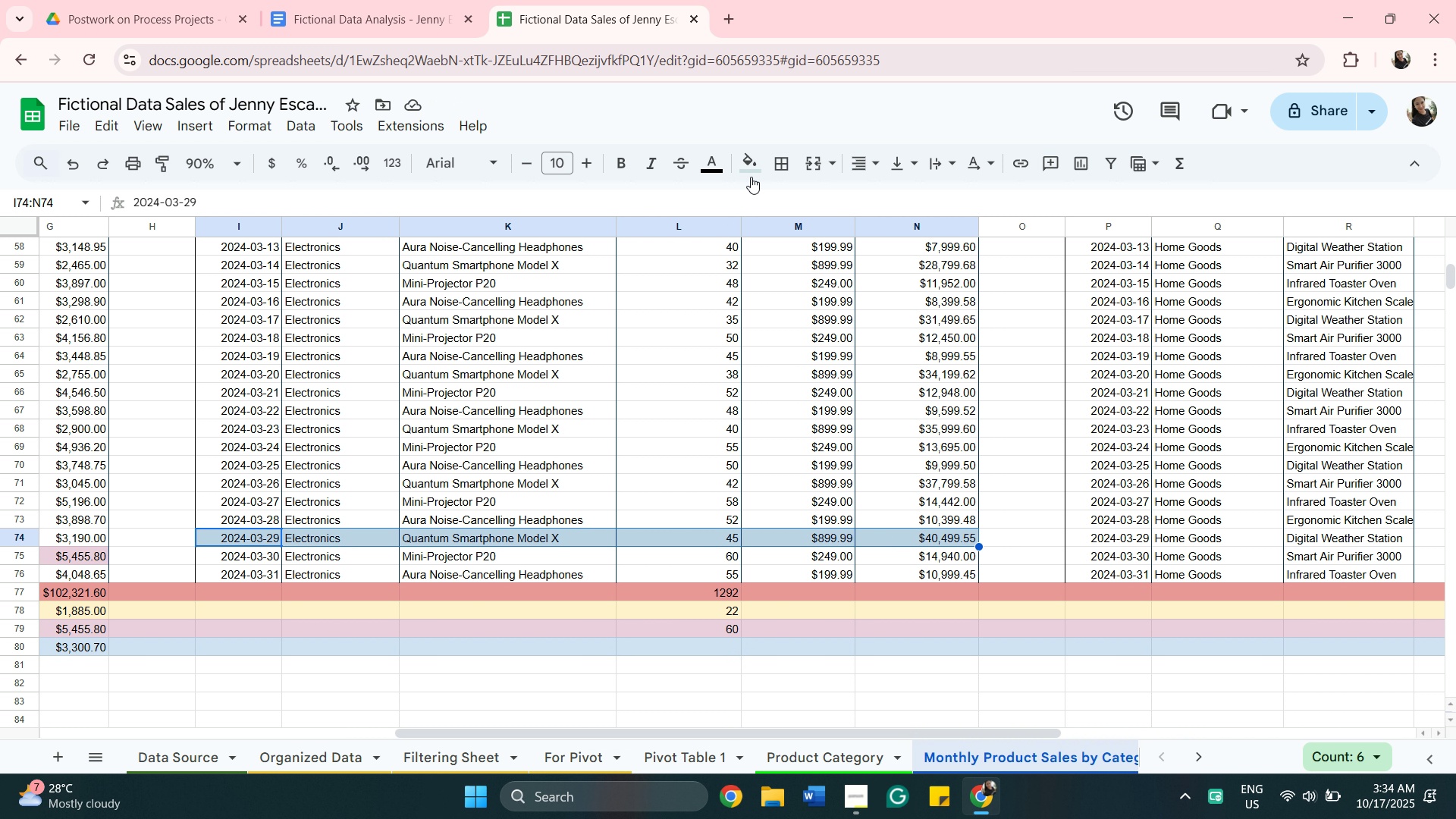 
left_click([754, 166])
 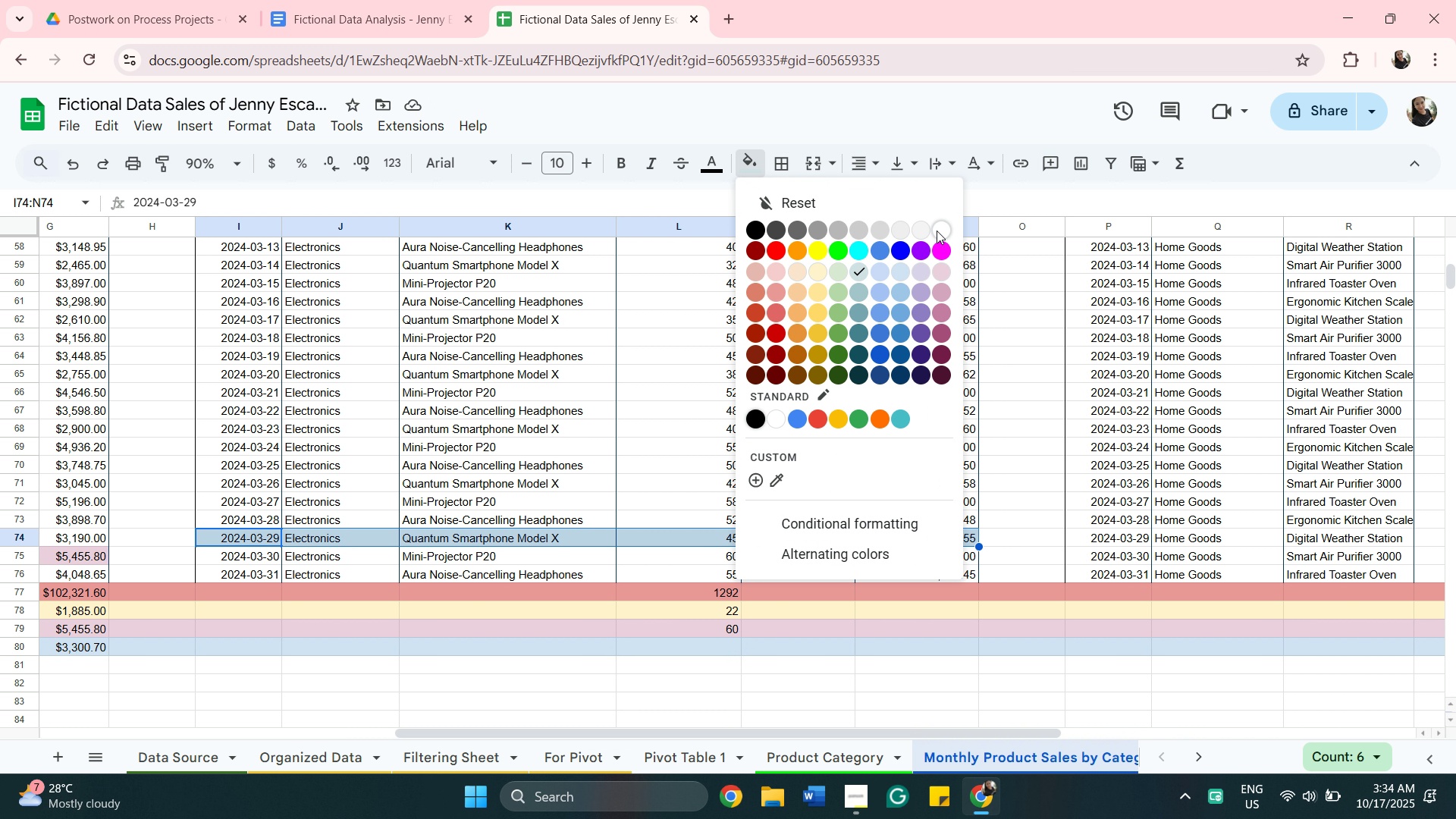 
left_click([937, 231])
 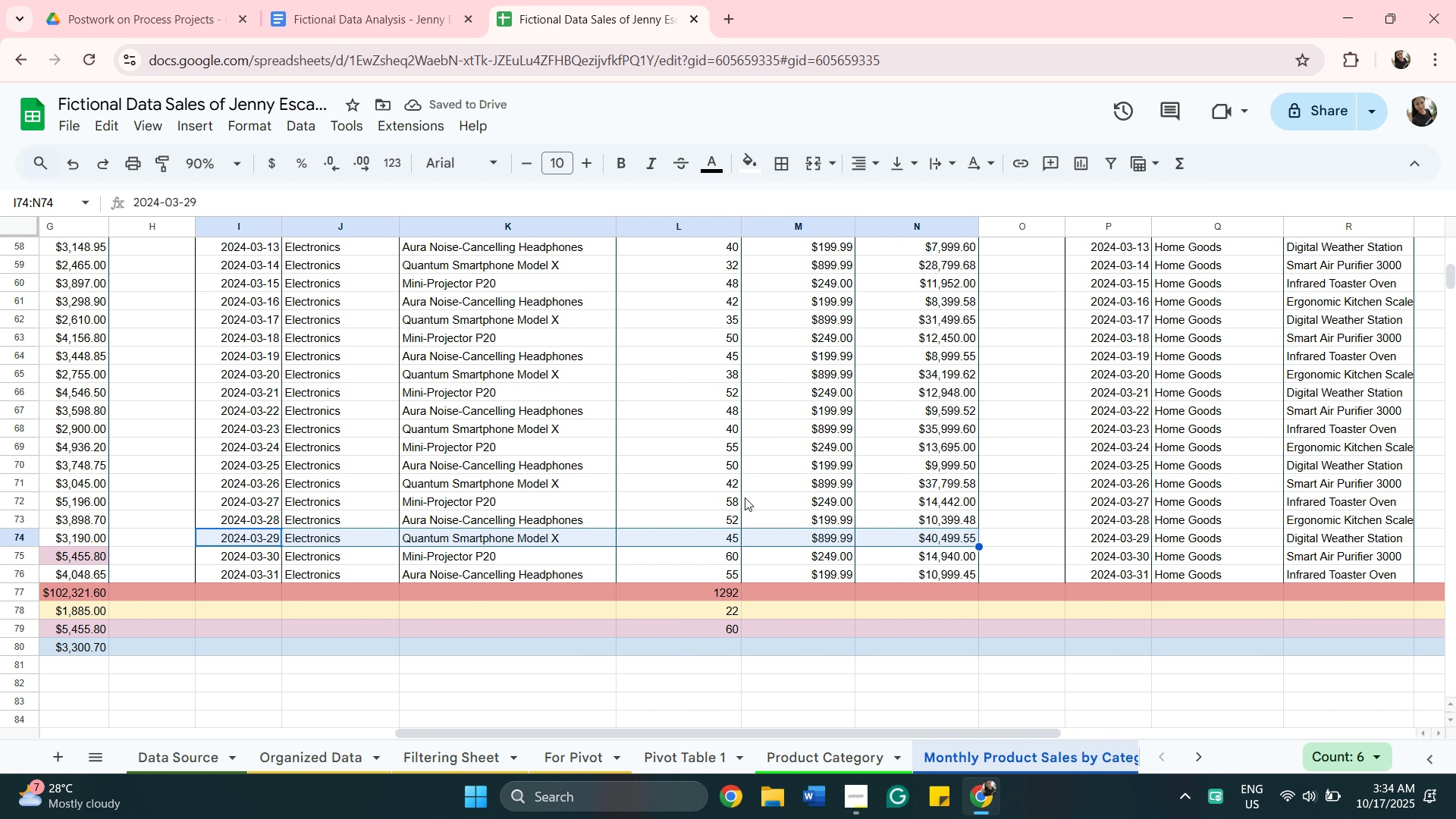 
wait(5.13)
 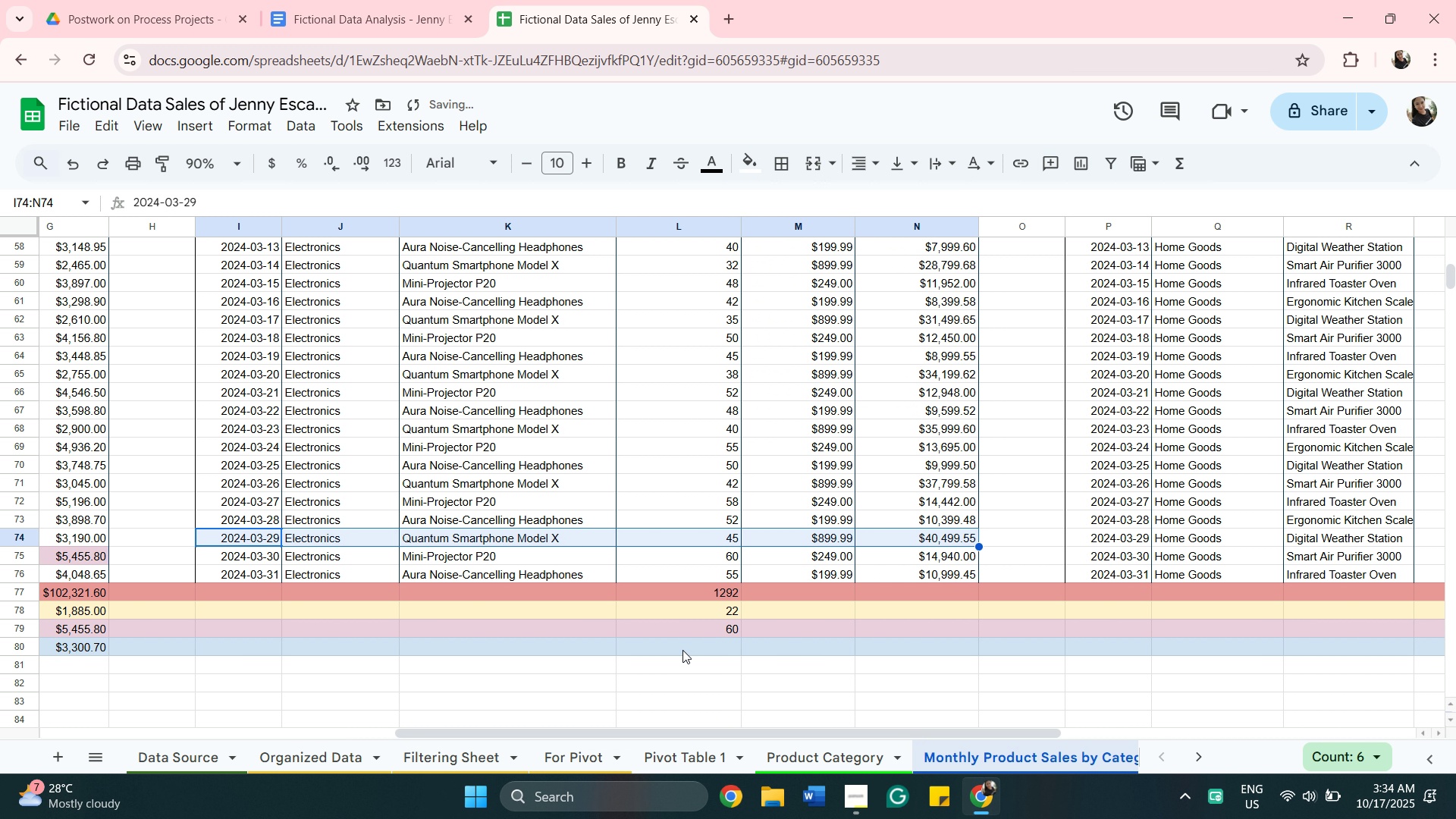 
left_click([720, 559])
 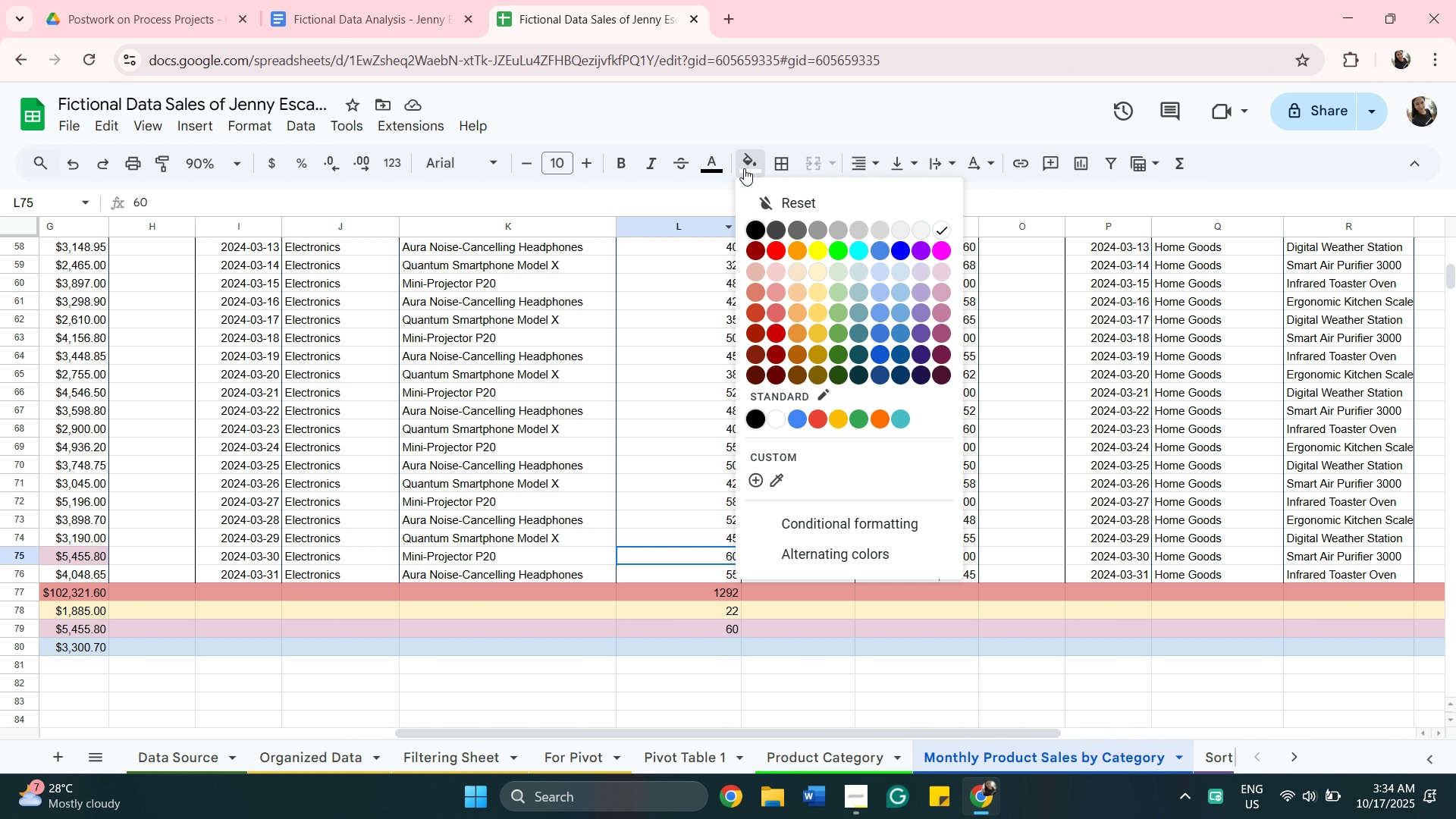 
mouse_move([811, 264])
 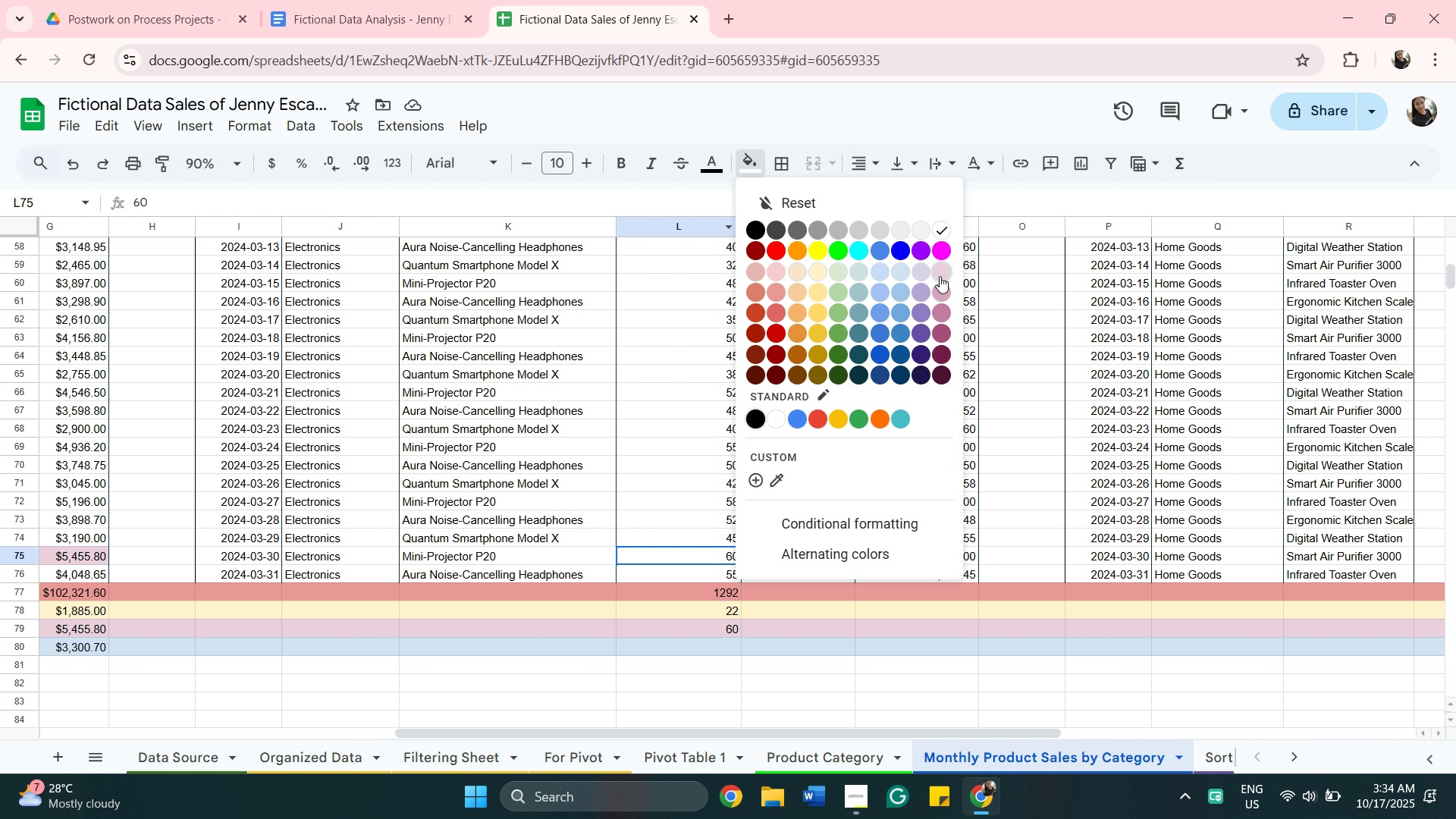 
left_click([940, 276])
 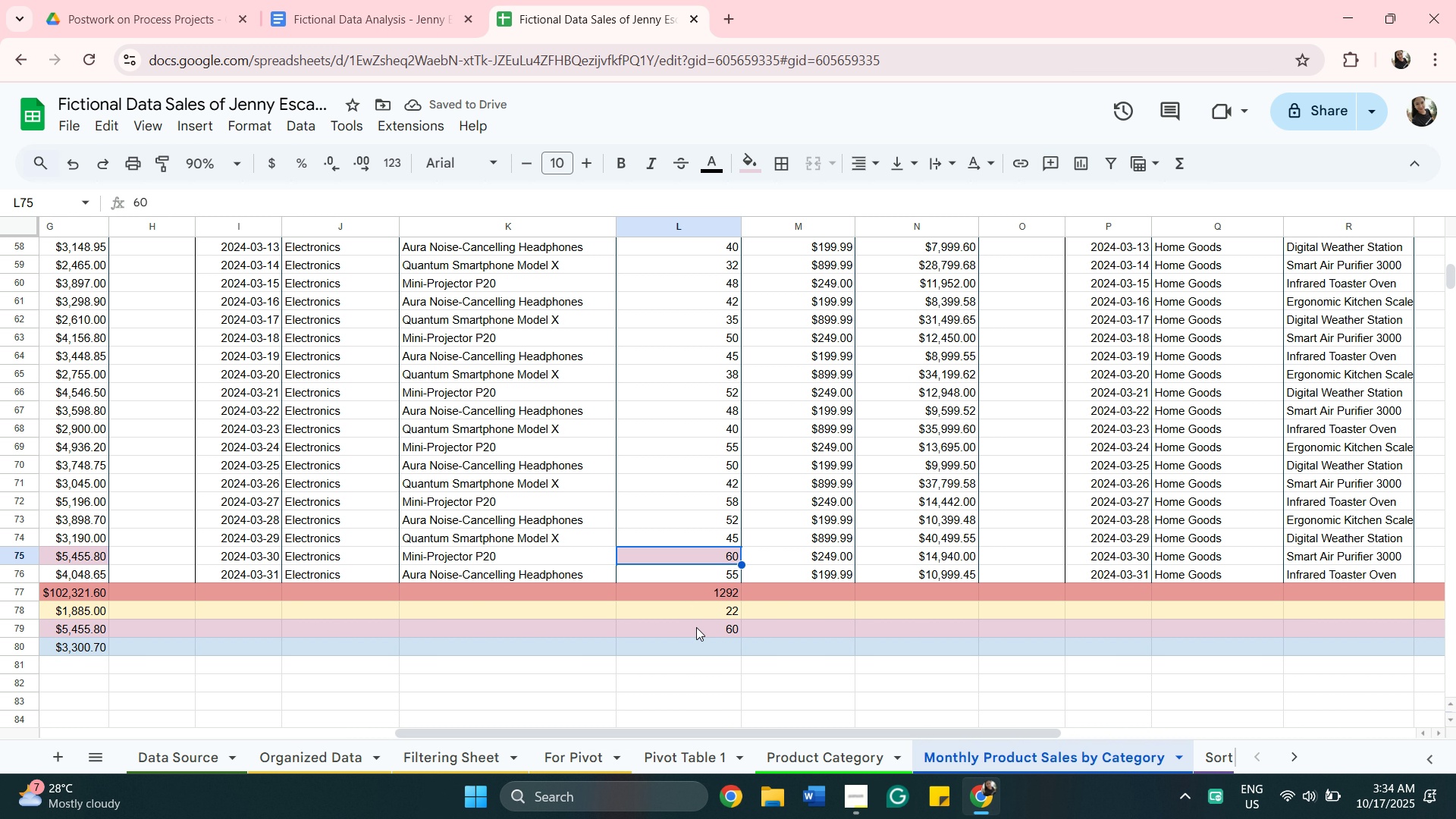 
left_click([710, 650])
 